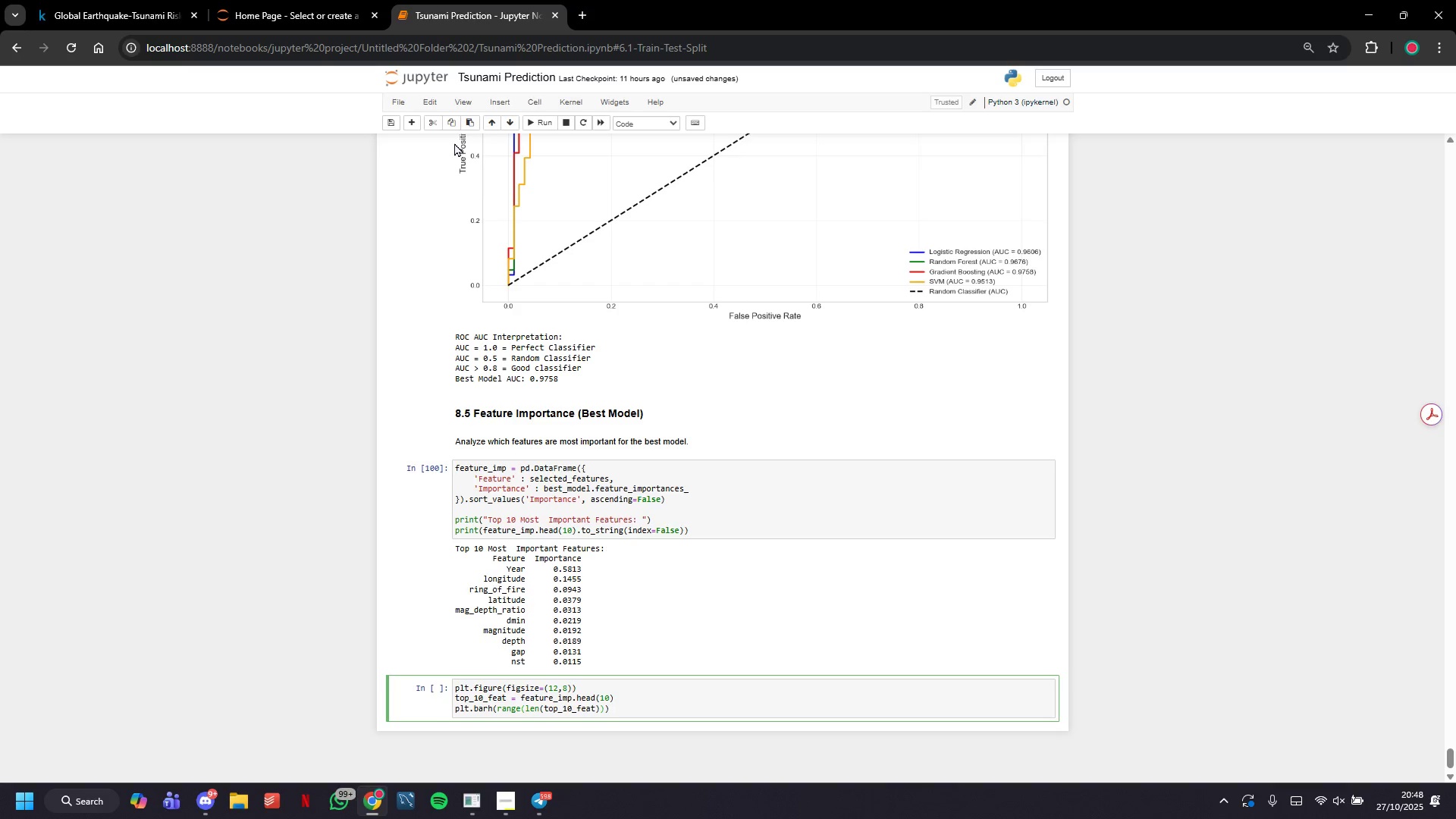 
type(, top_10_feat)
 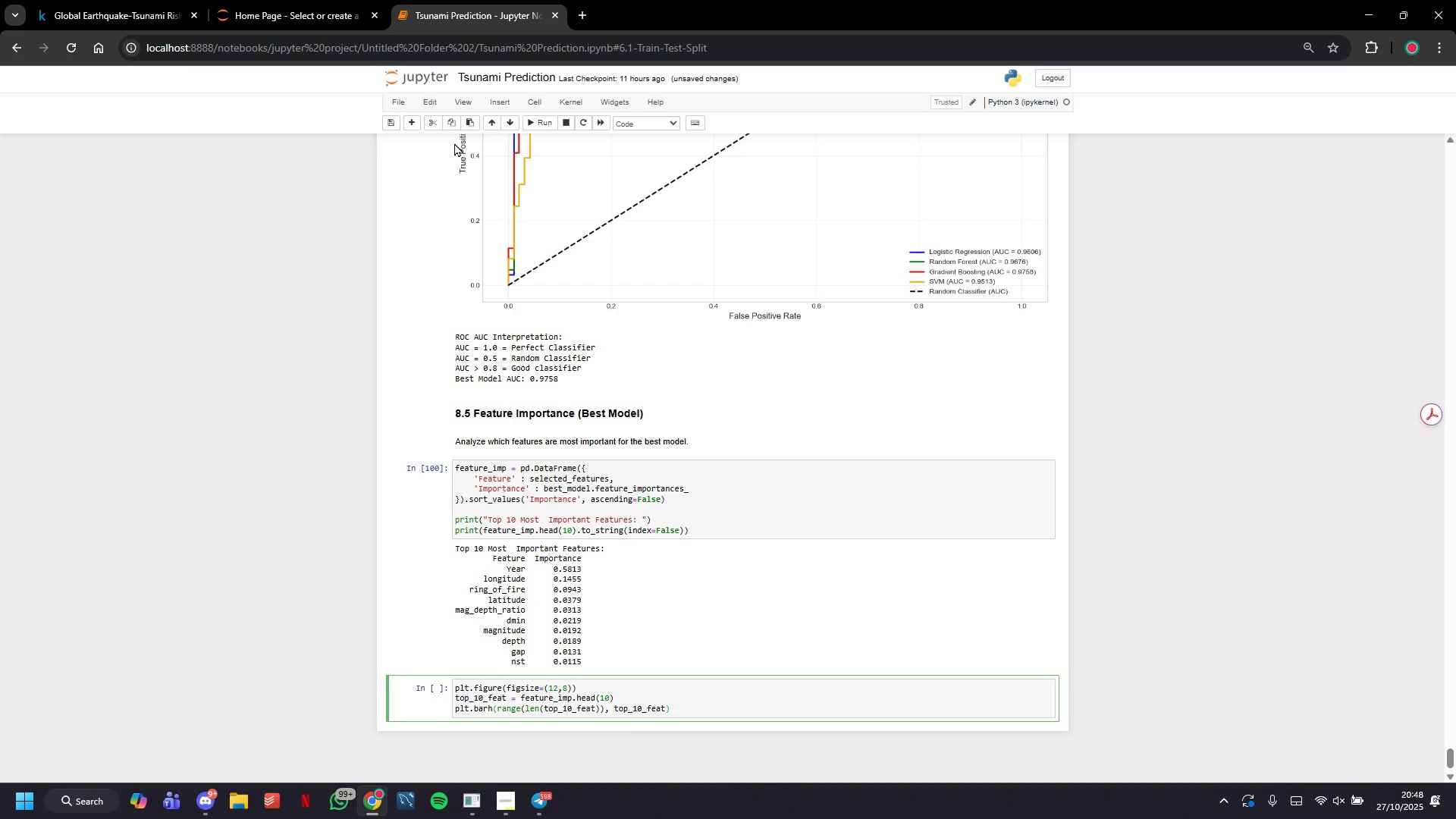 
type(['[VolumeUp]Importance)
 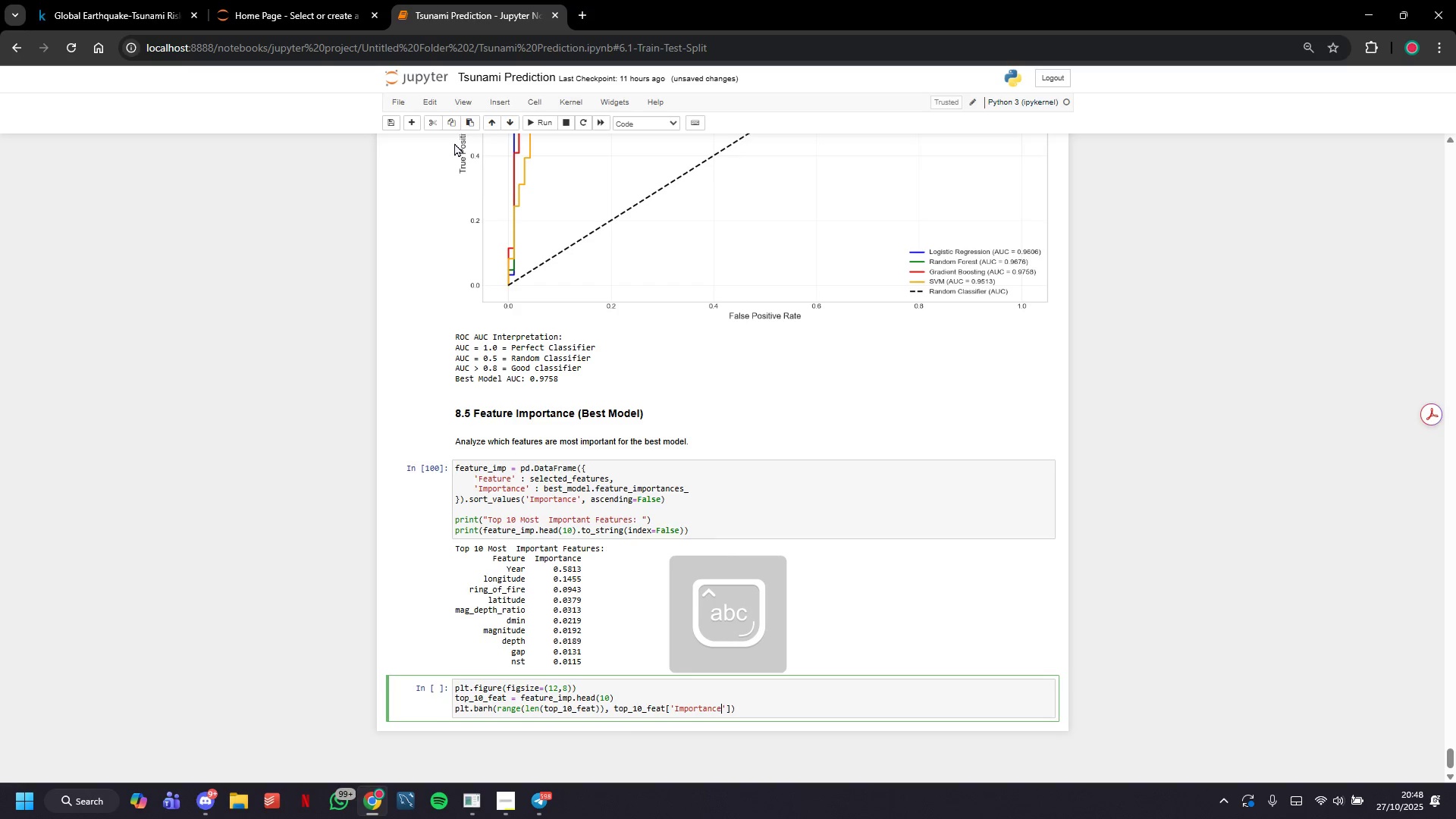 
key(ArrowRight)
 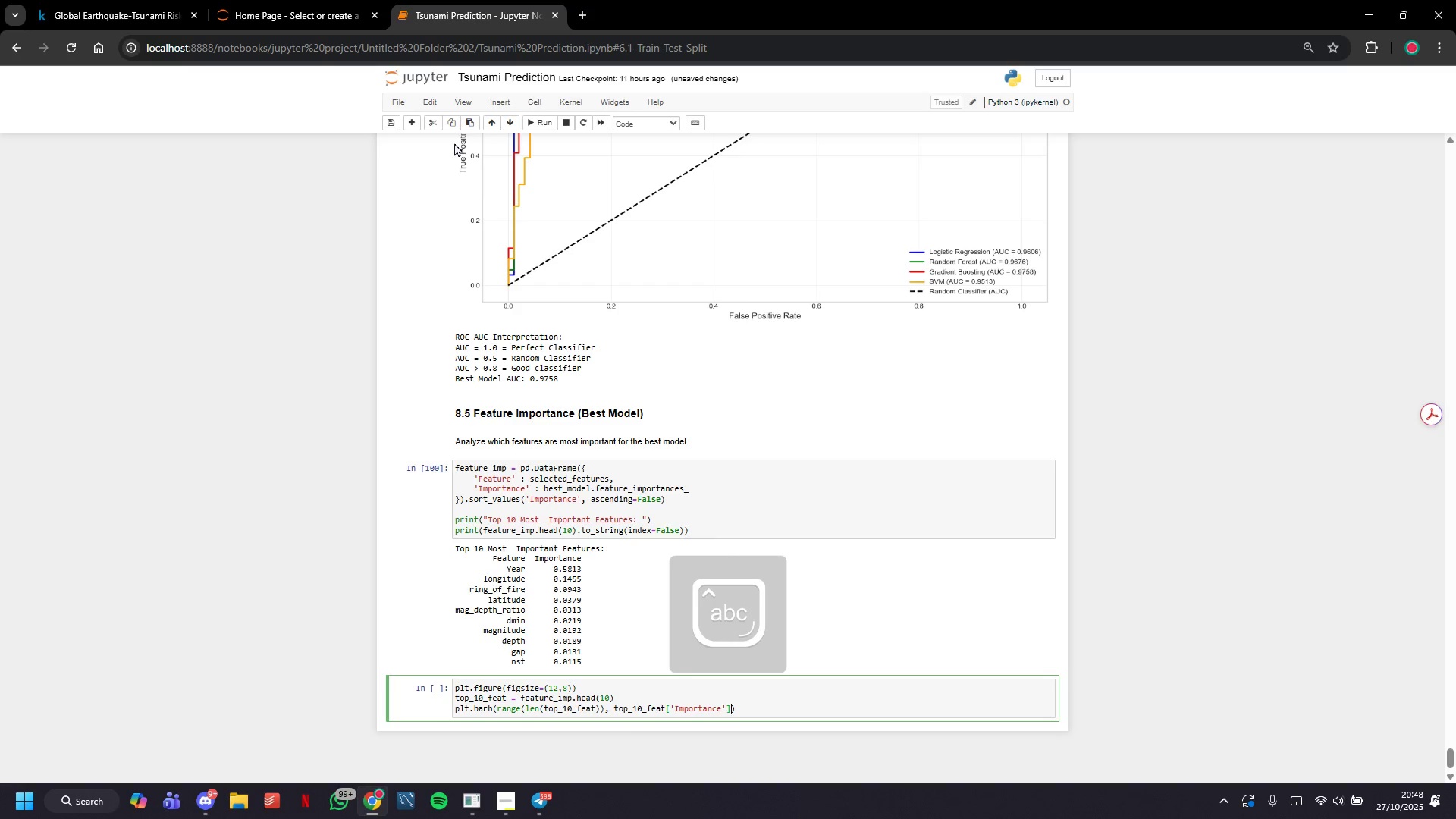 
key(ArrowRight)
 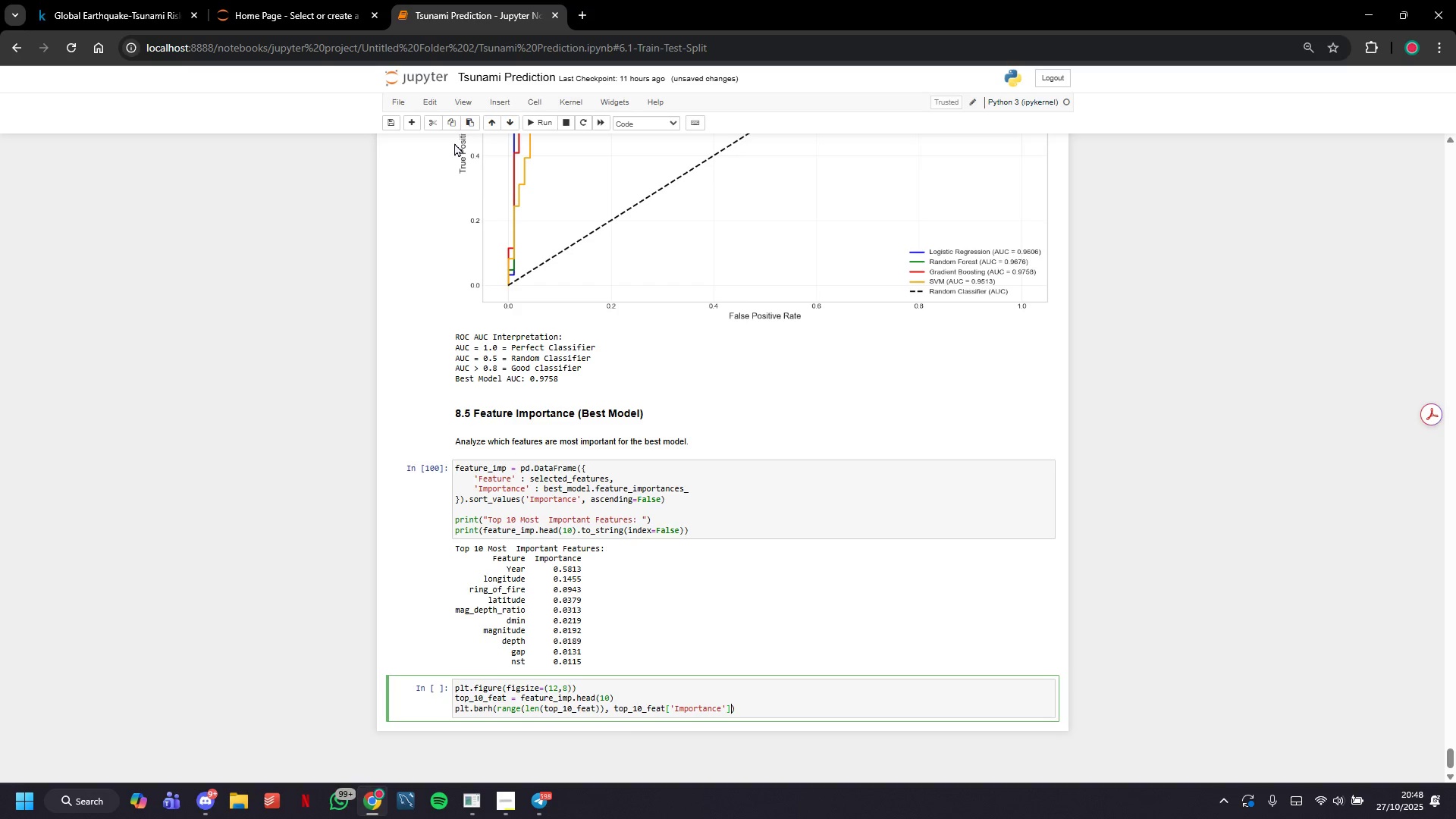 
type(, color='steelblue)
 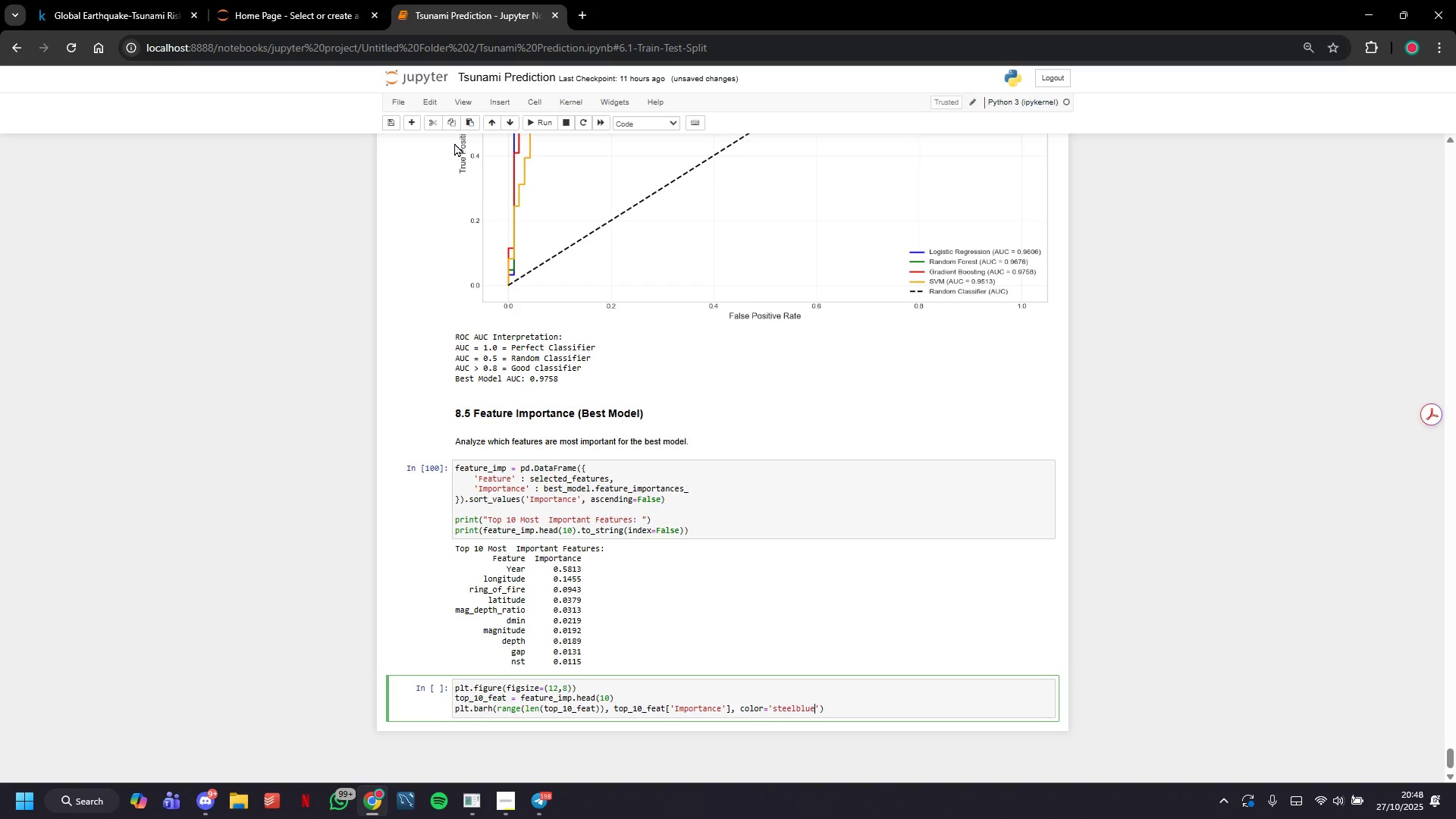 
key(ArrowRight)
 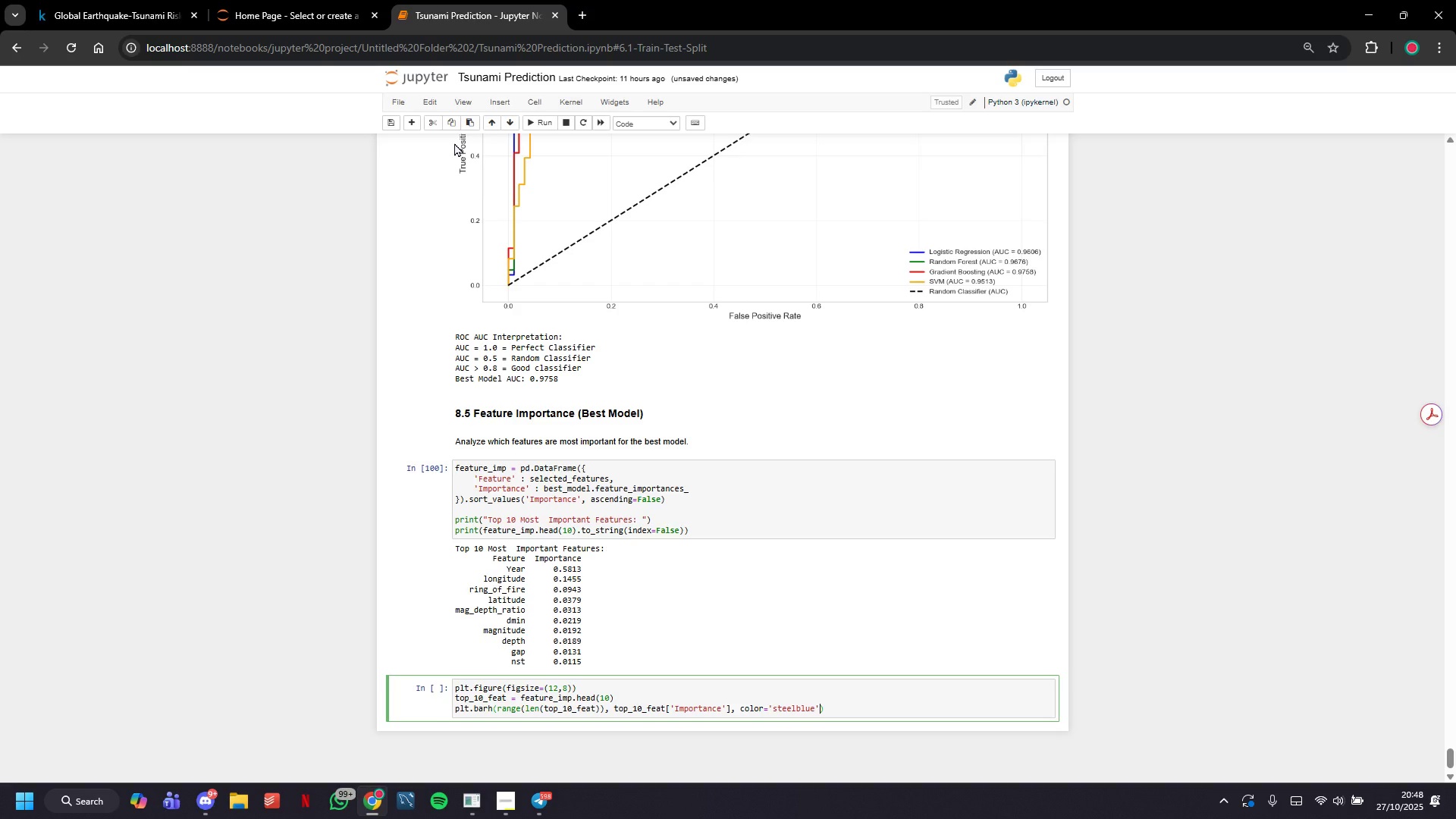 
type(,edgecolor='black)
 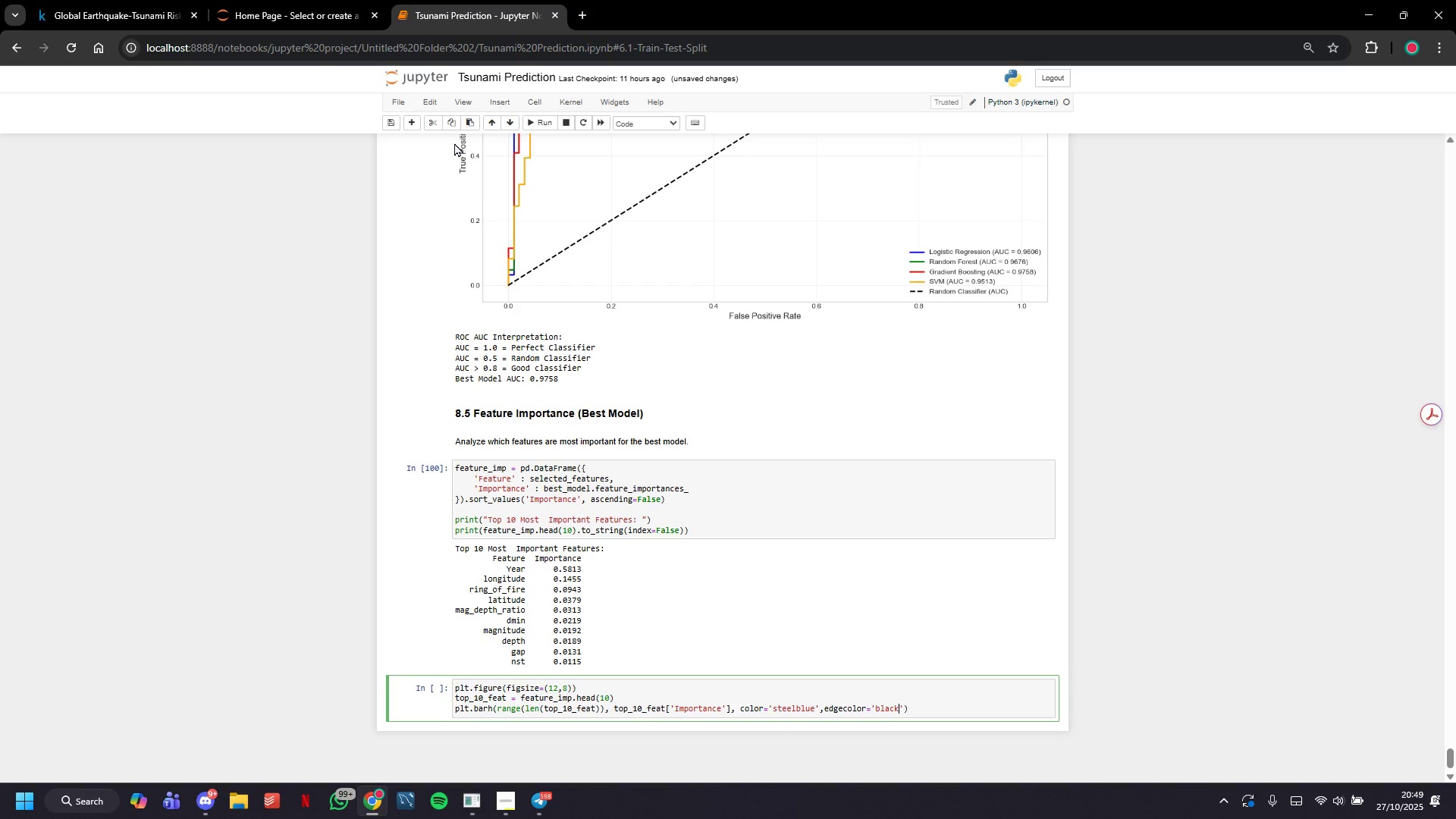 
key(ArrowRight)
 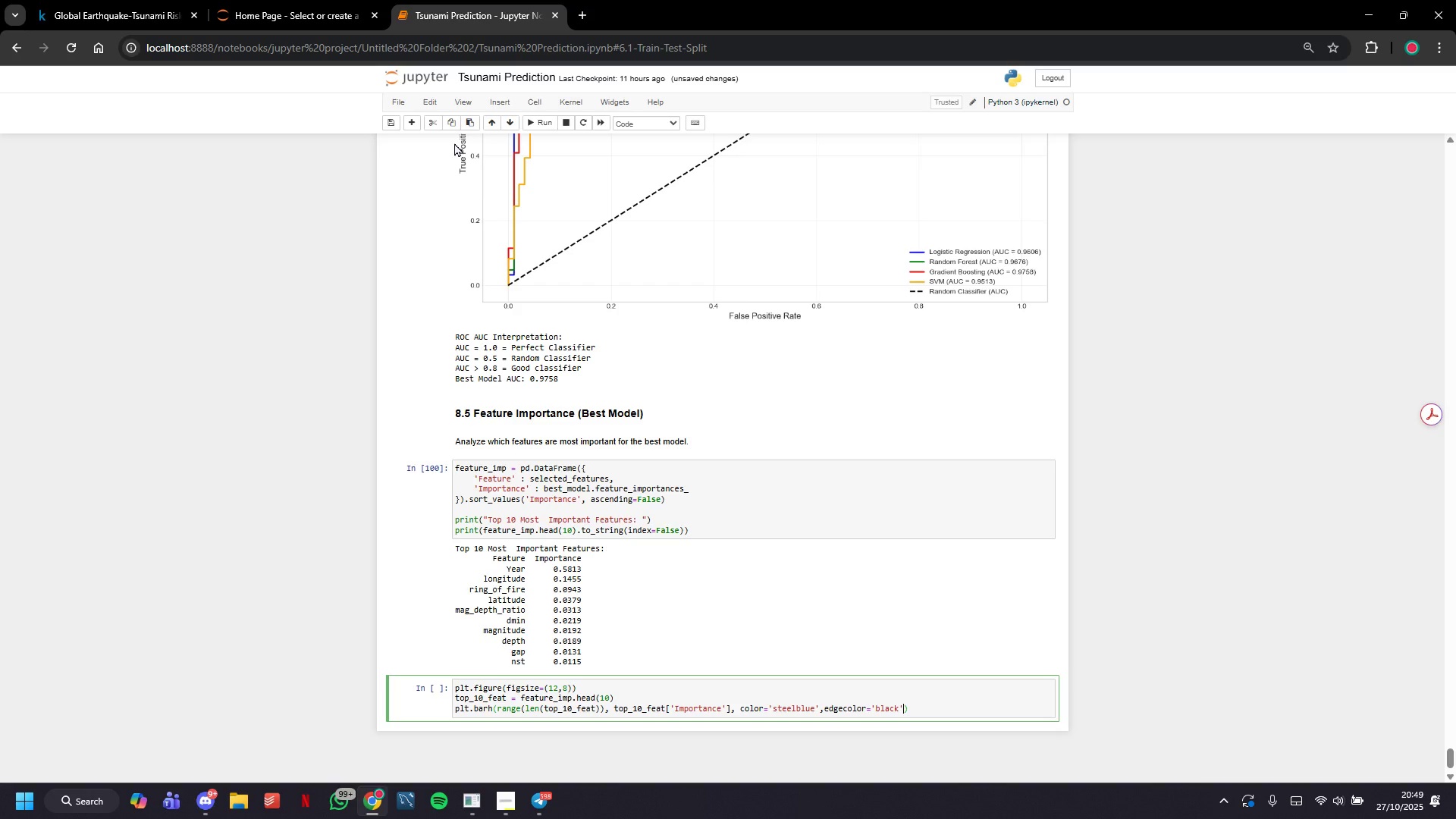 
type(, alpha=0.8)
 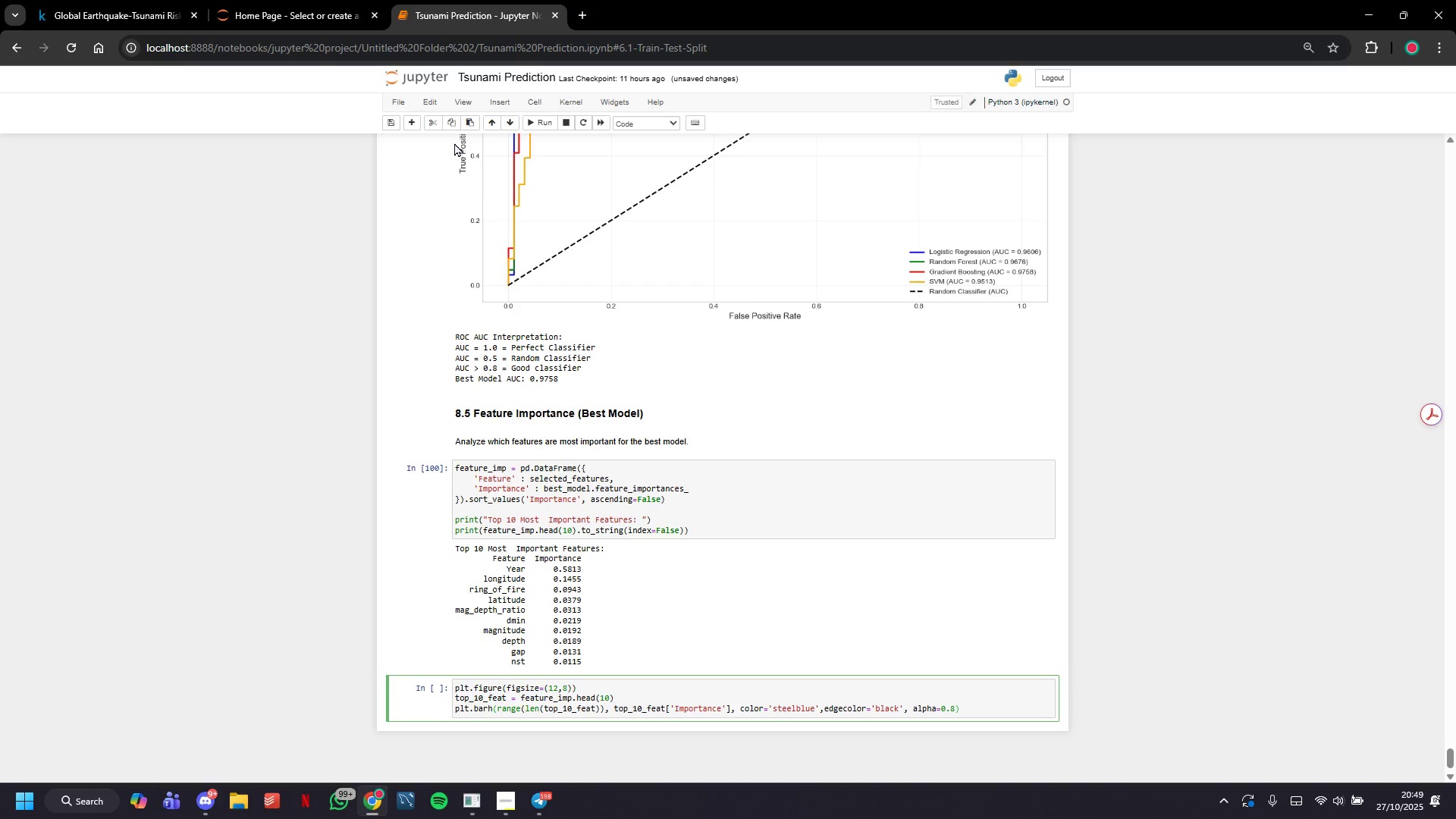 
key(ArrowRight)
 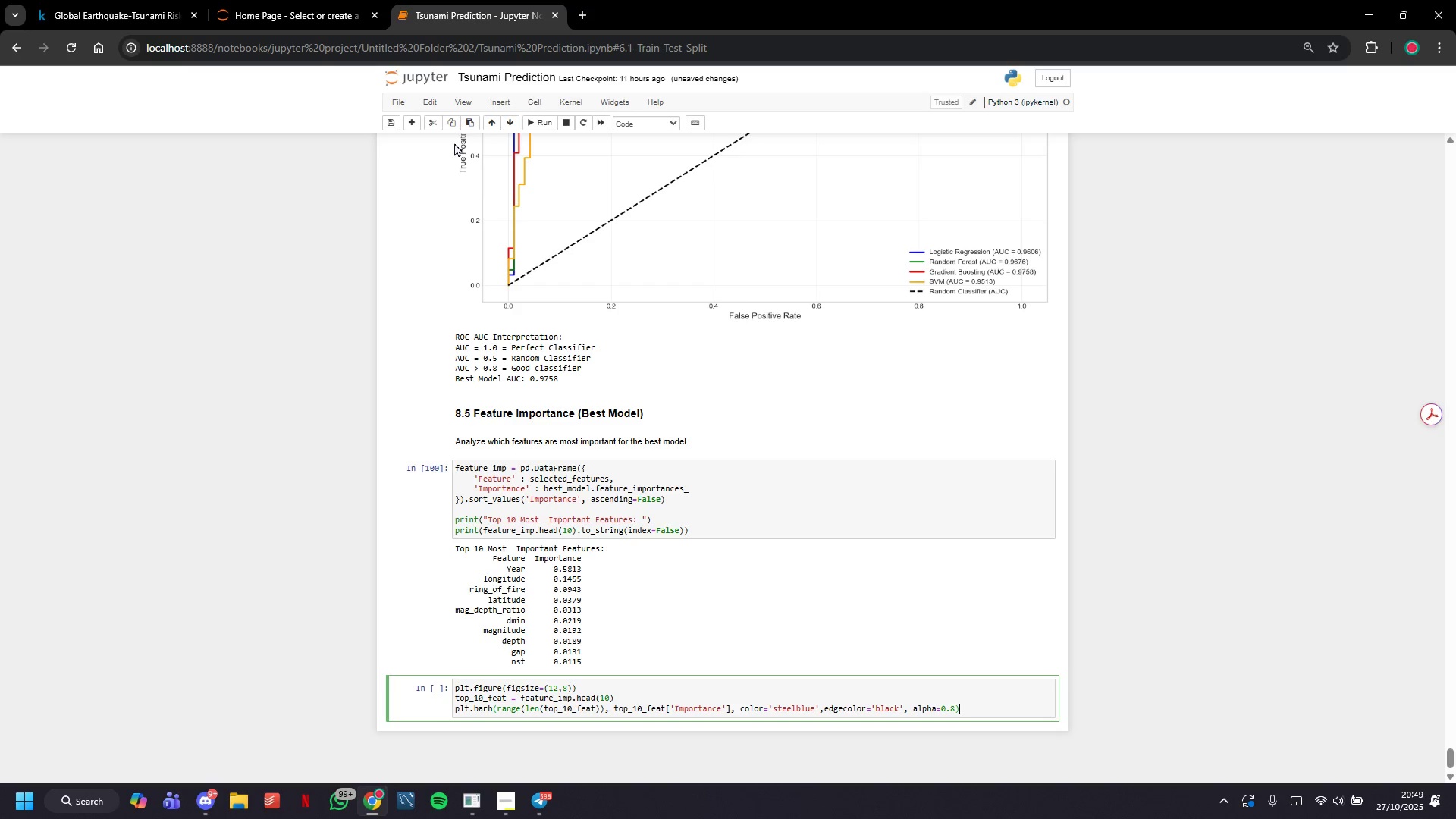 
key(Enter)
 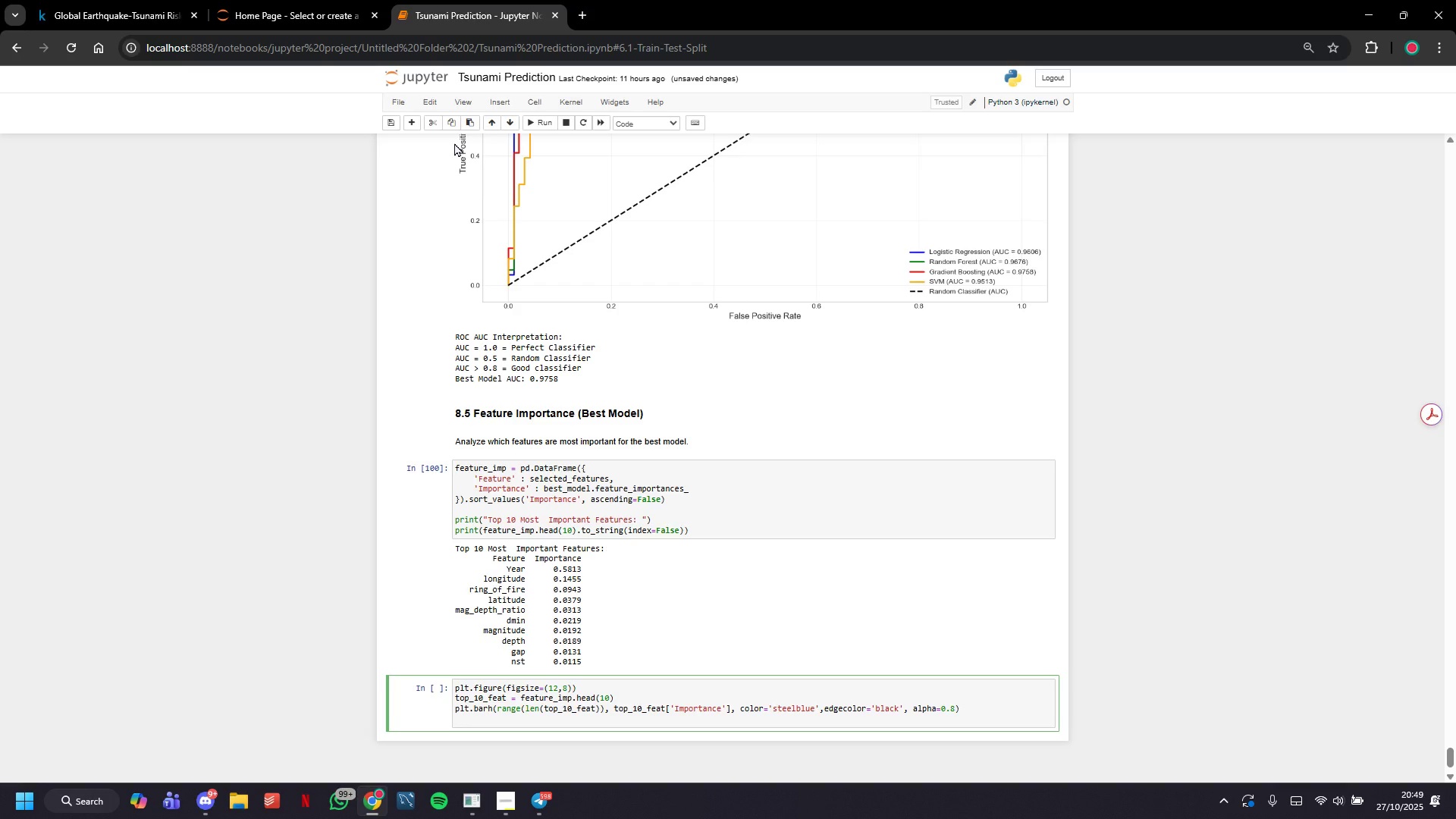 
type(ply.yticks(range(len(top_10_feat)
 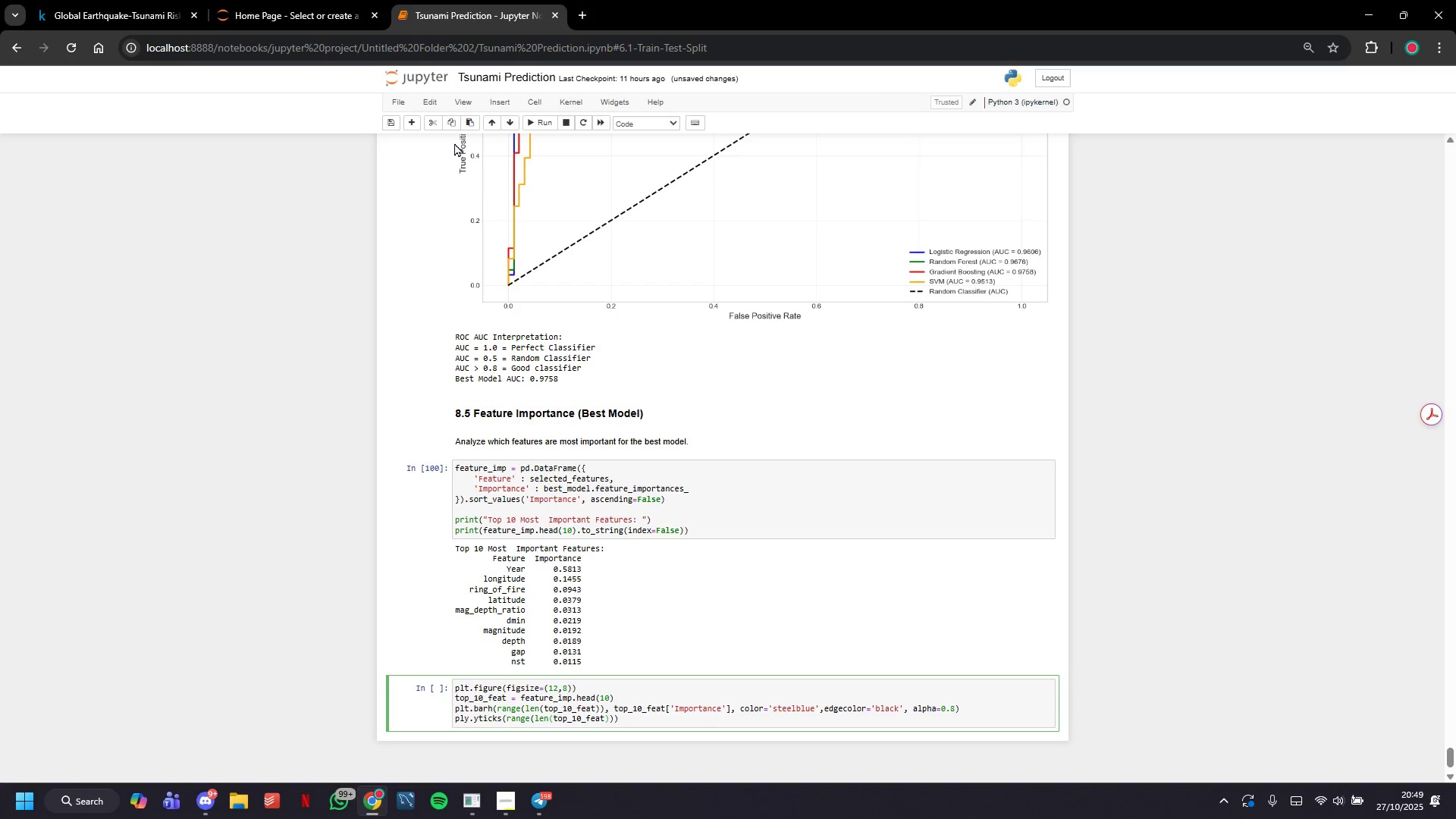 
key(ArrowRight)
 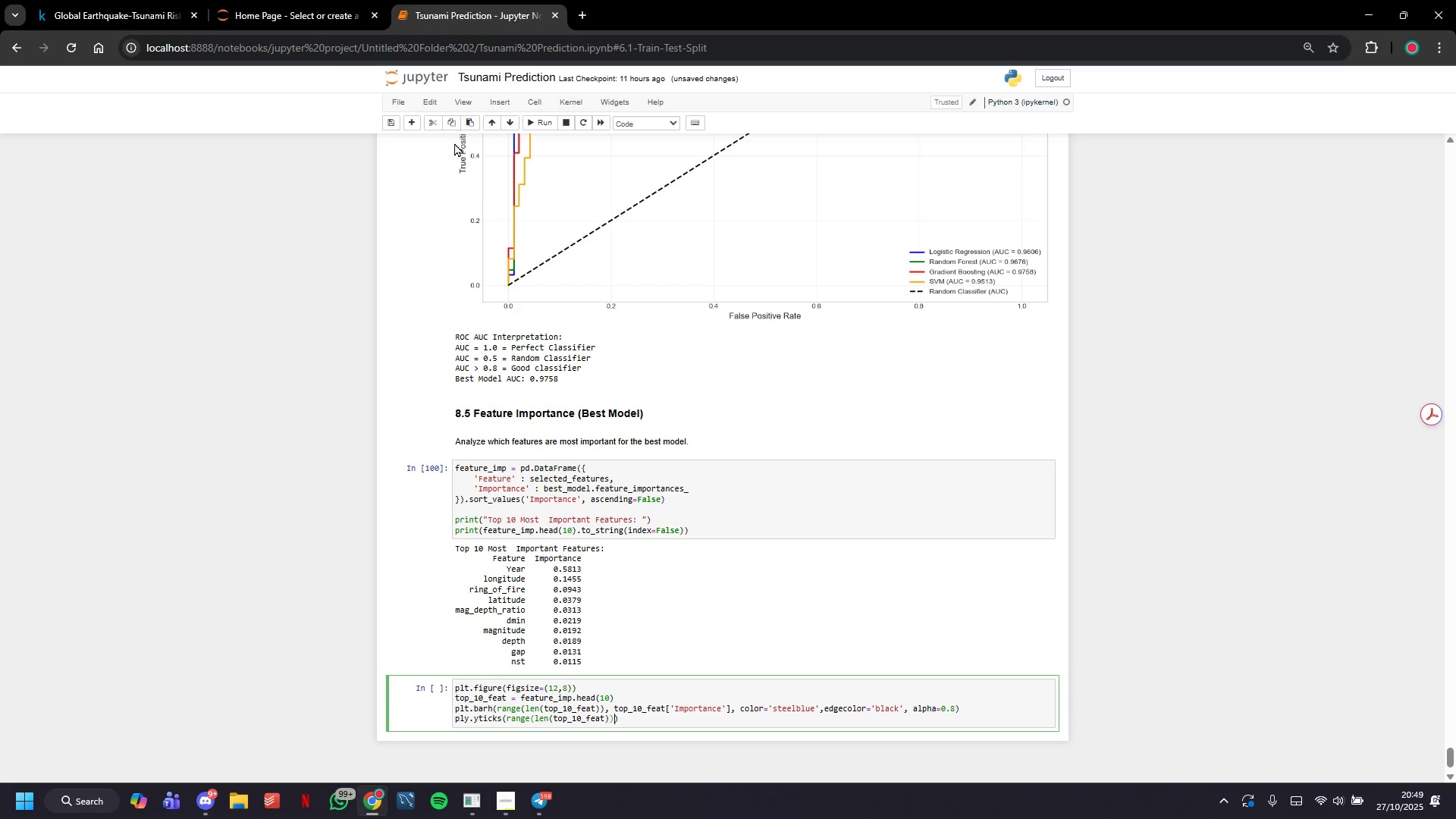 
key(ArrowRight)
 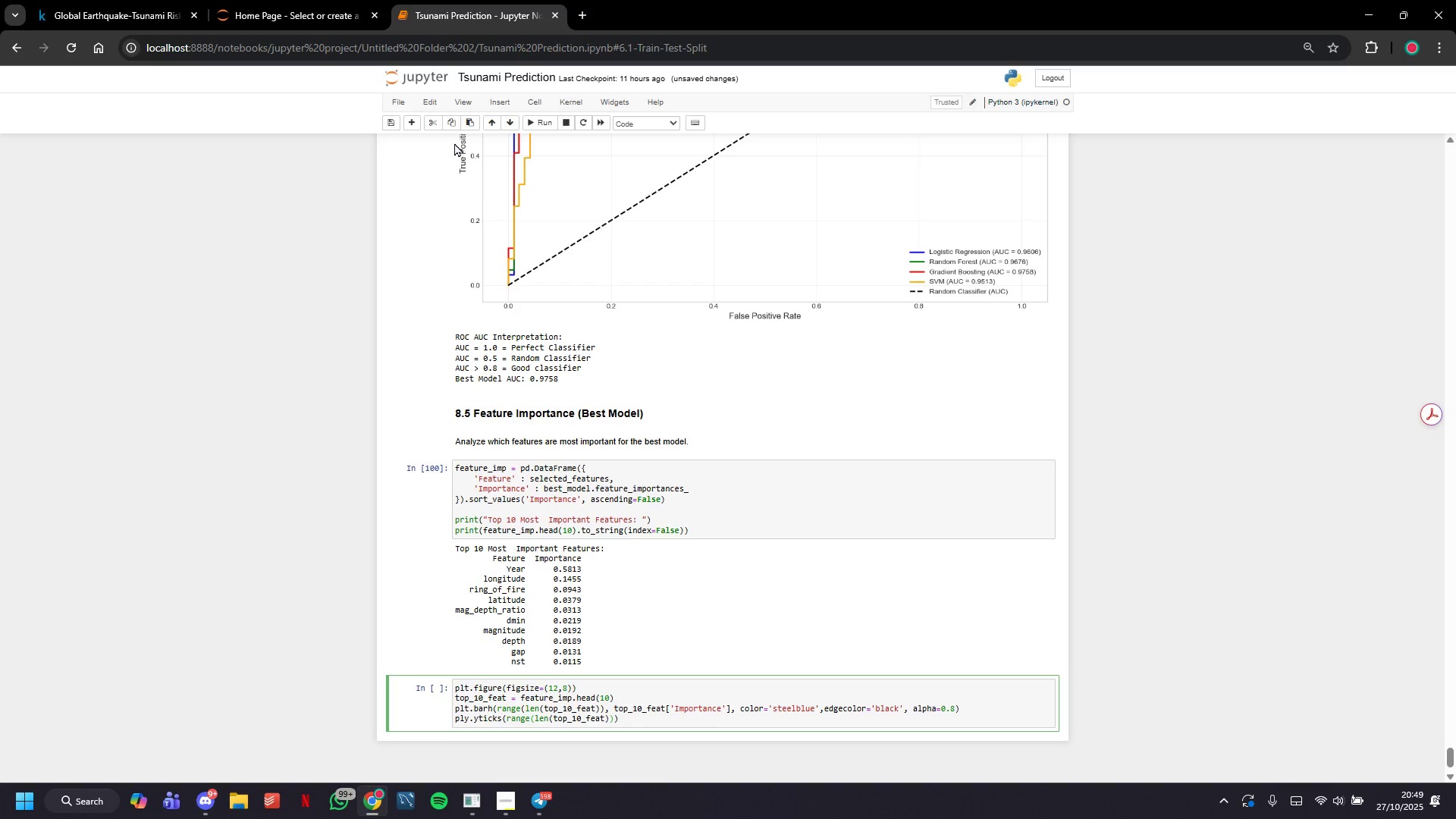 
type(, top_10_feat['Feature)
 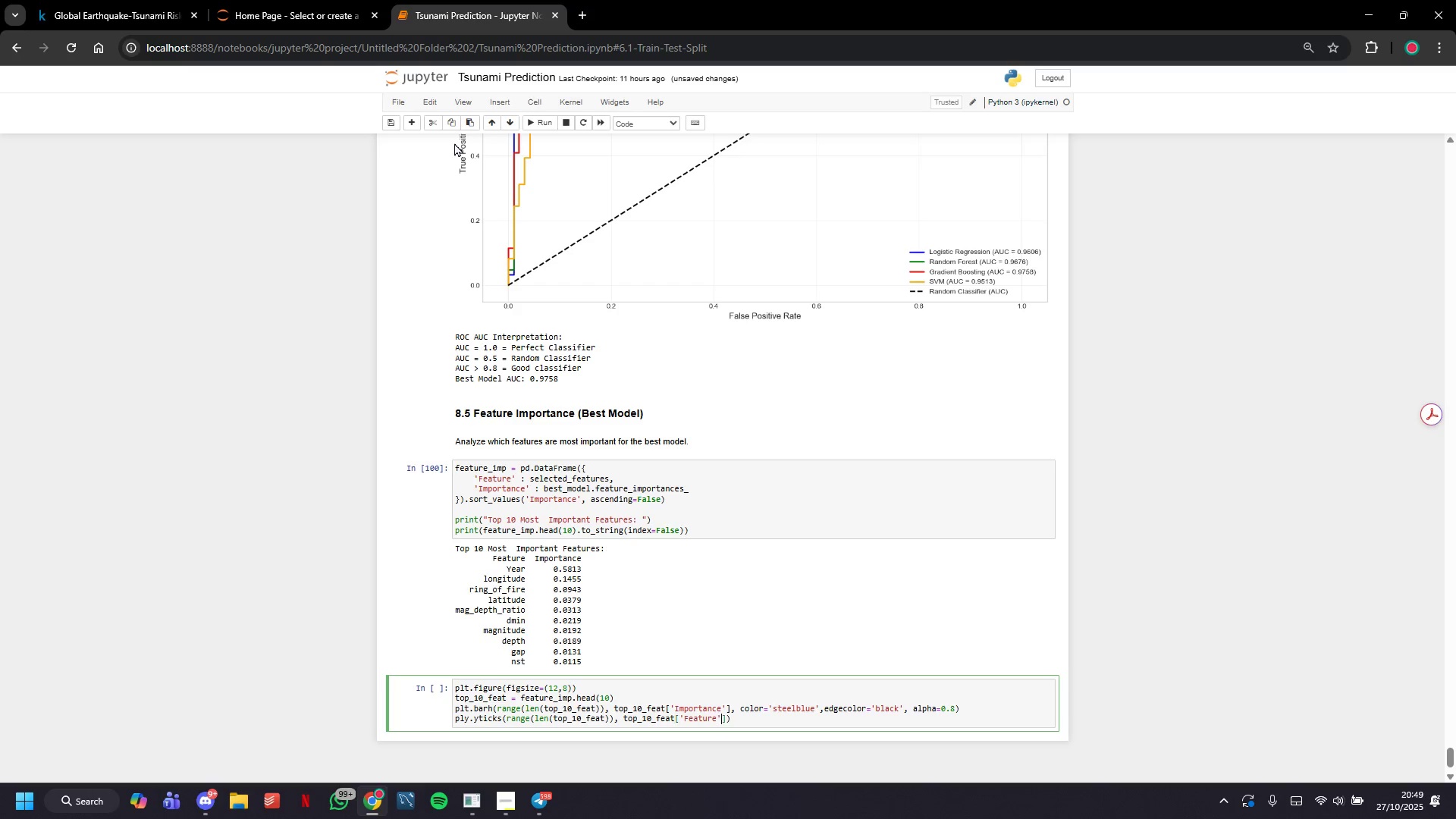 
key(ArrowRight)
 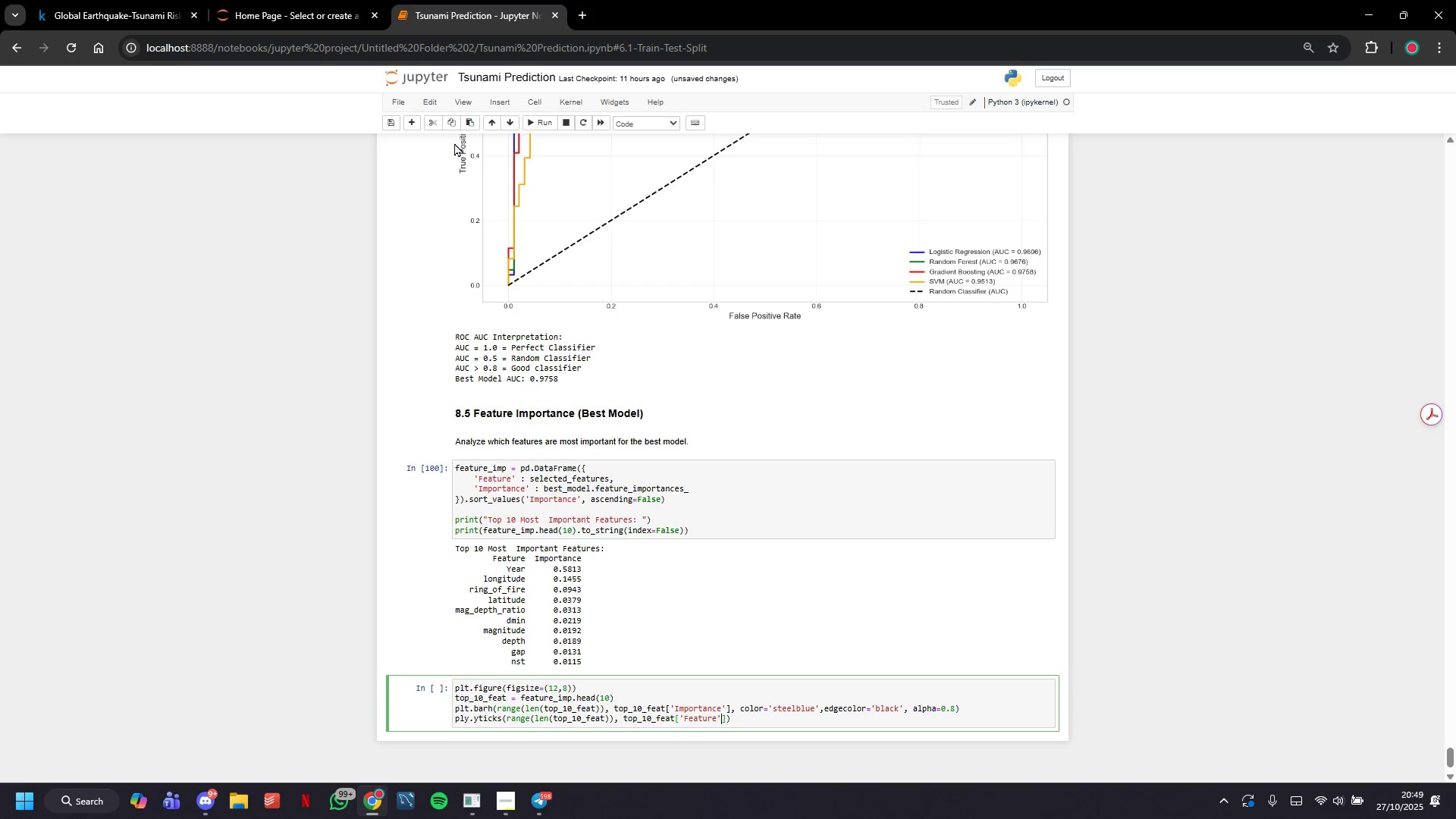 
key(ArrowRight)
 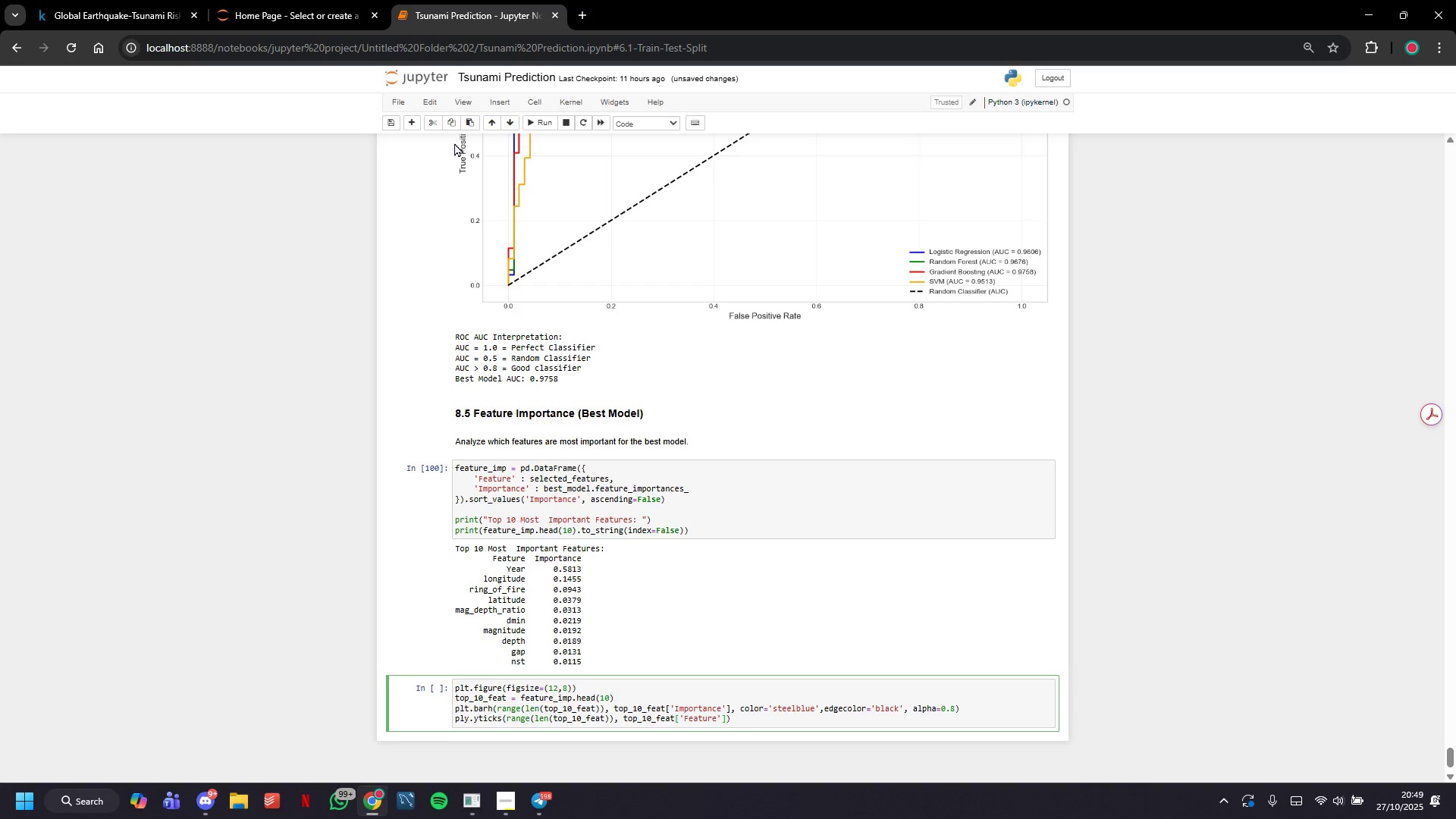 
key(ArrowRight)
 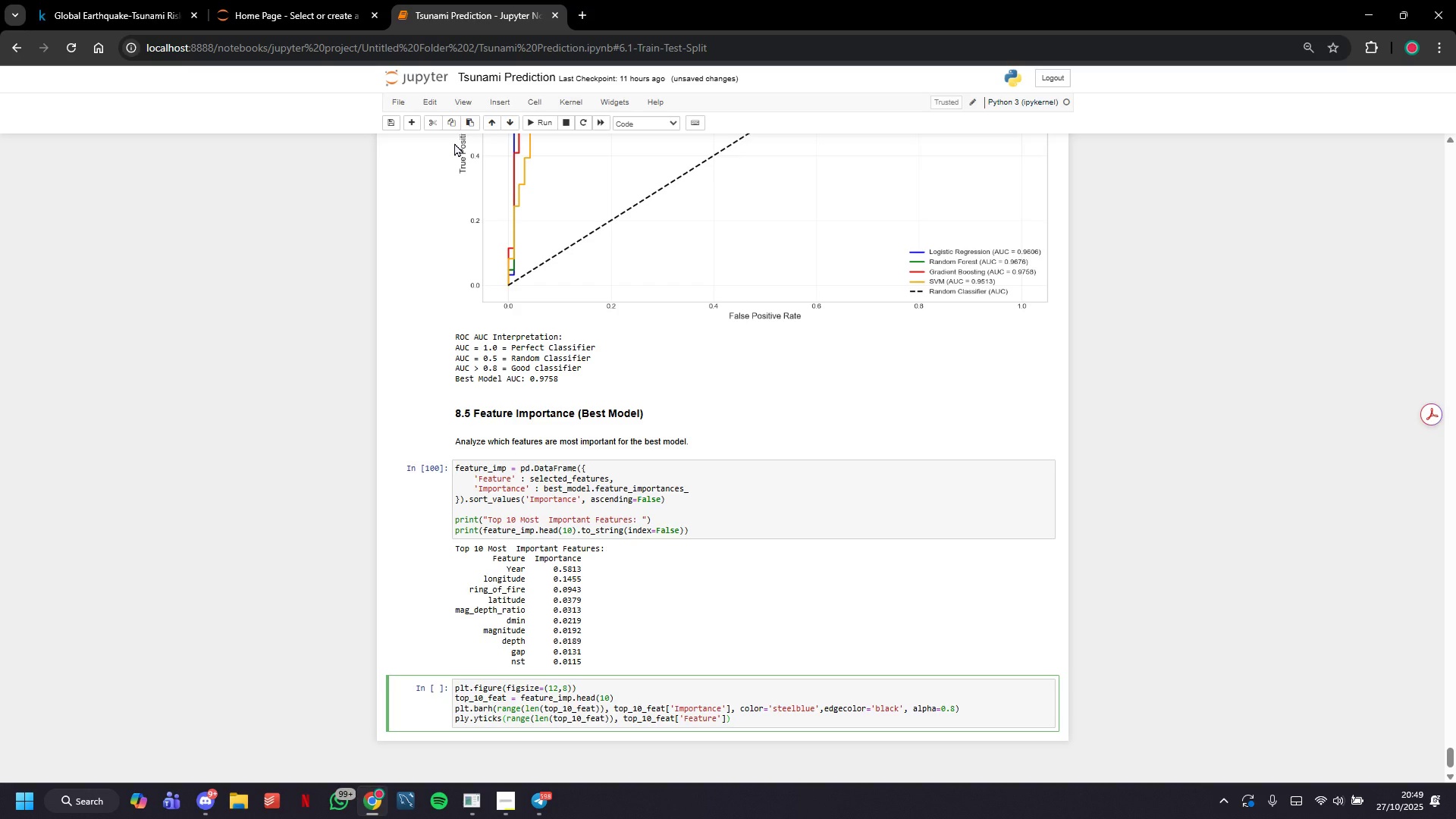 
key(Enter)
 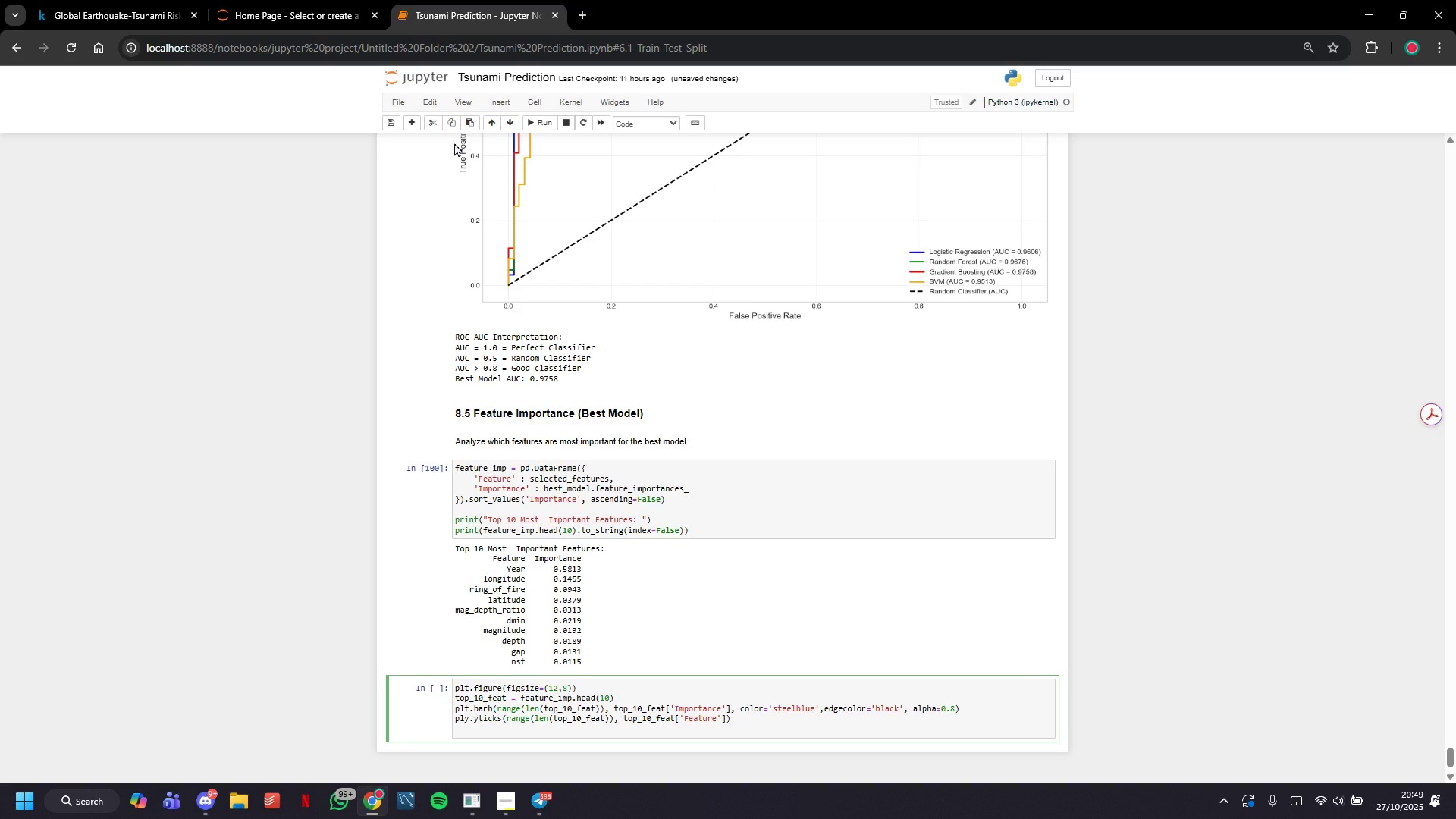 
type(plt,x)
key(Backspace)
key(Backspace)
type(.xlabel()
 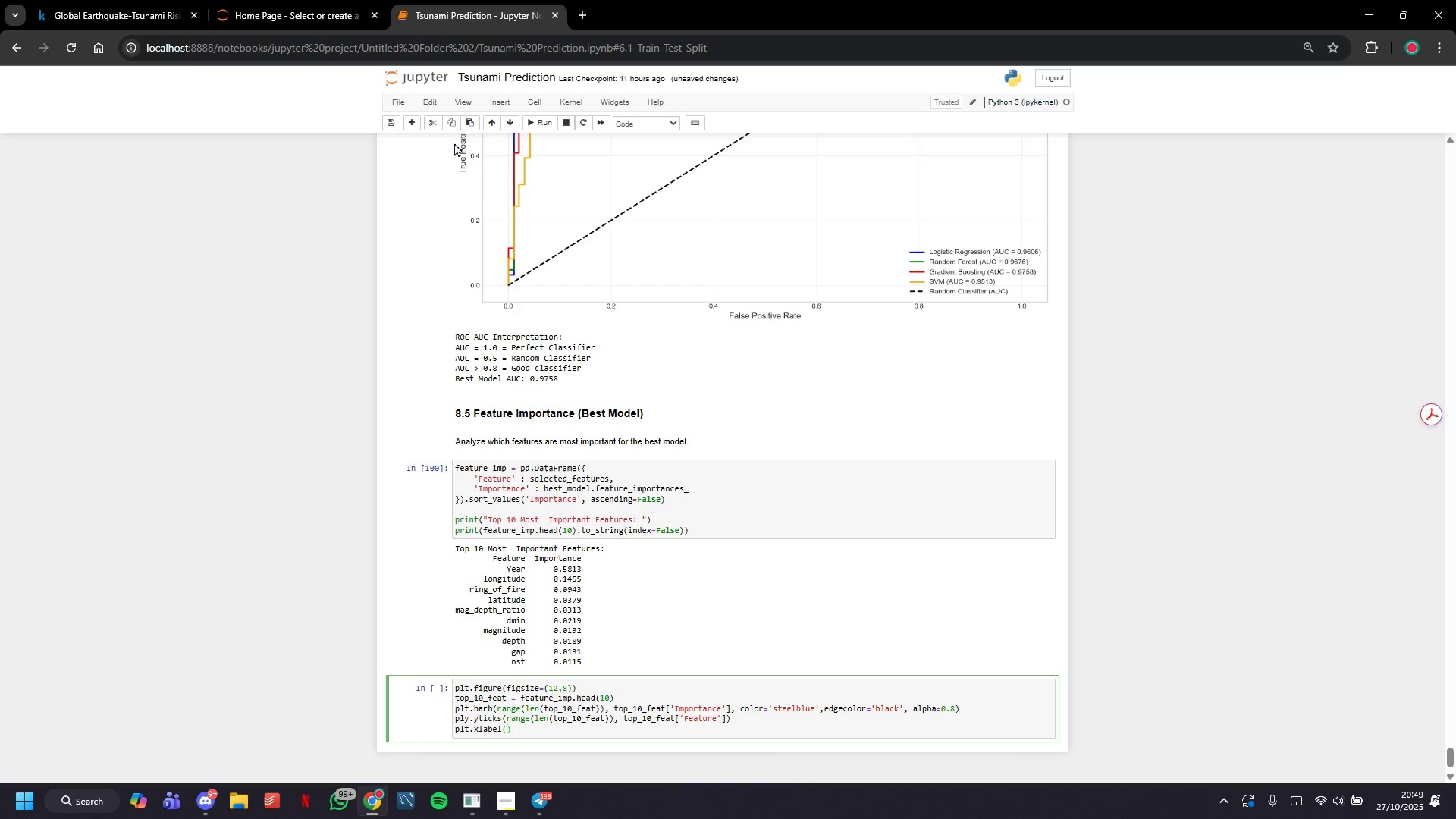 
type('Importance Score)
 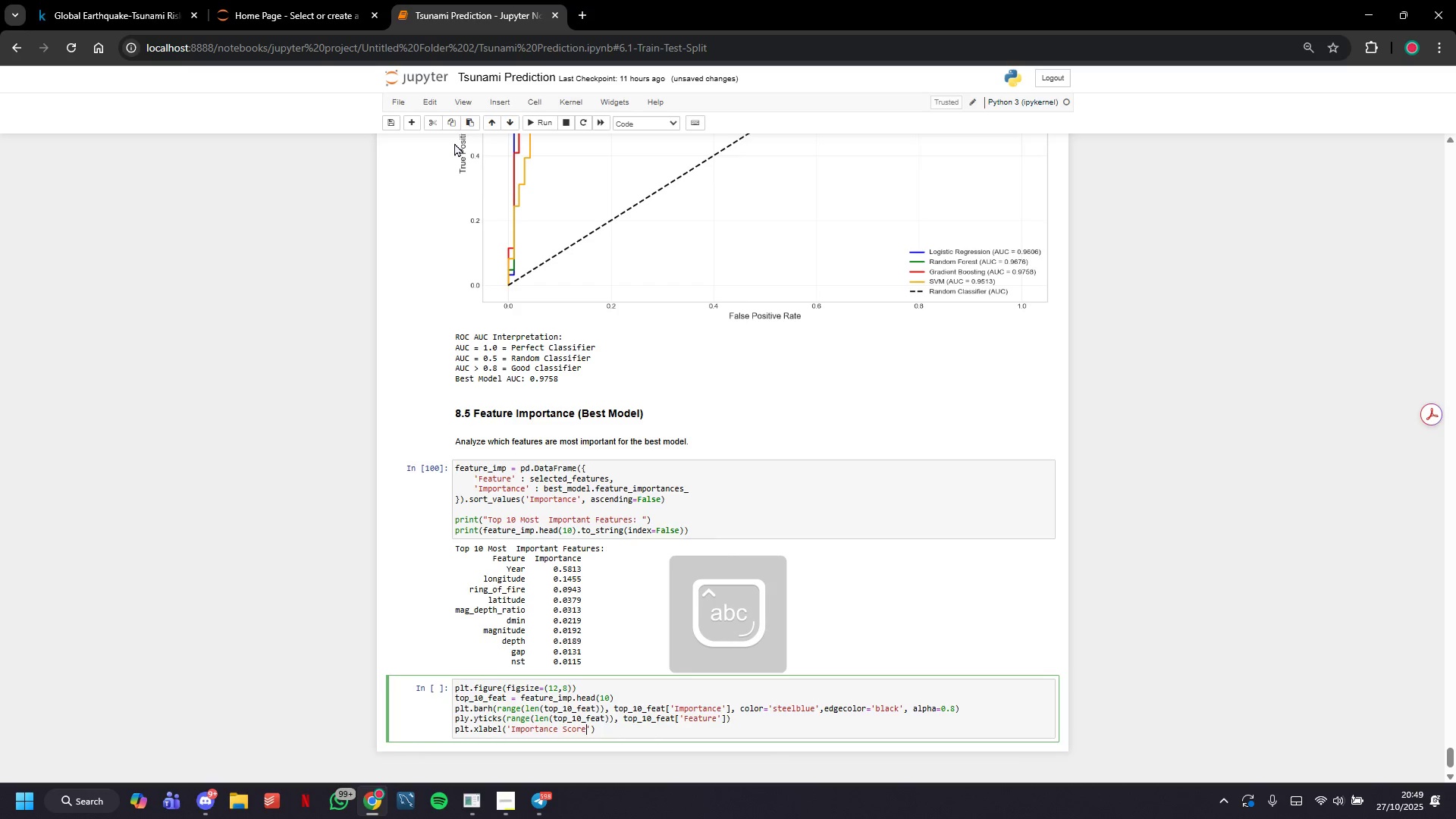 
key(ArrowRight)
 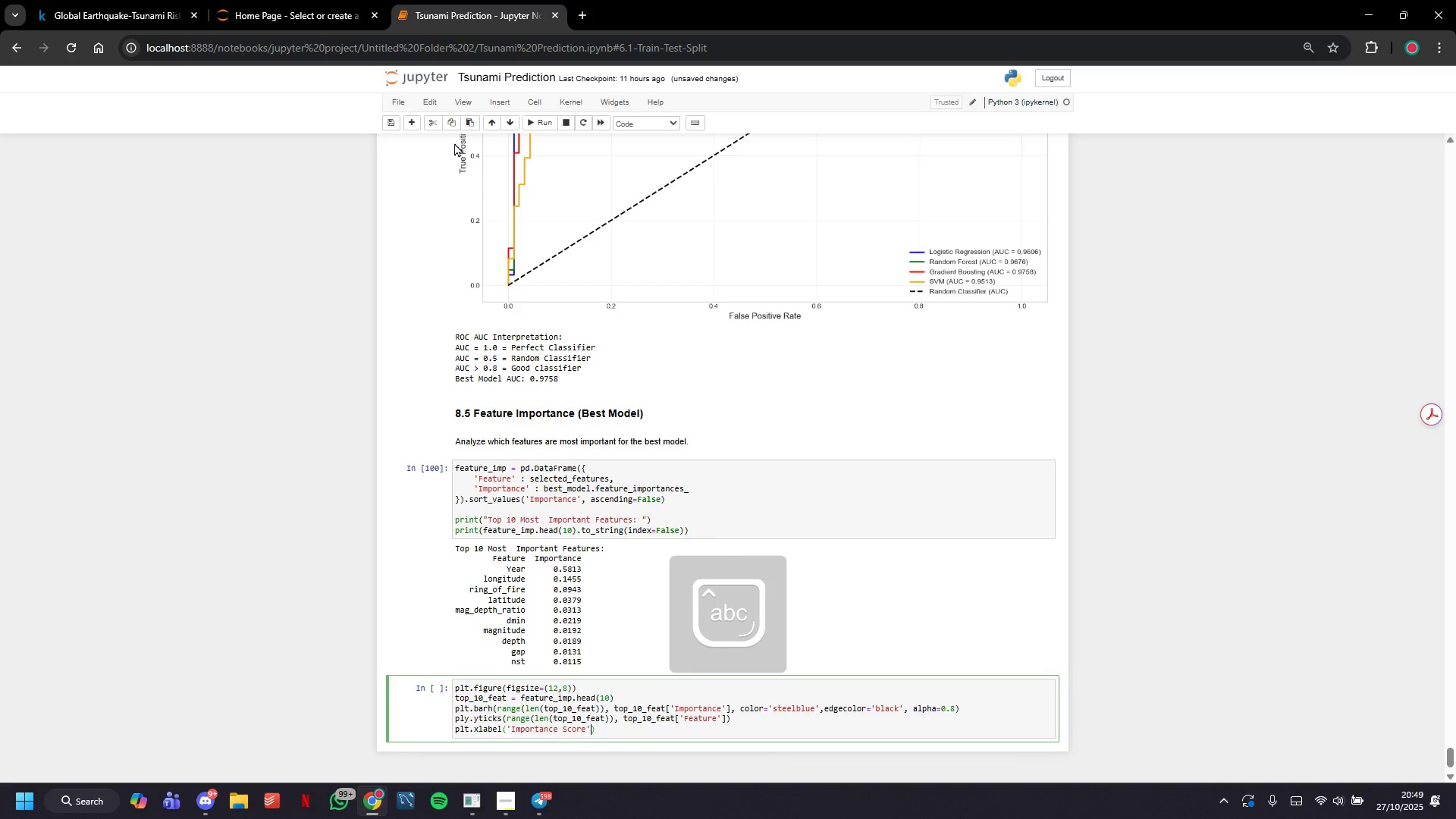 
key(ArrowRight)
 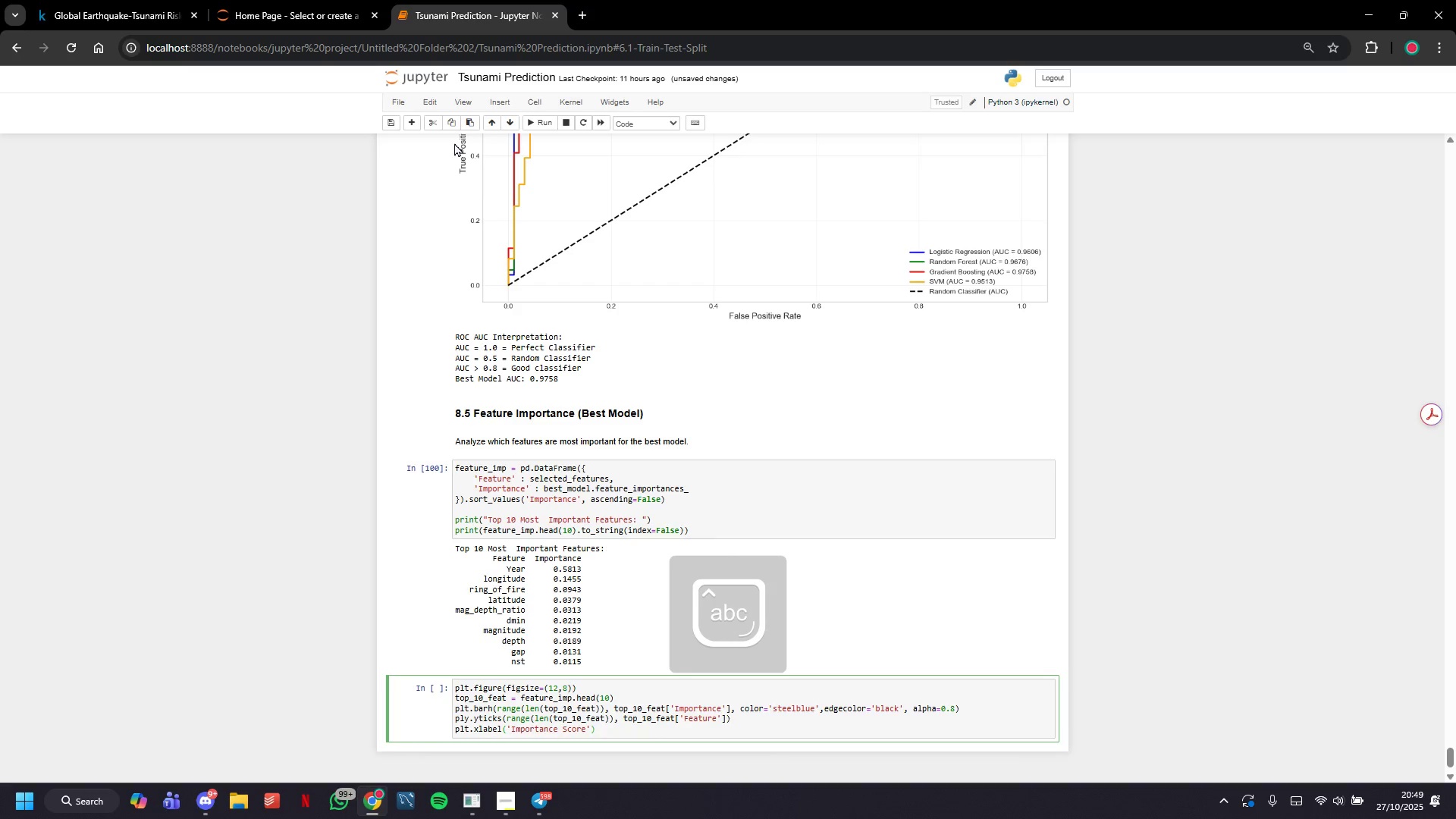 
key(Enter)
 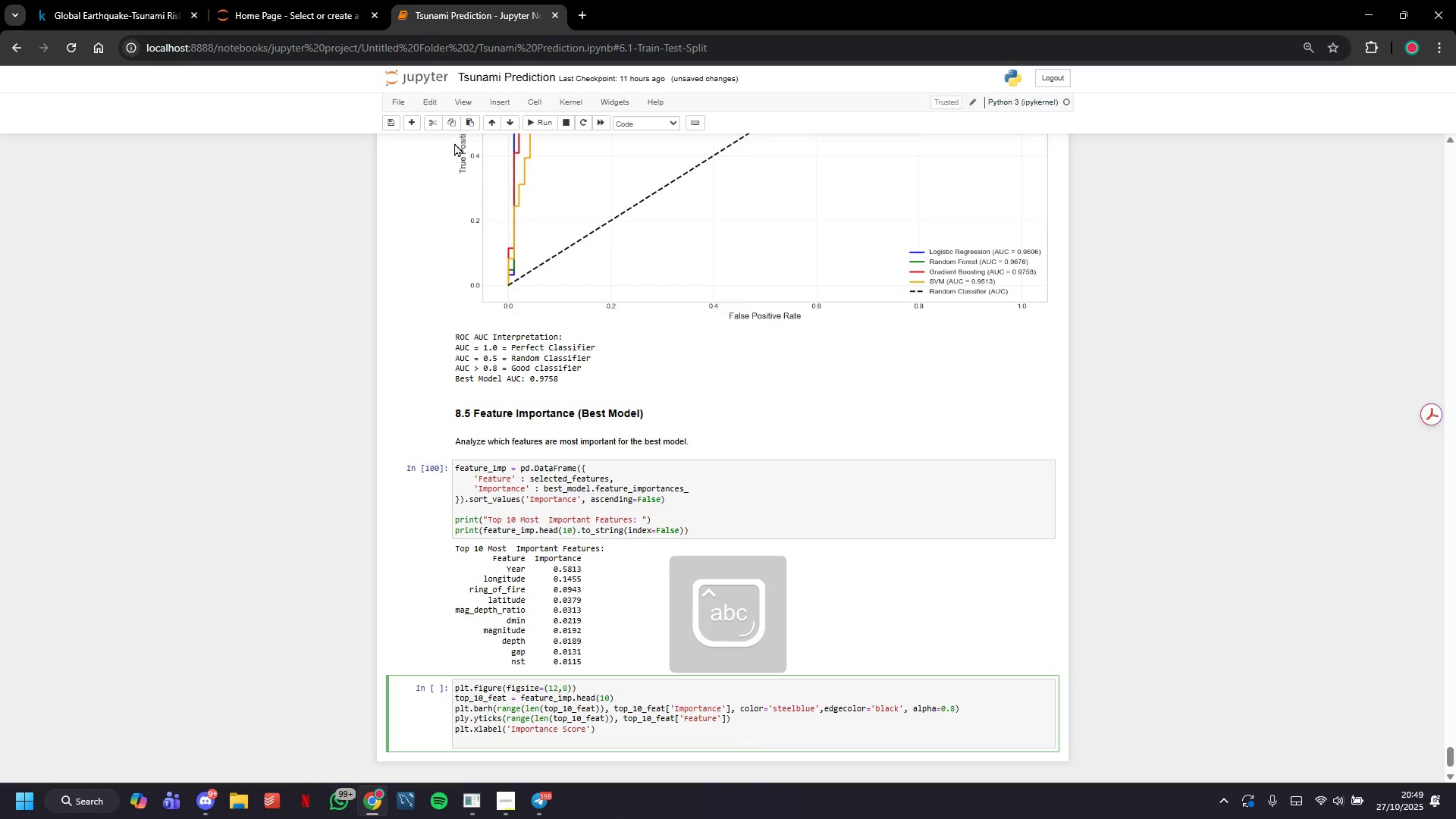 
type(plt.title9')
 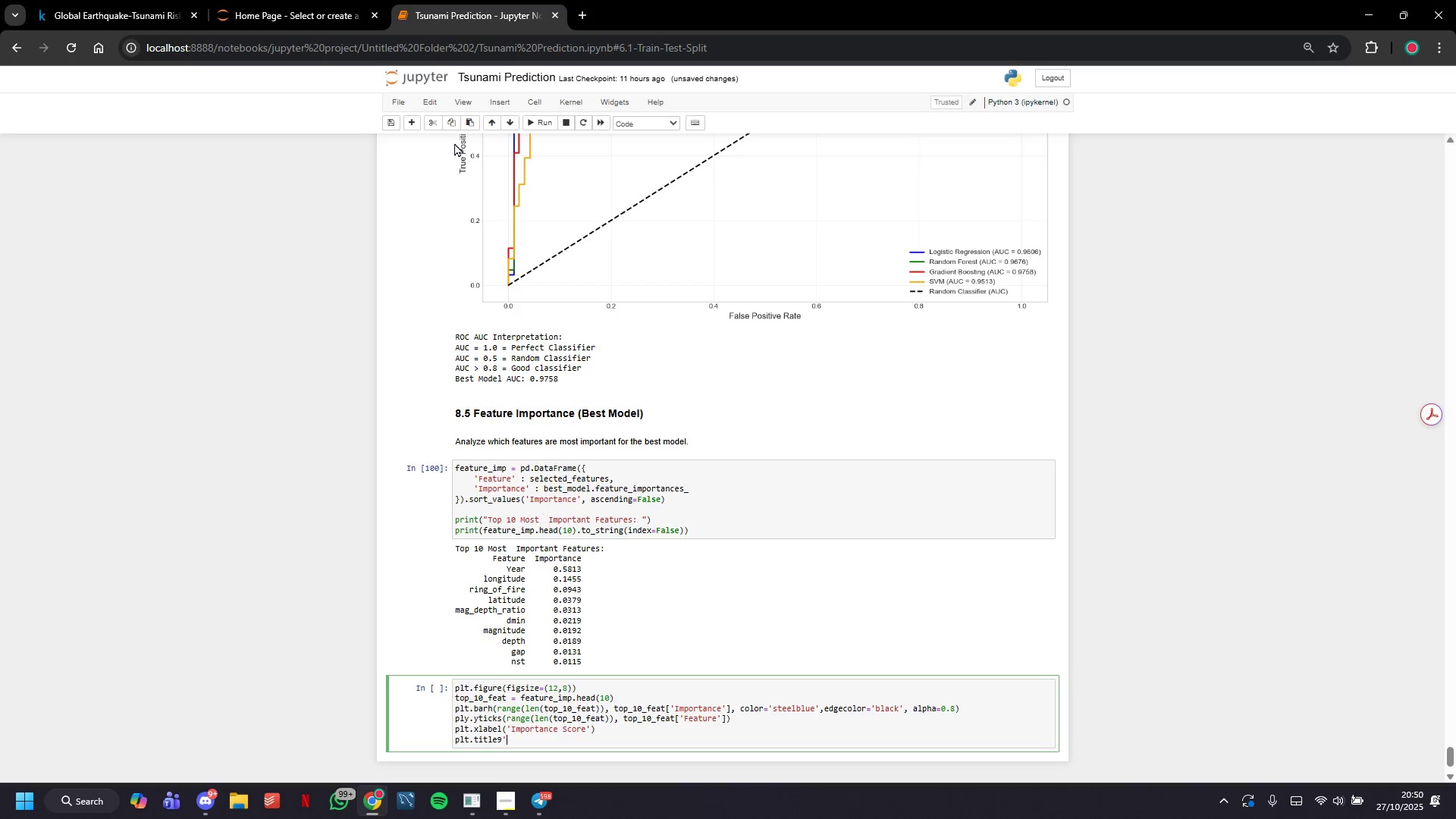 
key(ArrowLeft)
 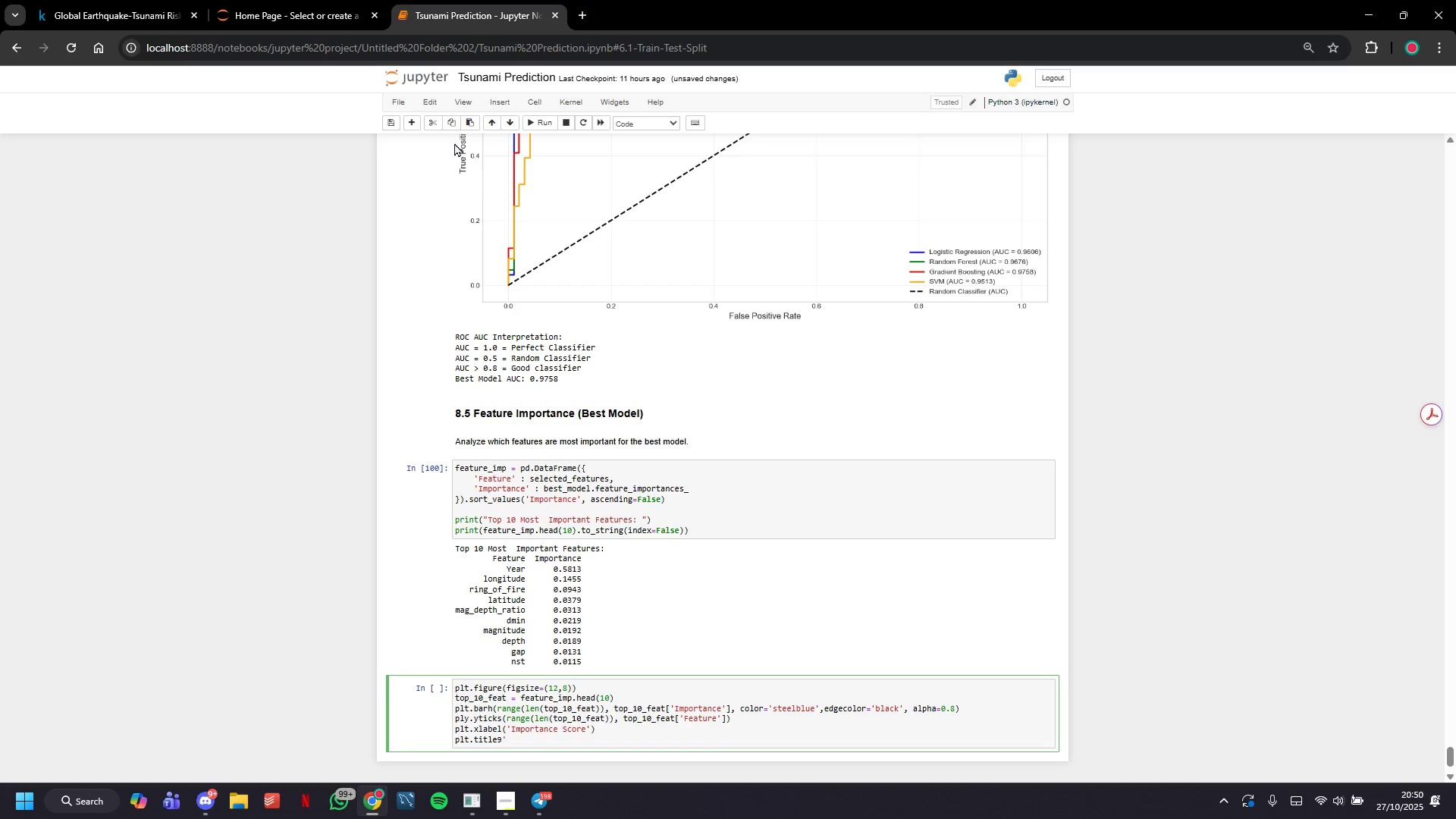 
key(ArrowRight)
 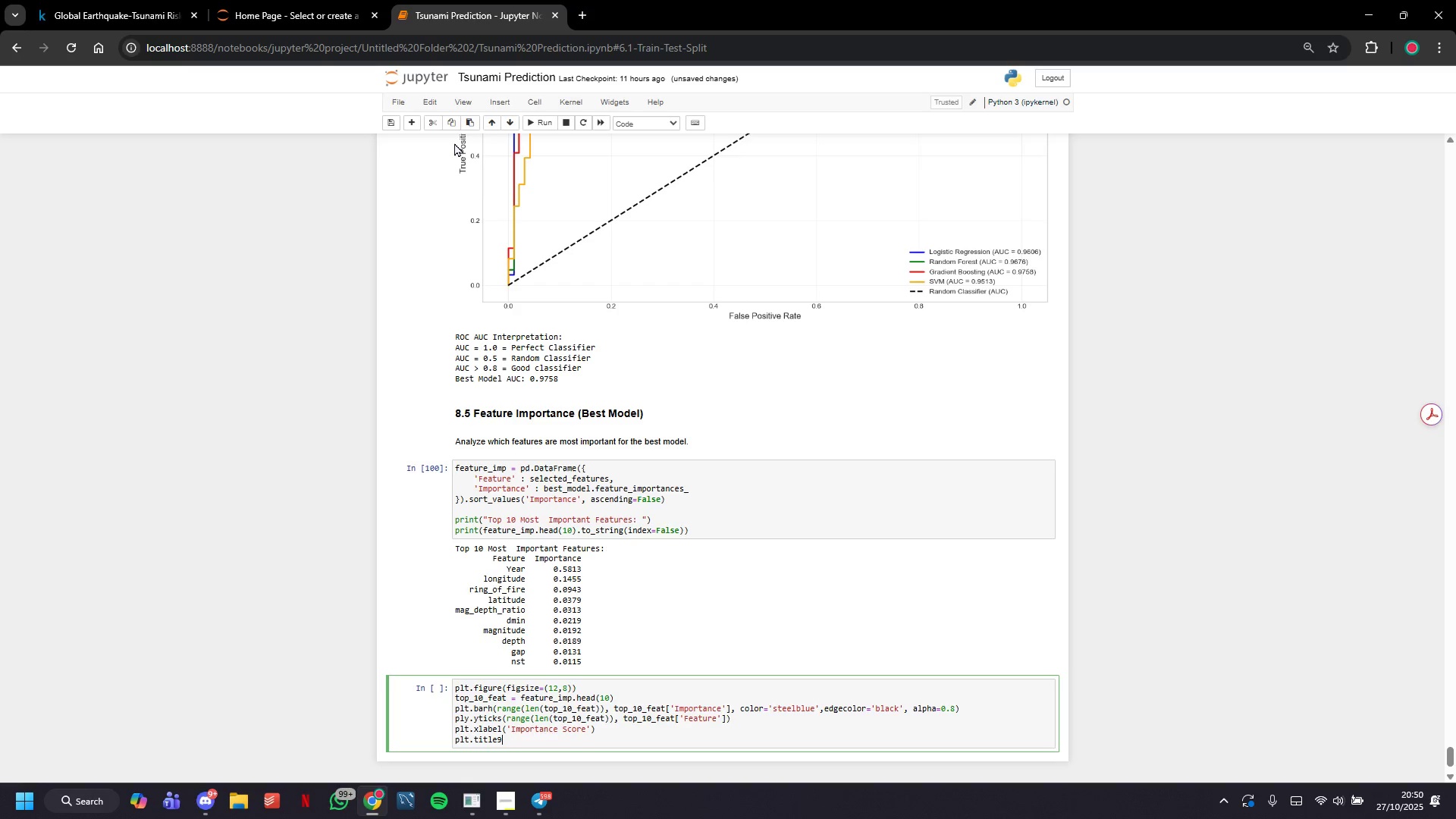 
key(Backspace)
key(Backspace)
type((f'')
 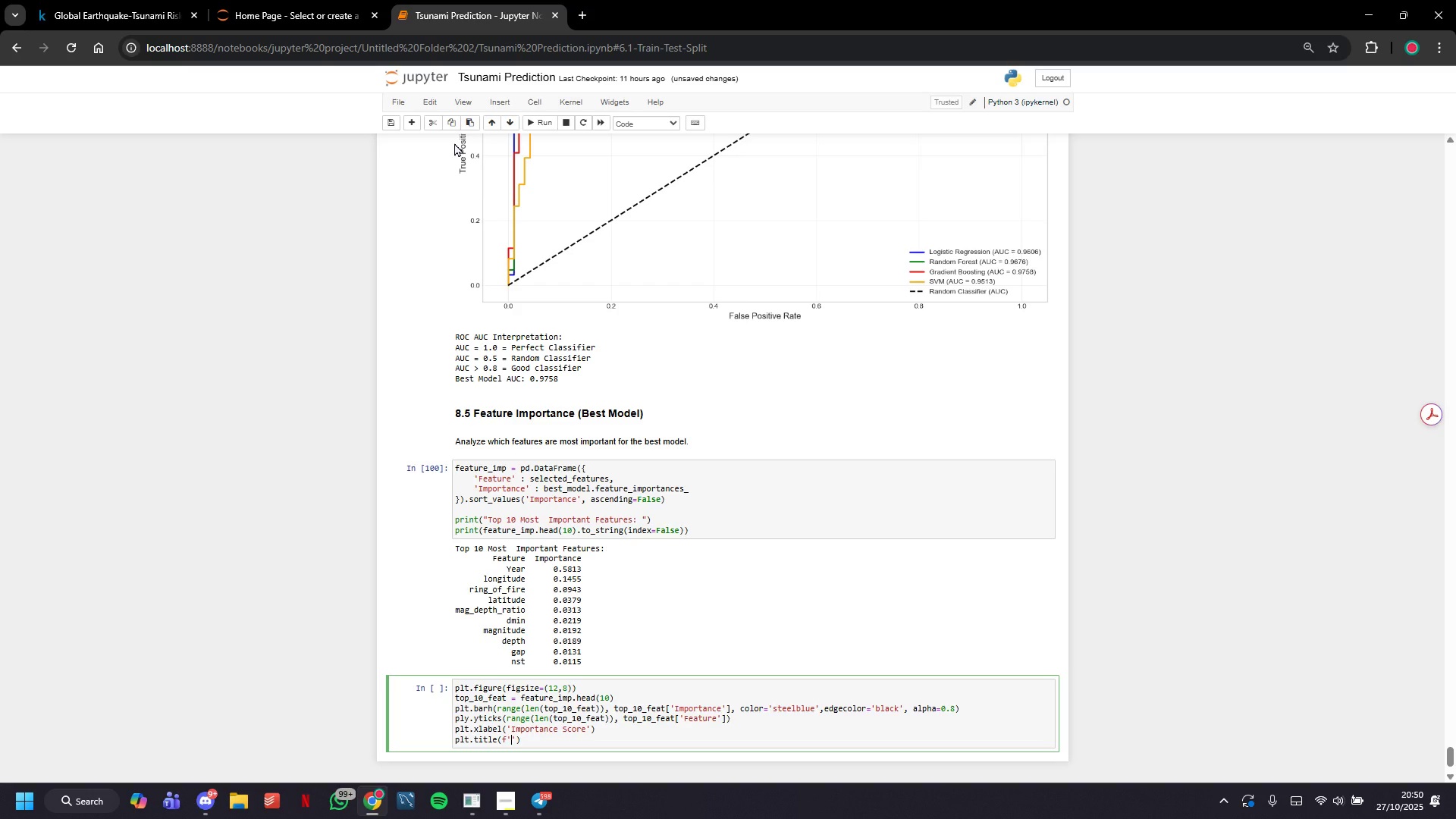 
 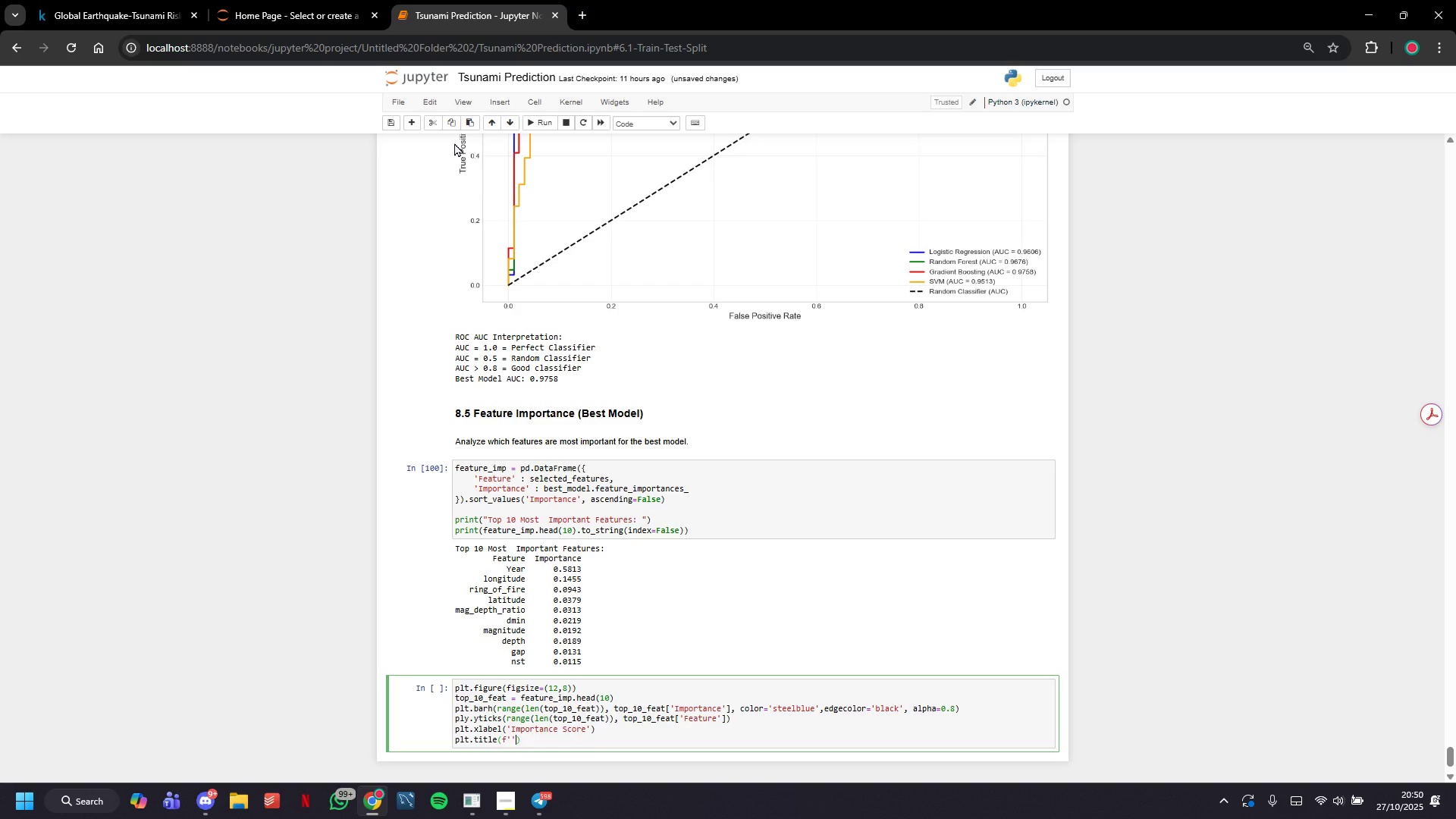 
key(ArrowLeft)
 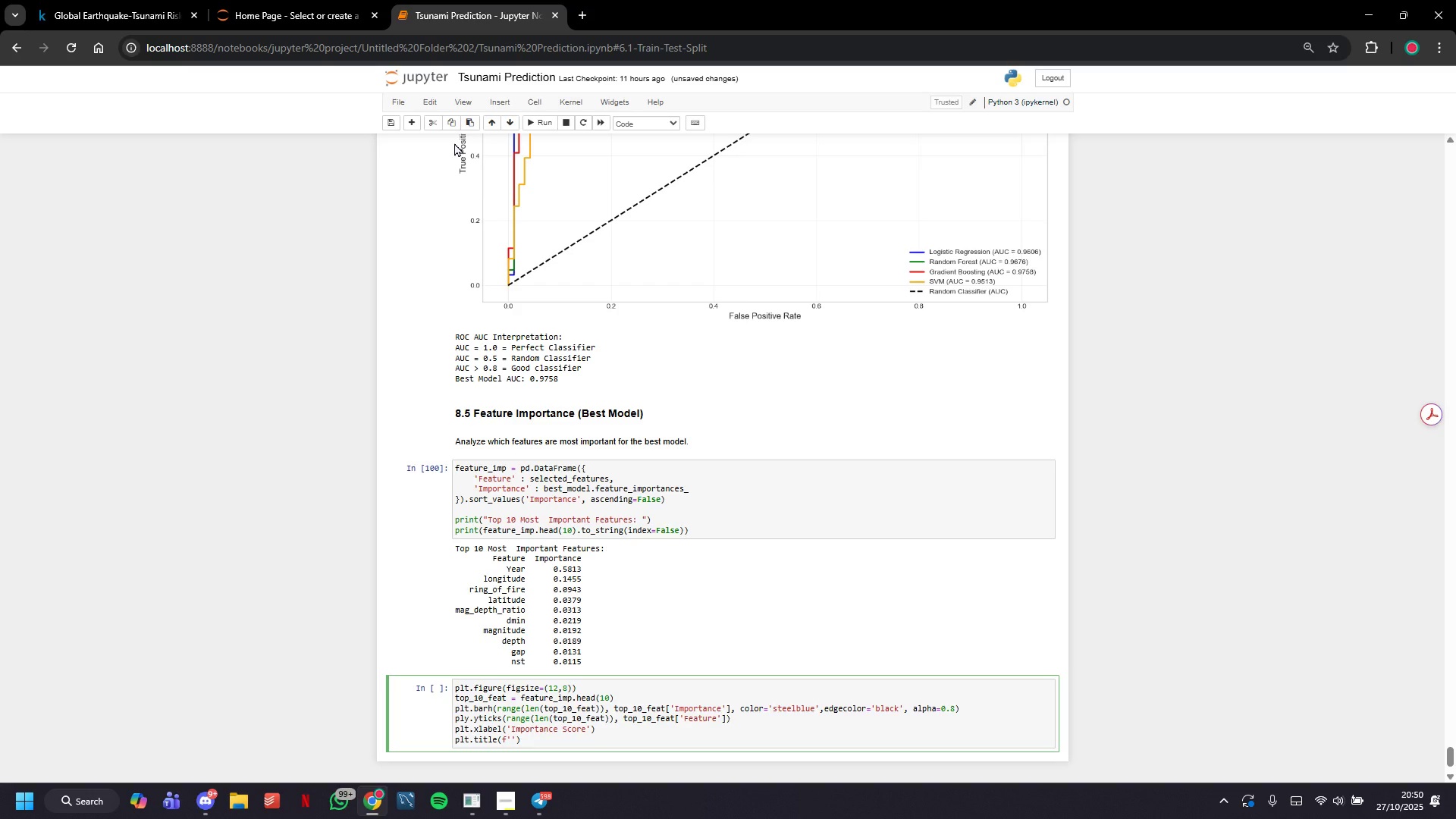 
type( Top 10 Features Importances - {best_model_name)
 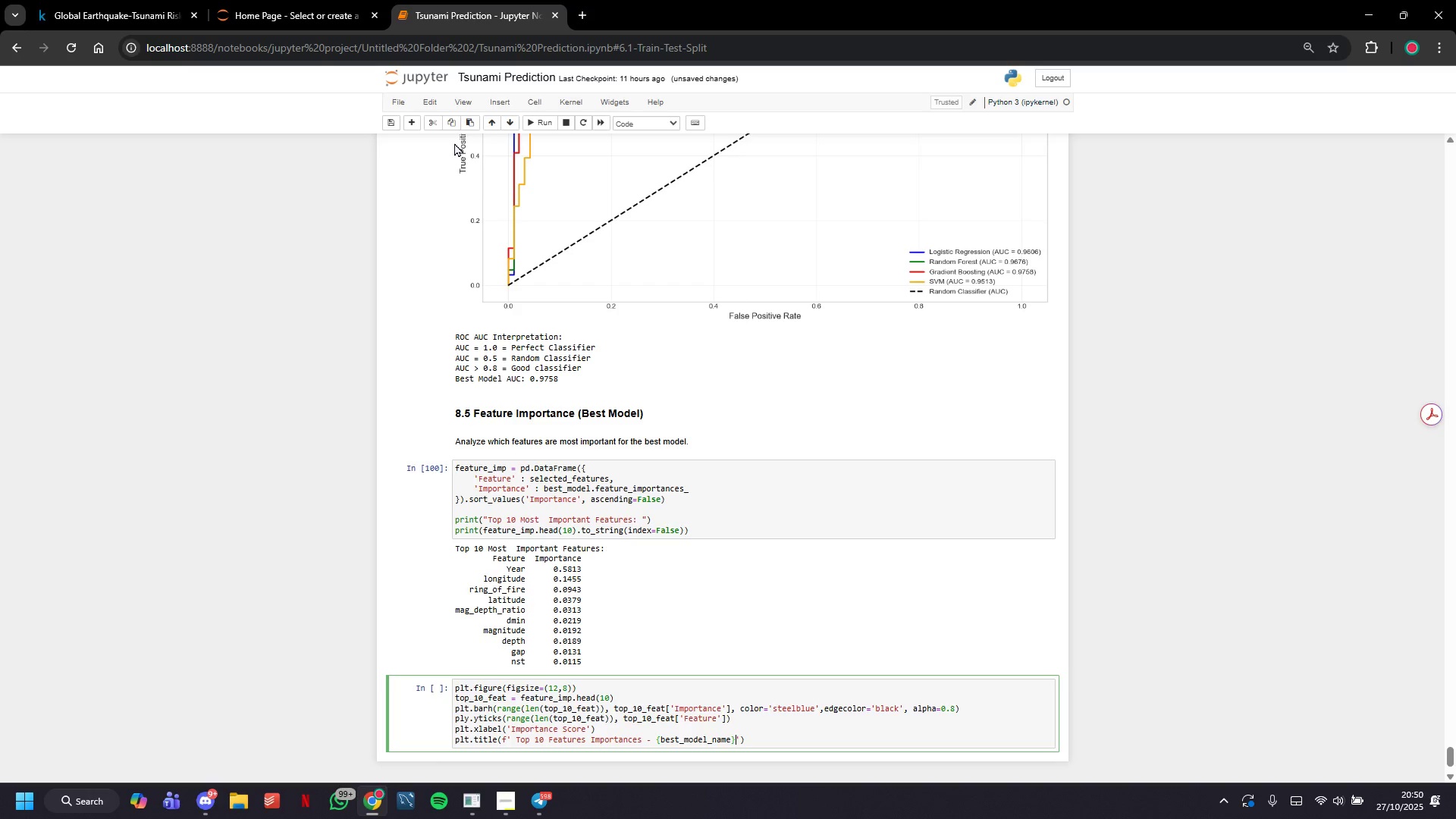 
 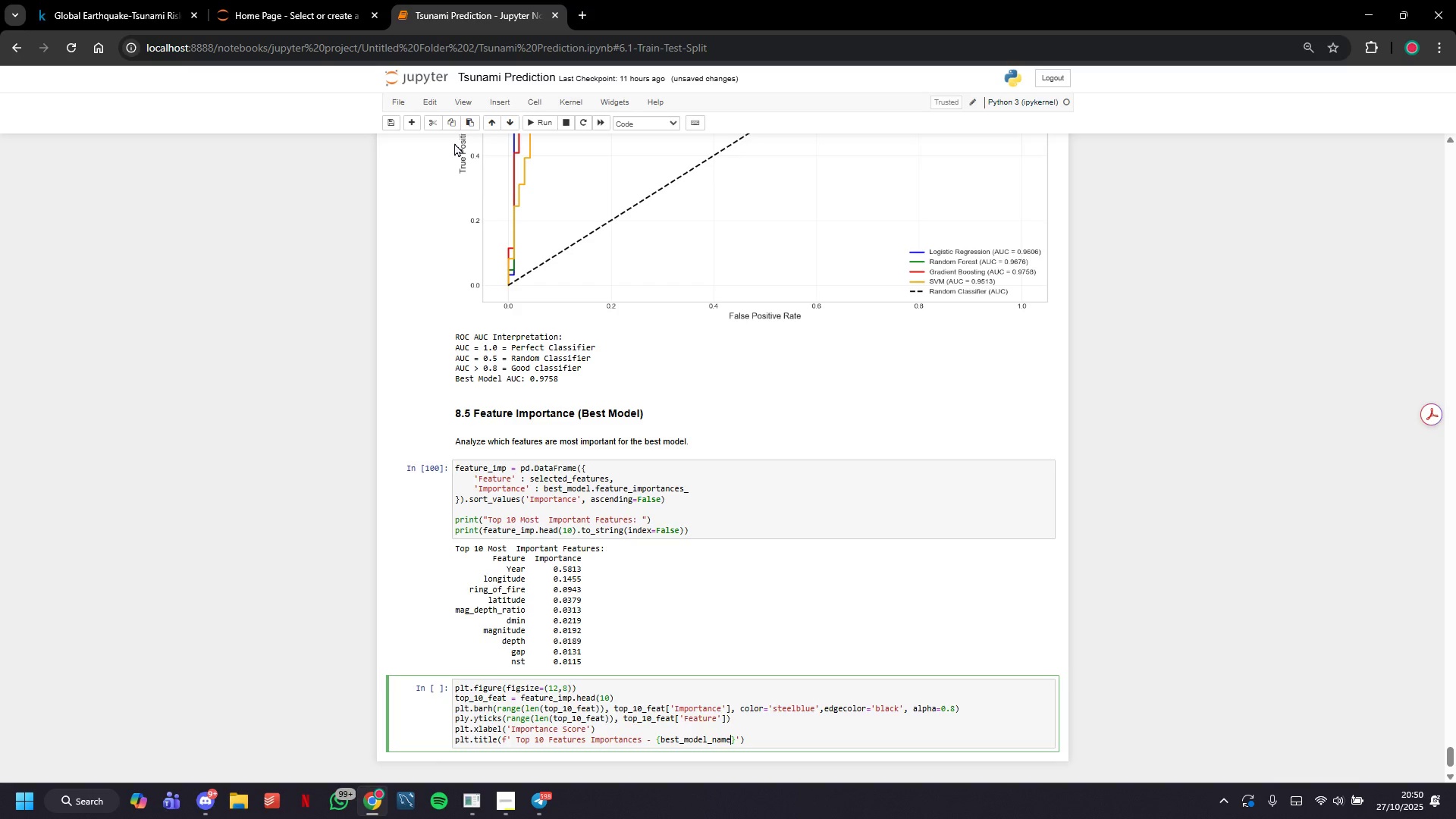 
key(ArrowRight)
 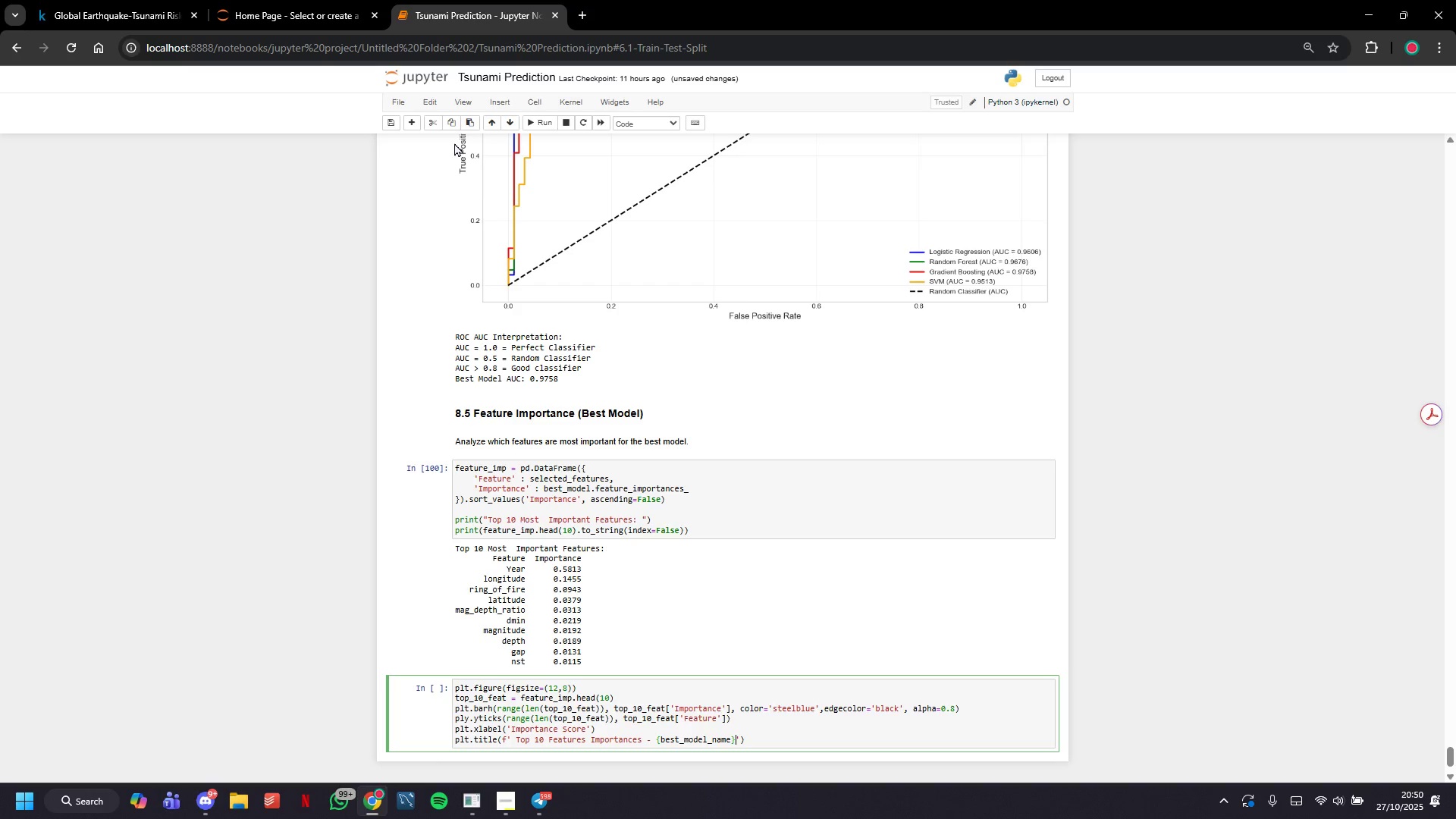 
key(ArrowRight)
 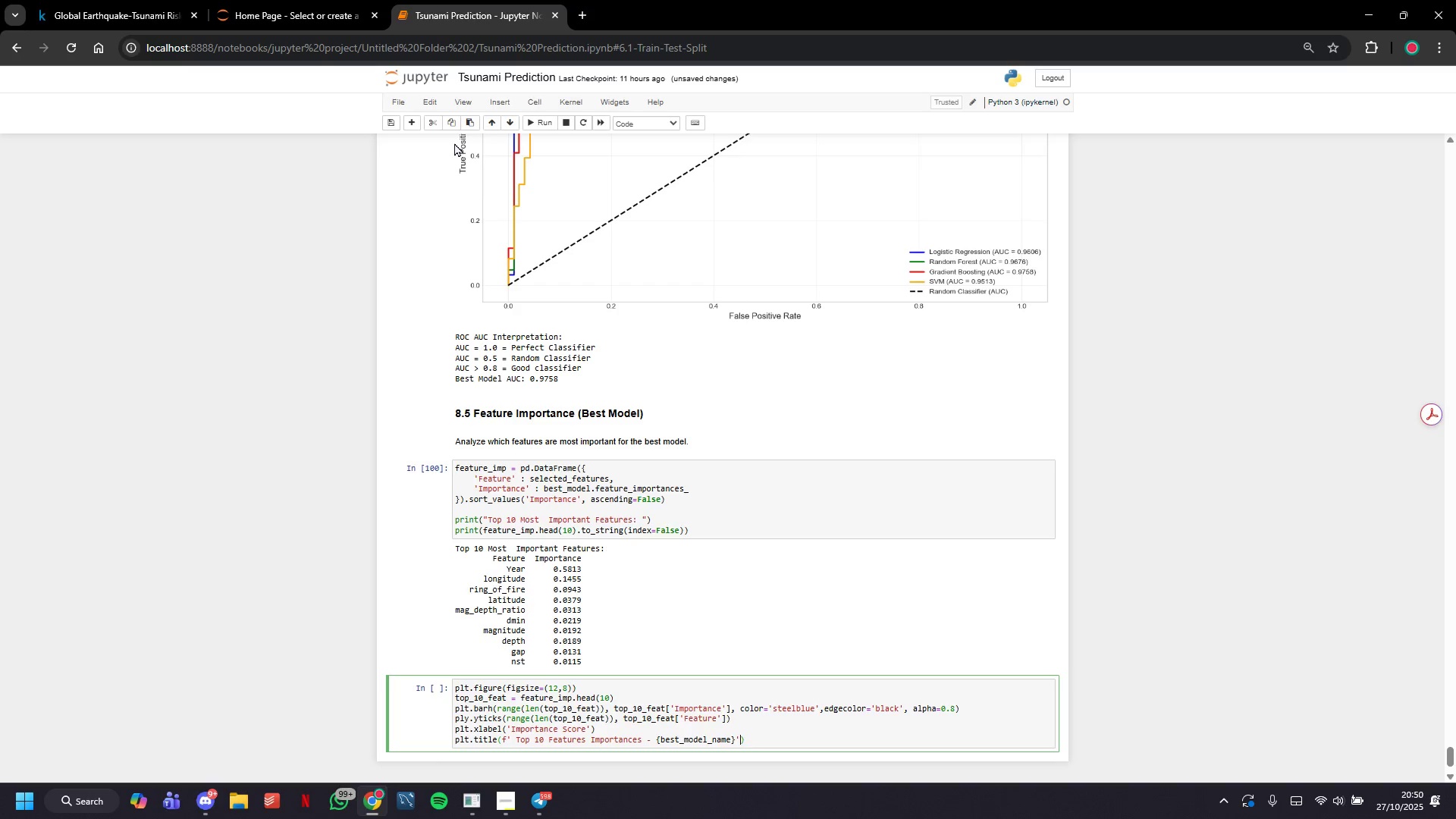 
type(, fontsize=14, fontweight='bold)
 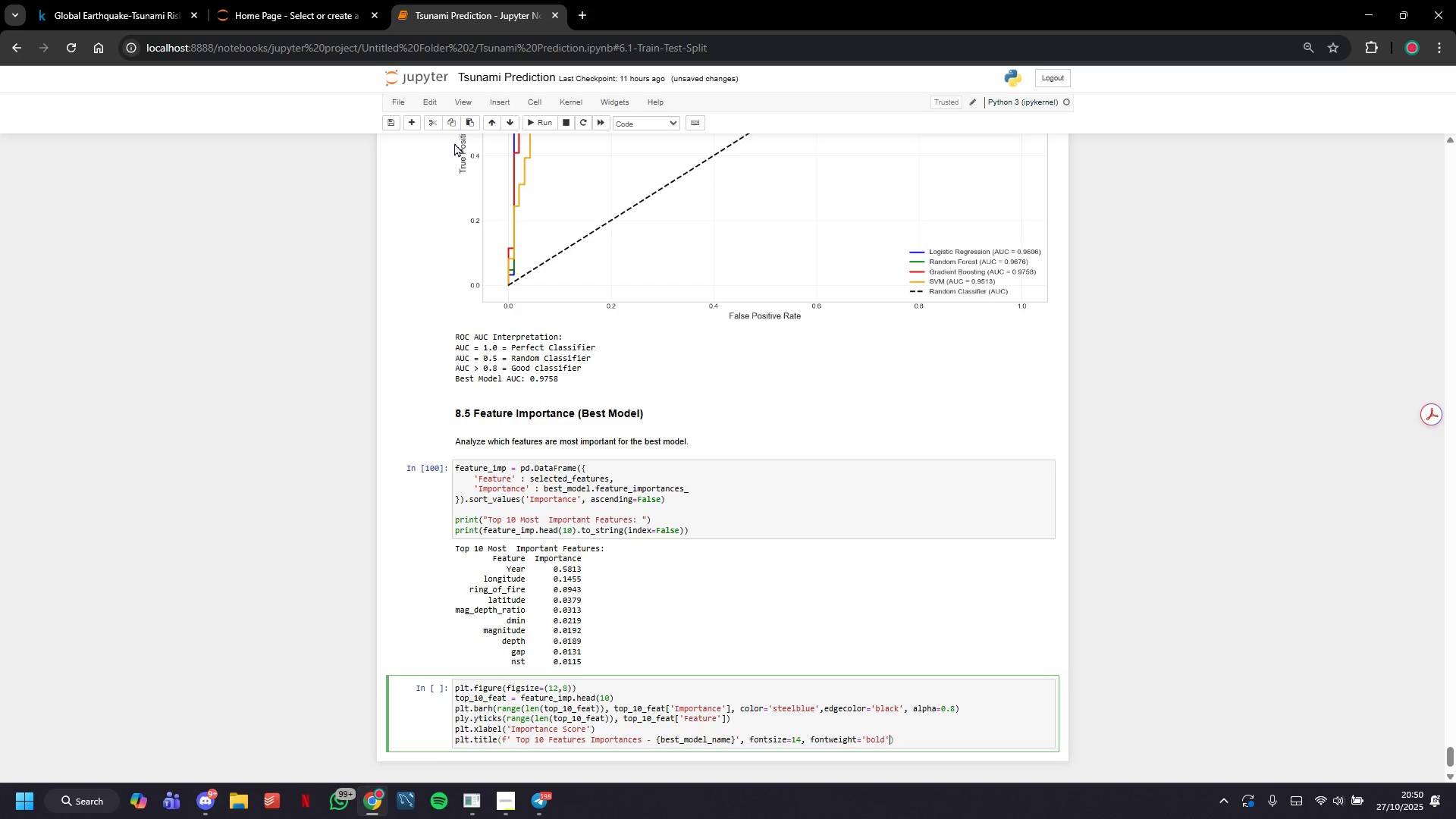 
key(ArrowRight)
 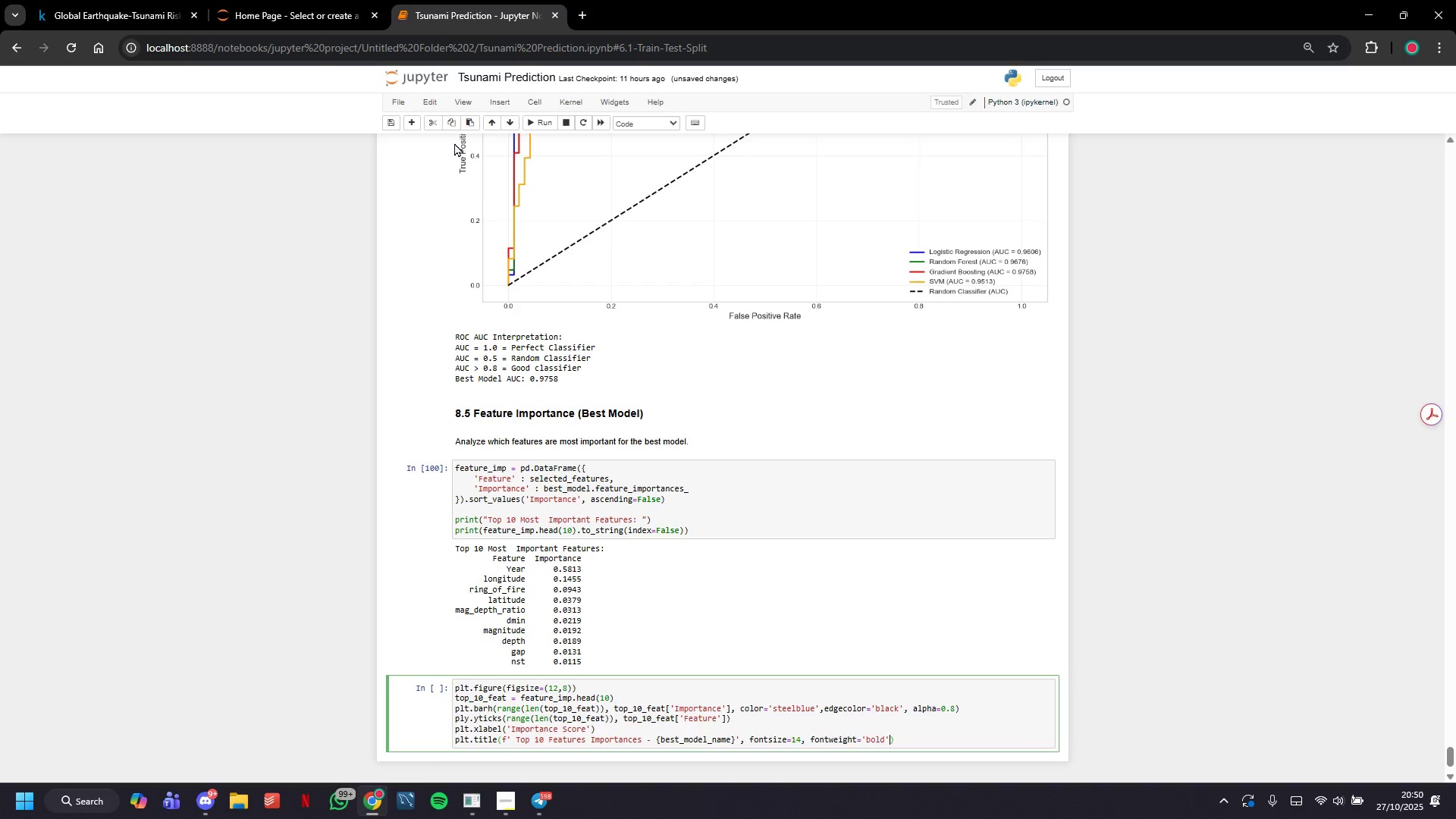 
key(ArrowRight)
 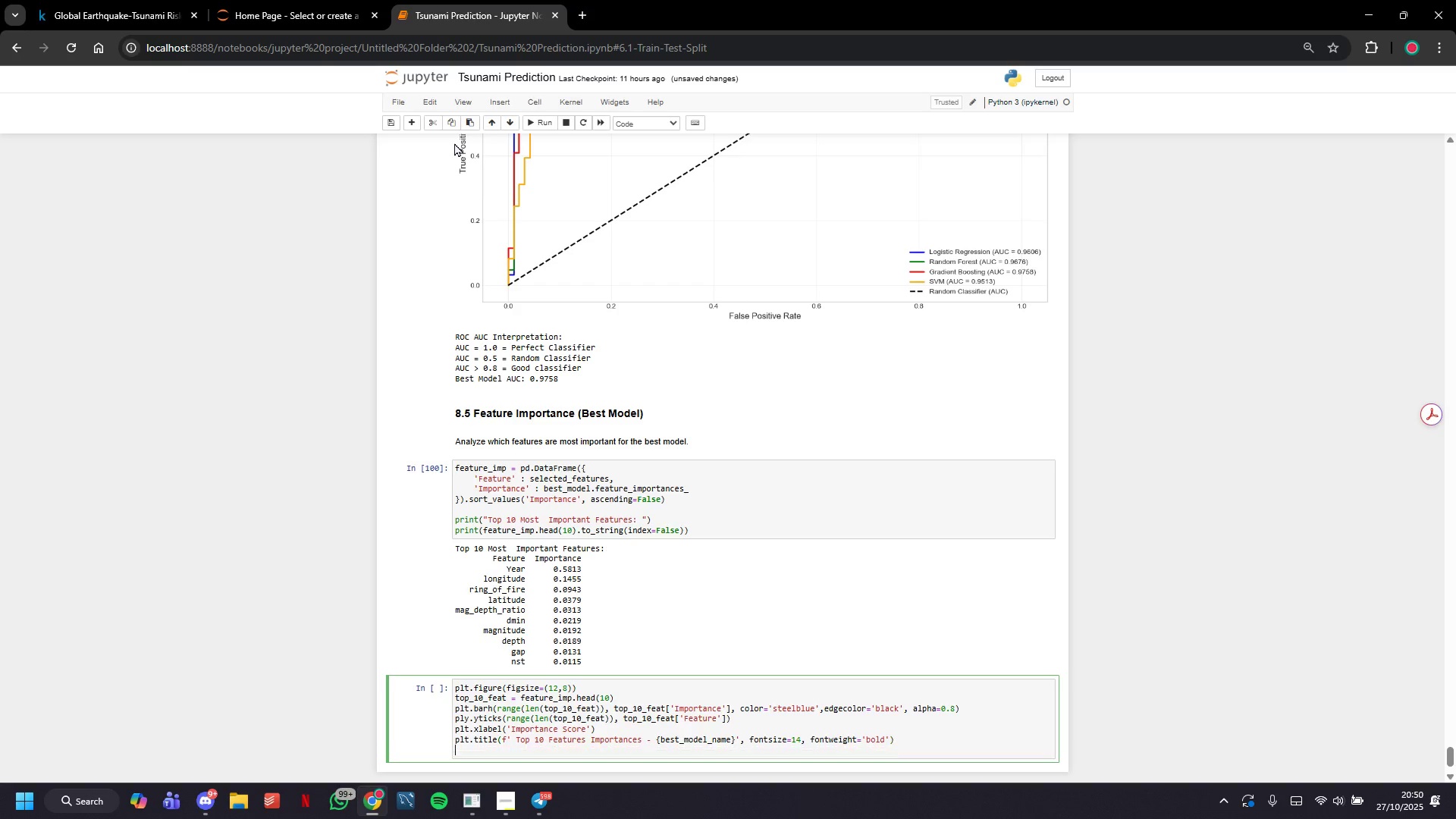 
key(Enter)
 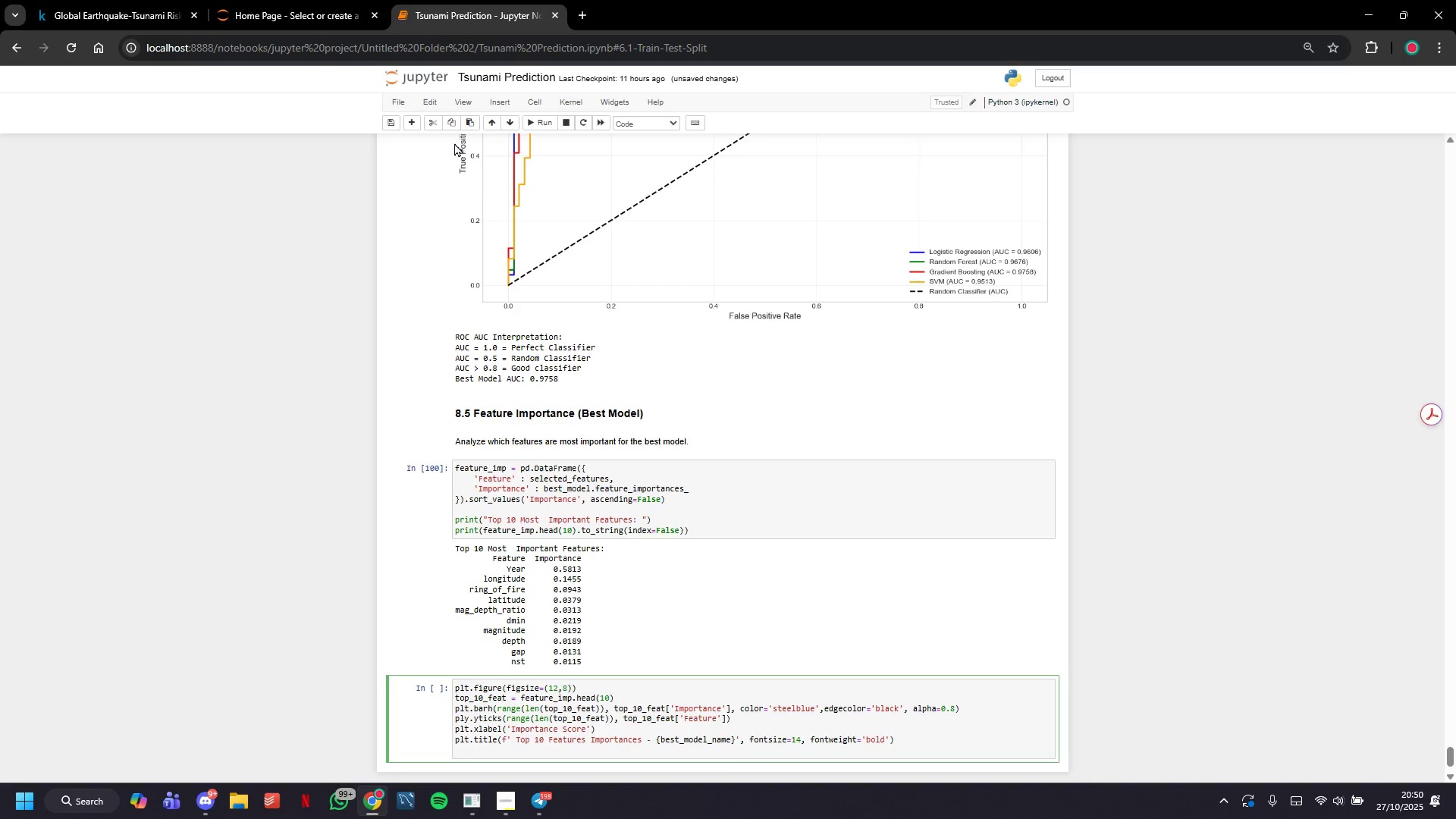 
type(plt.gca()
 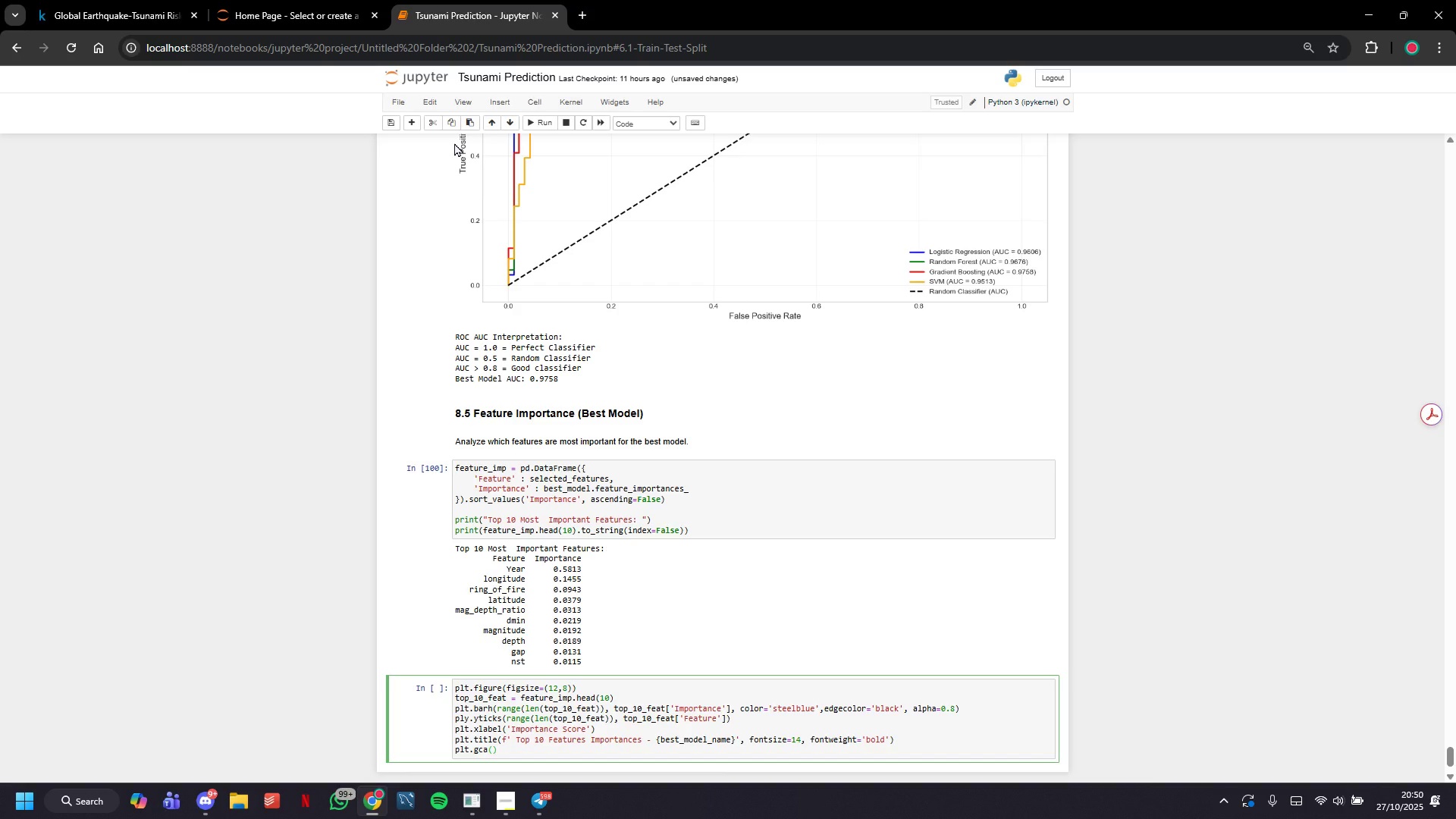 
key(ArrowRight)
 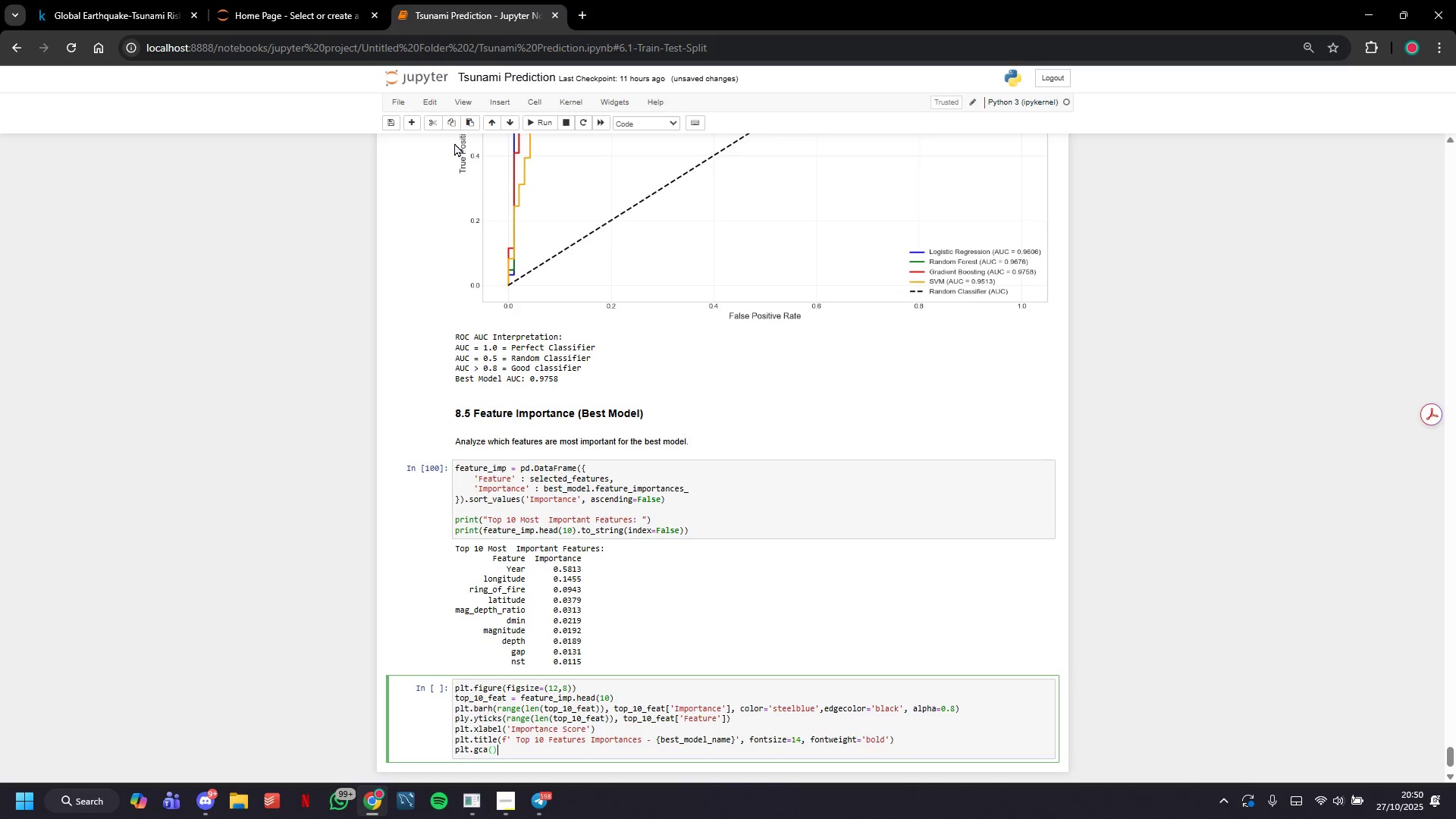 
type(.invert_yaxis()
 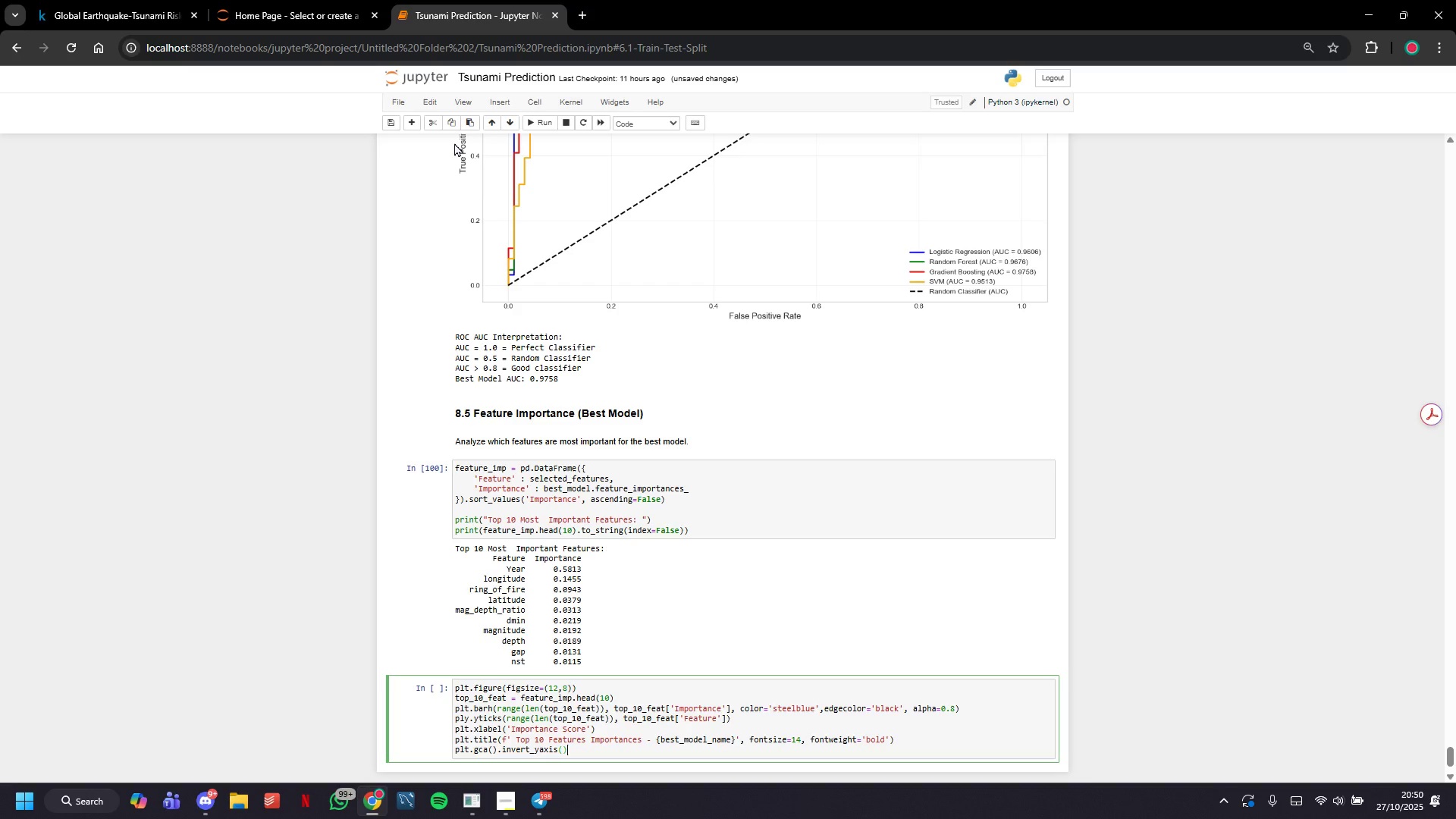 
 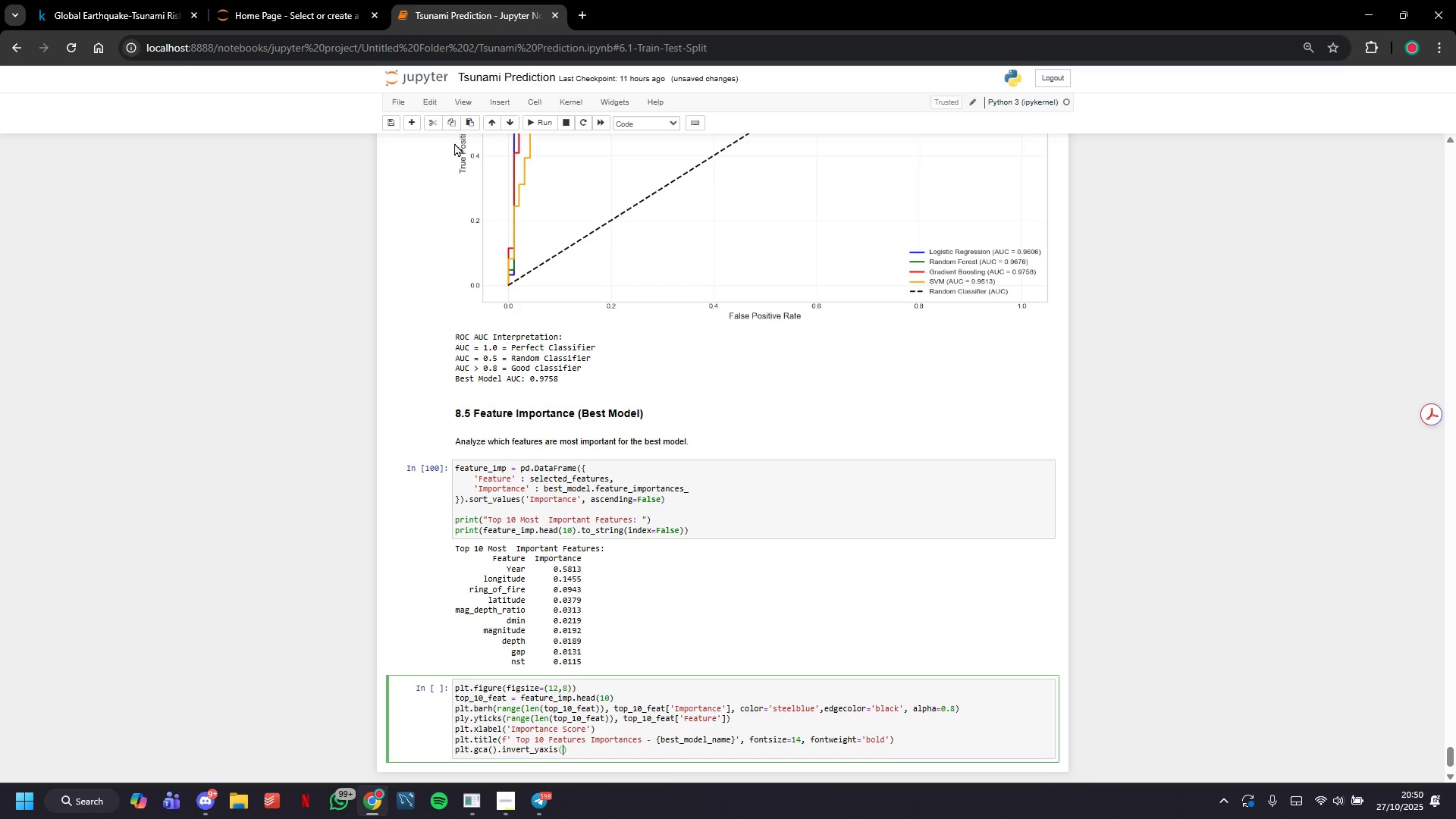 
key(ArrowRight)
 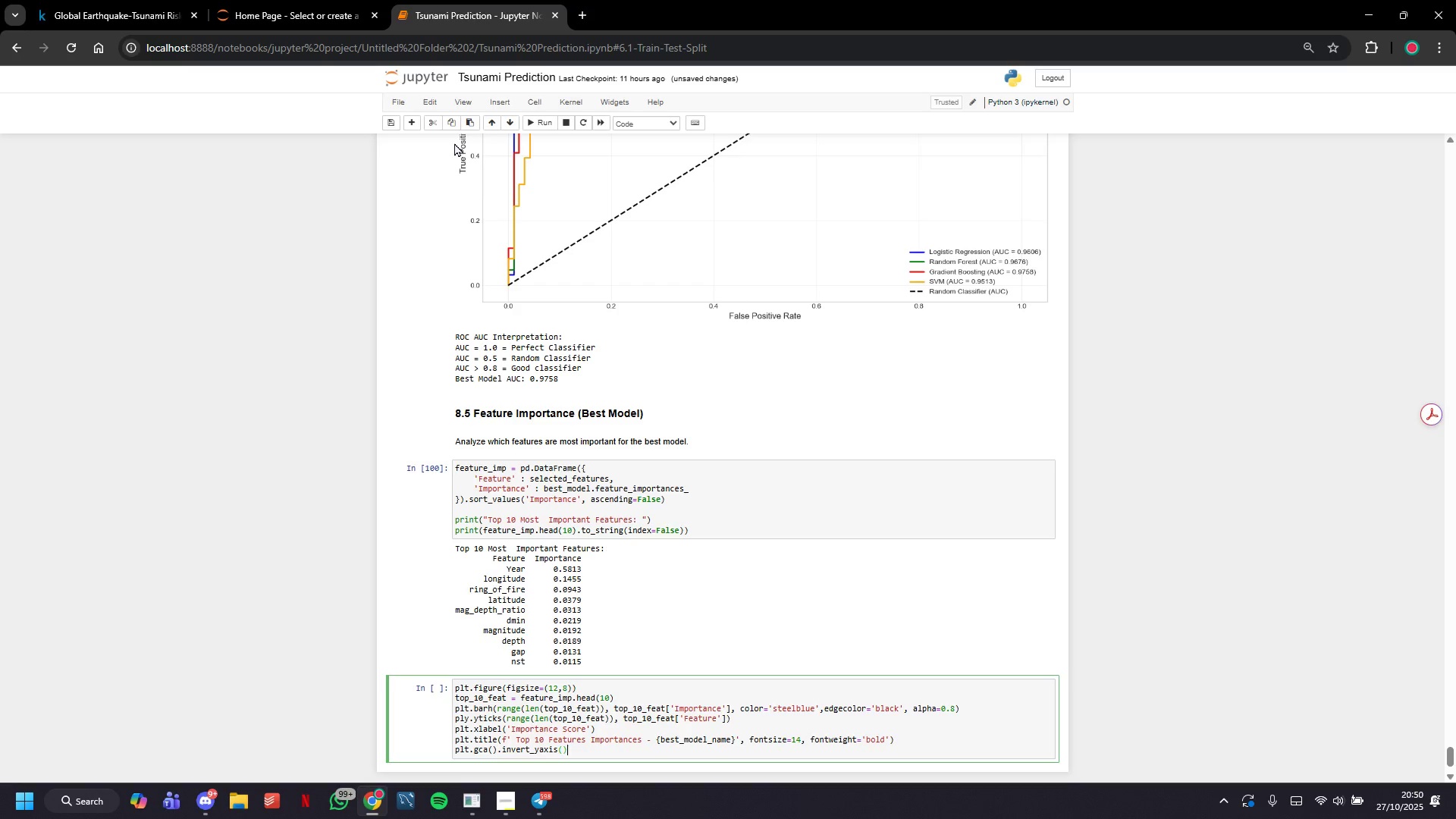 
key(Enter)
 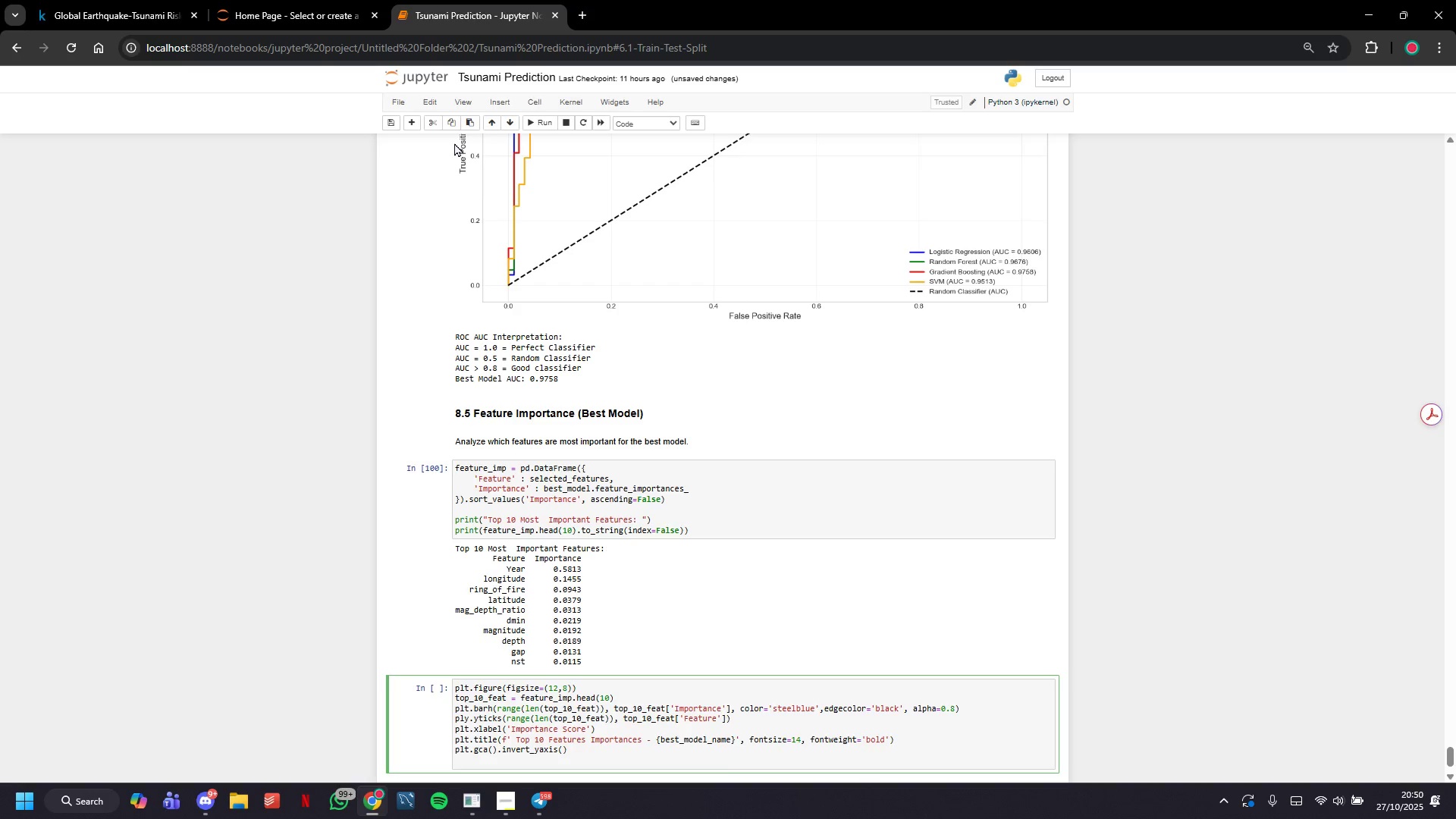 
type(plt.grid(axis='x)
 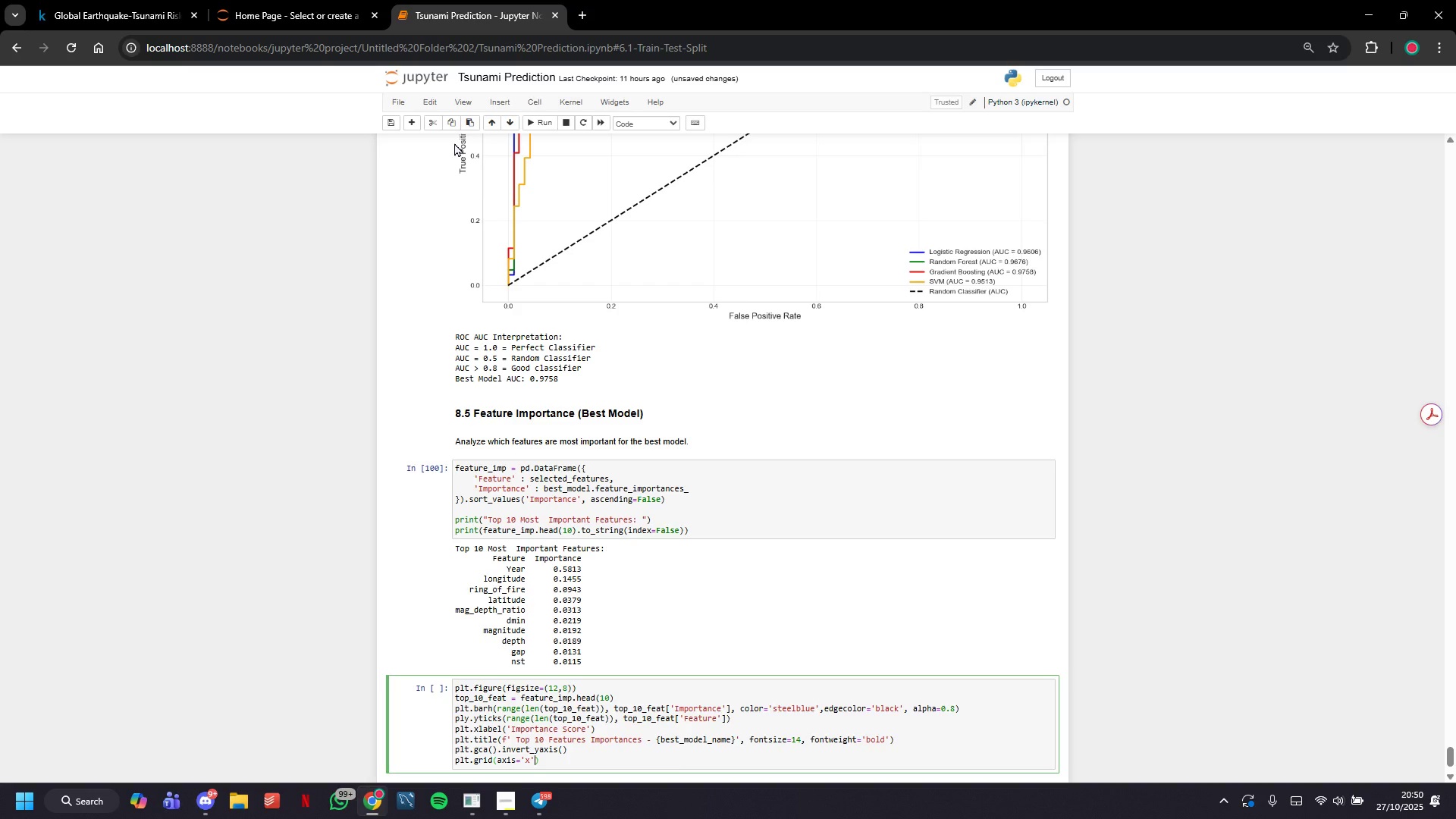 
 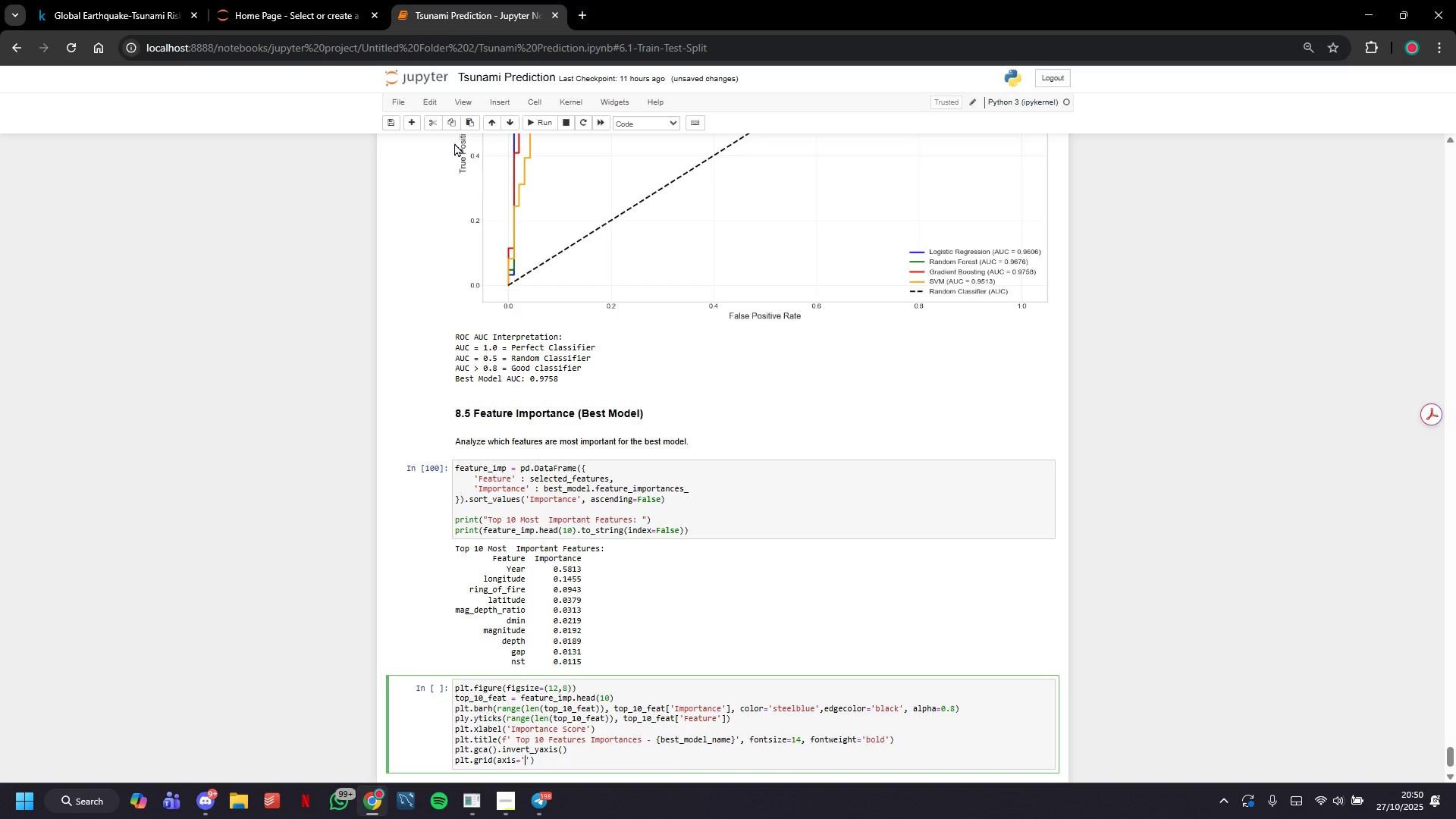 
key(ArrowRight)
 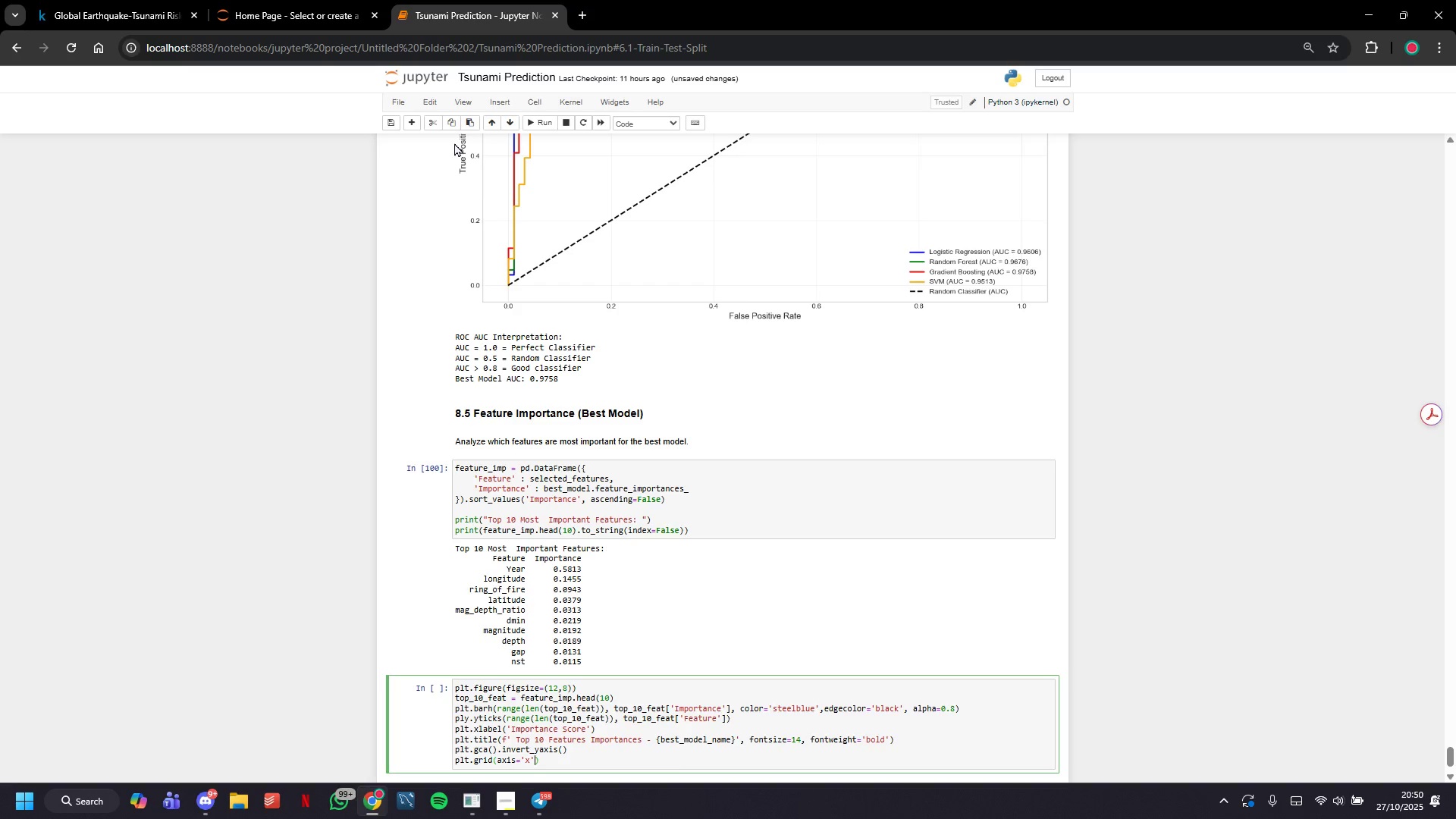 
type(,alpha=0.3)
 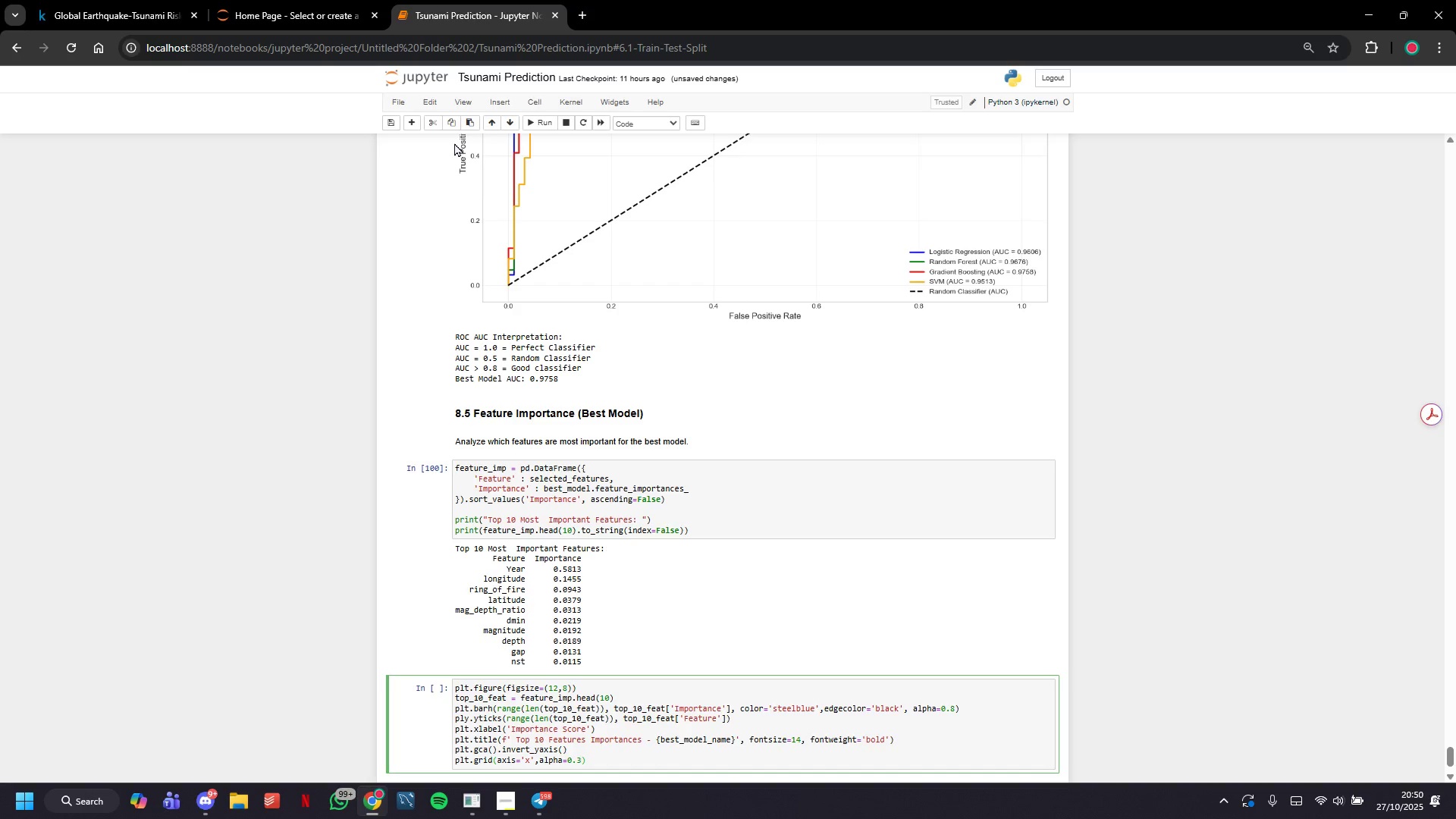 
key(ArrowRight)
 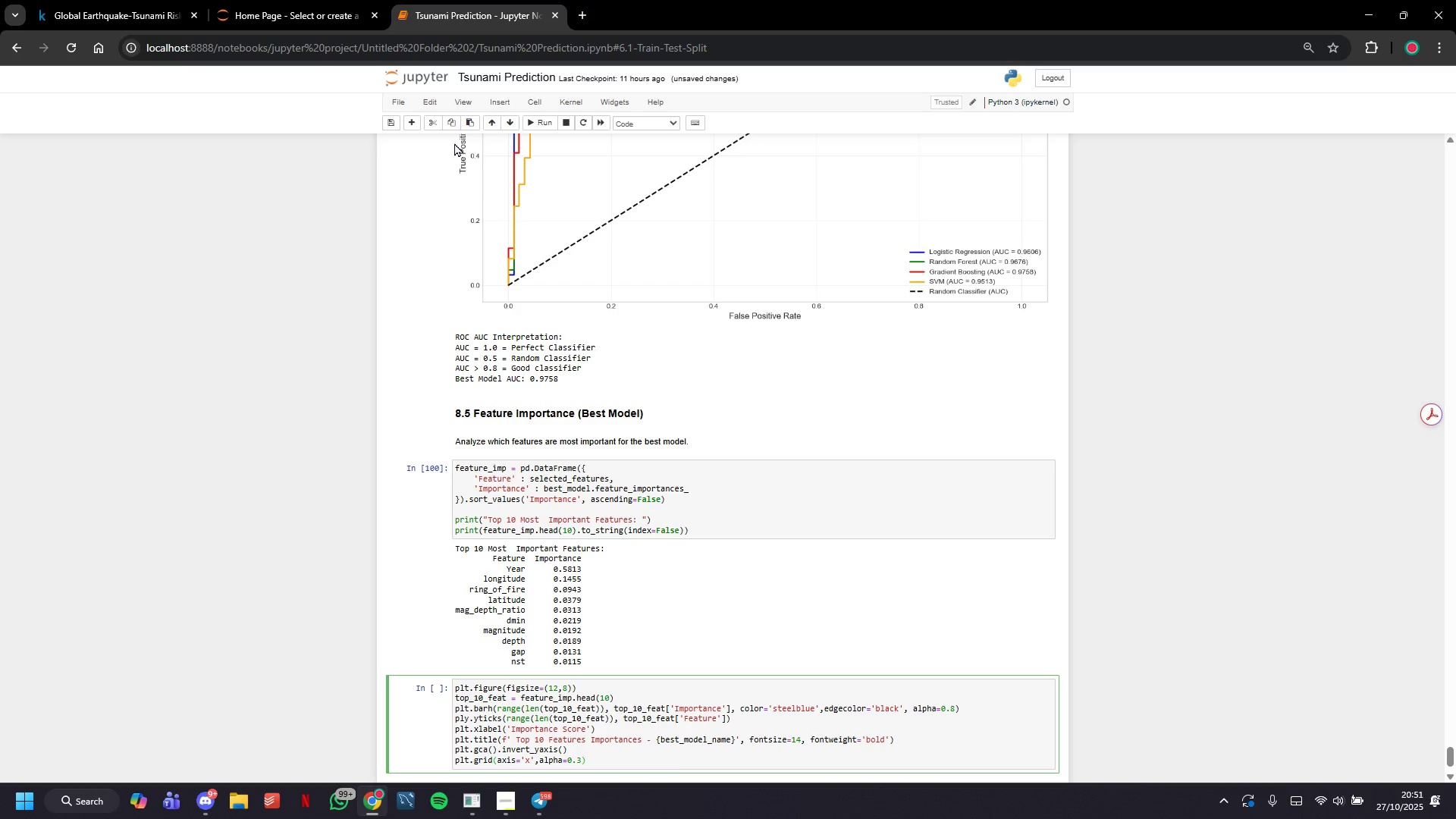 
key(Enter)
 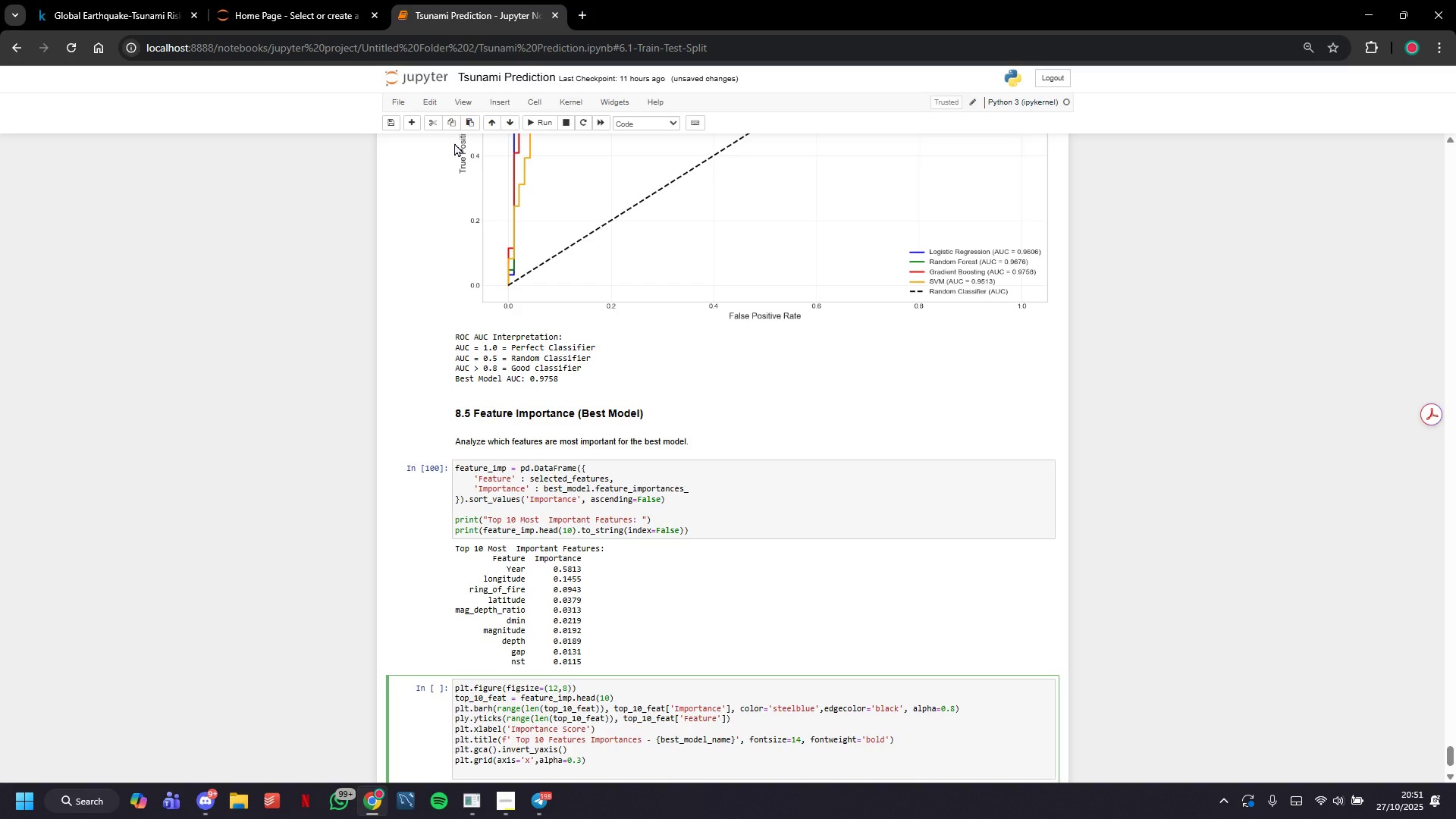 
type(plt.tight_layout()
 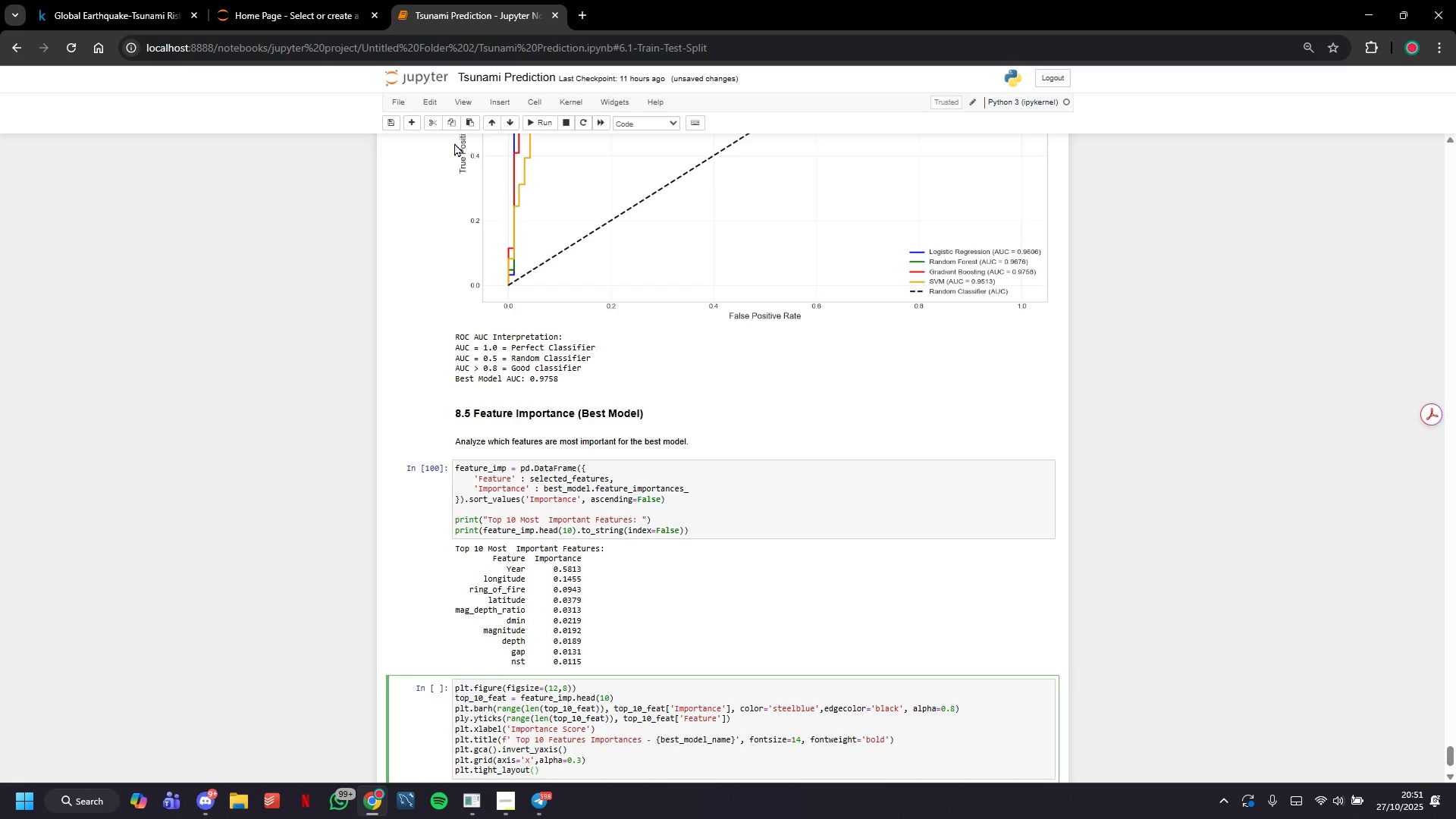 
key(ArrowRight)
 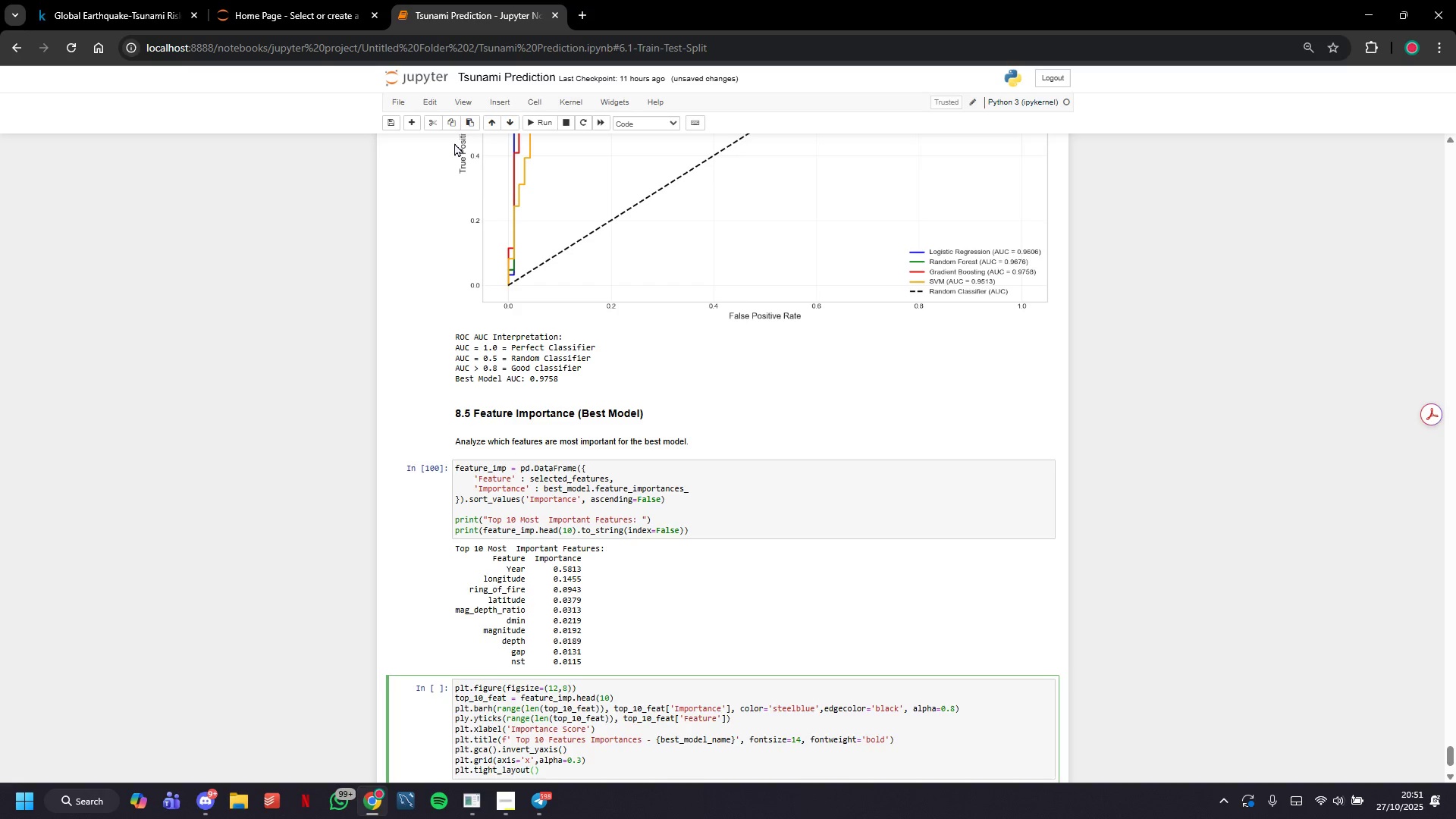 
key(Enter)
 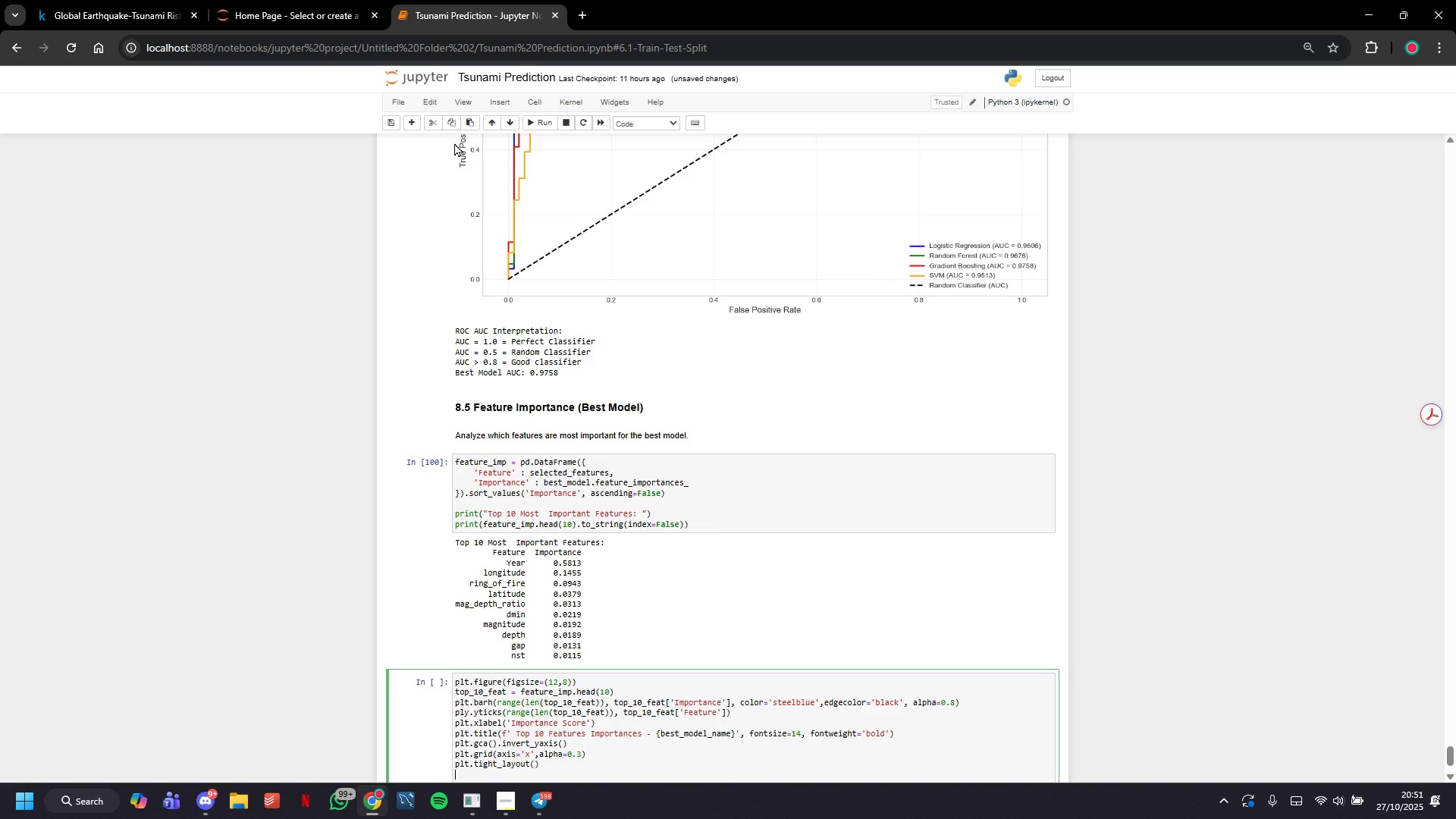 
type(ply)
key(Backspace)
type(t.show()
 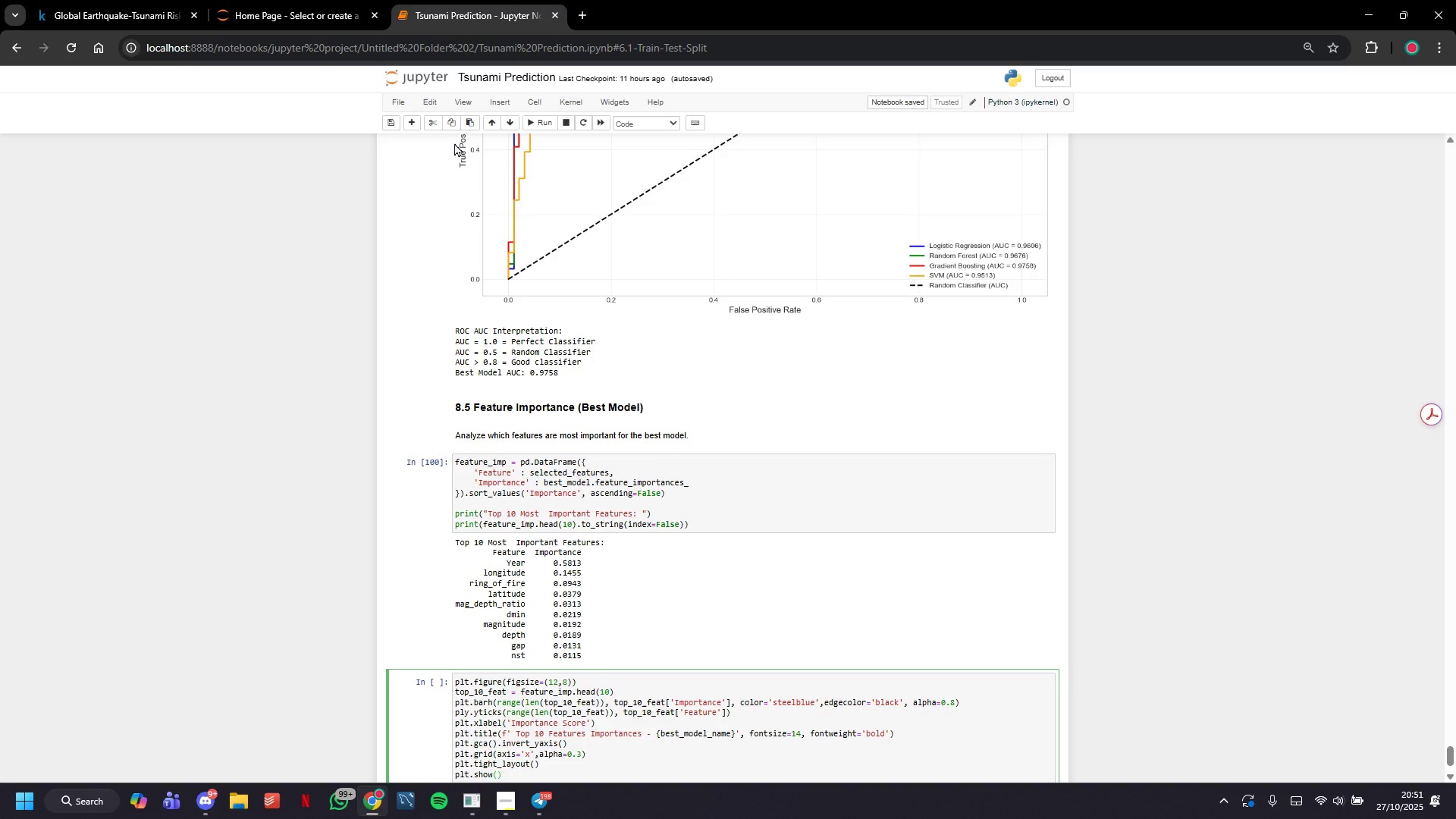 
key(ArrowRight)
 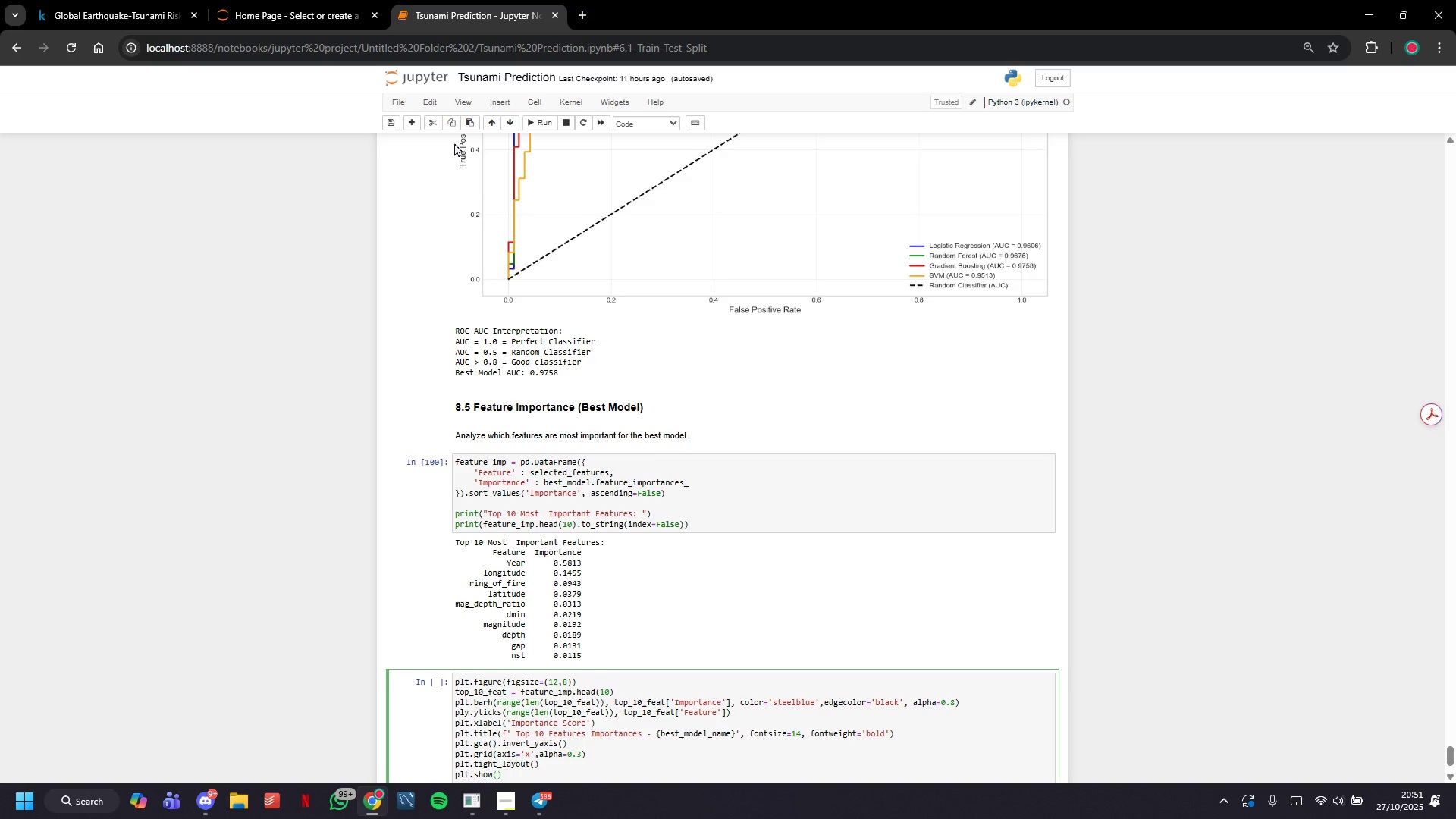 
scroll: coordinate [453, 124], scroll_direction: down, amount: 5.0
 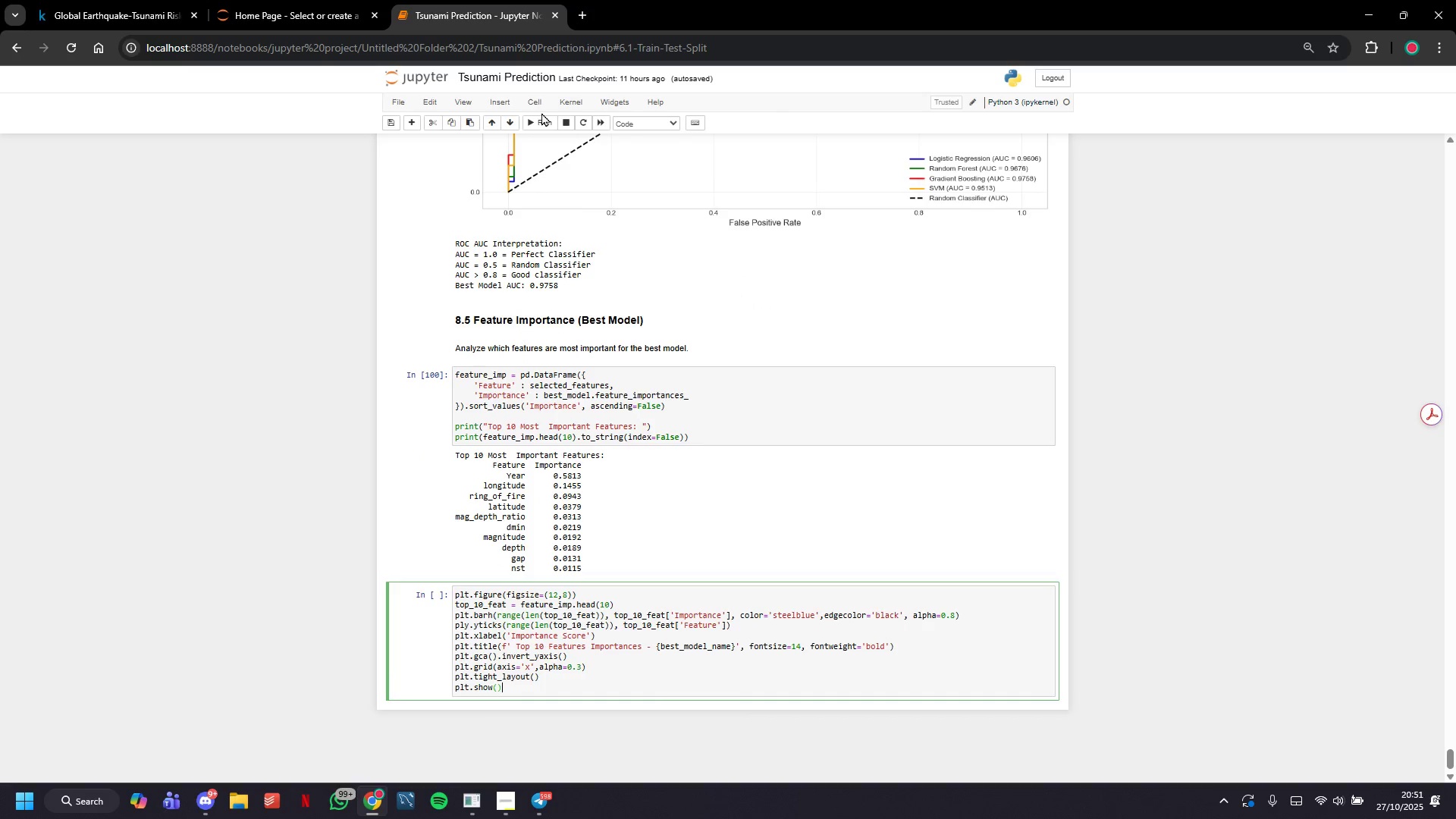 
left_click([544, 122])
 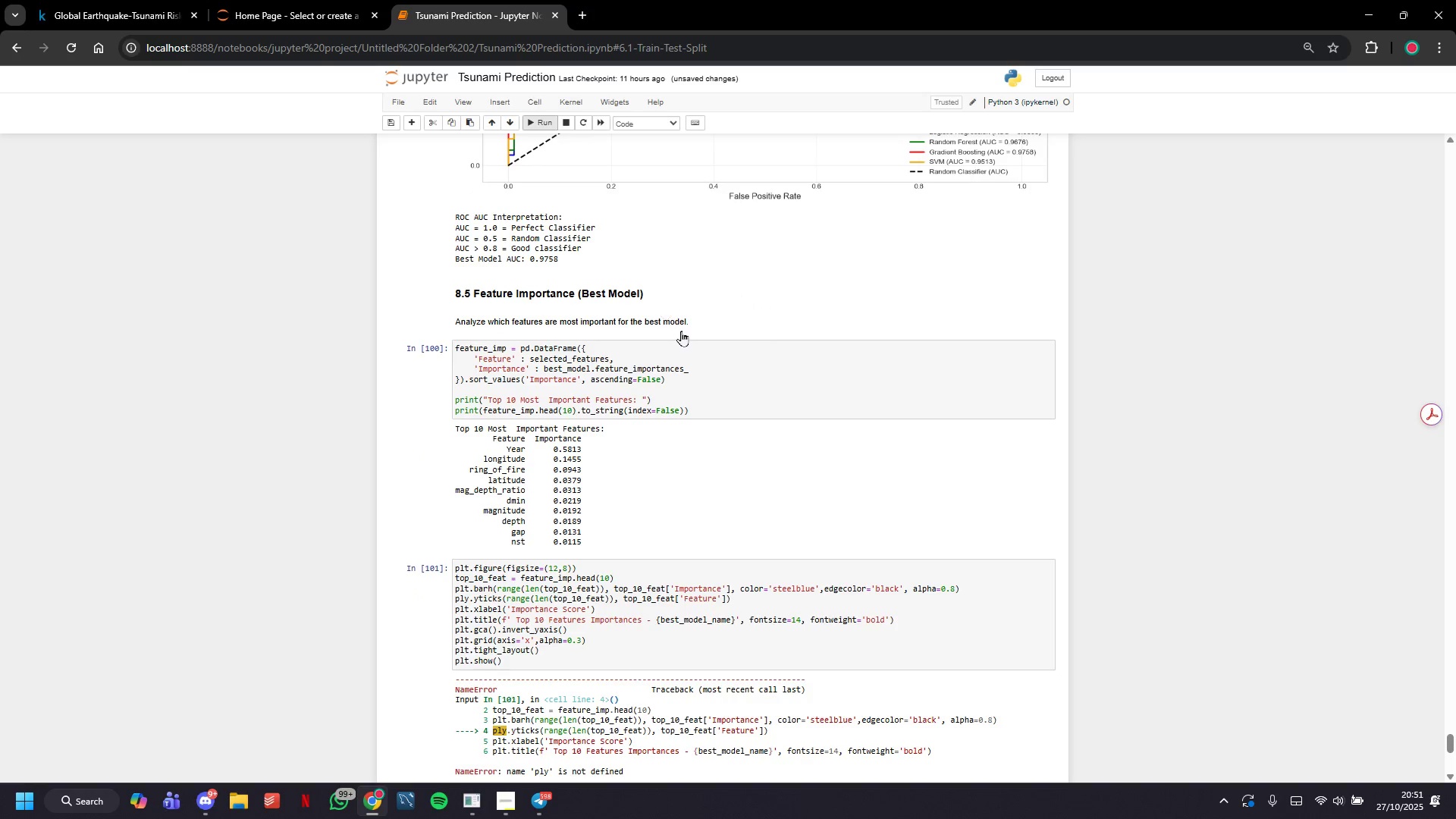 
scroll: coordinate [681, 331], scroll_direction: down, amount: 1.0
 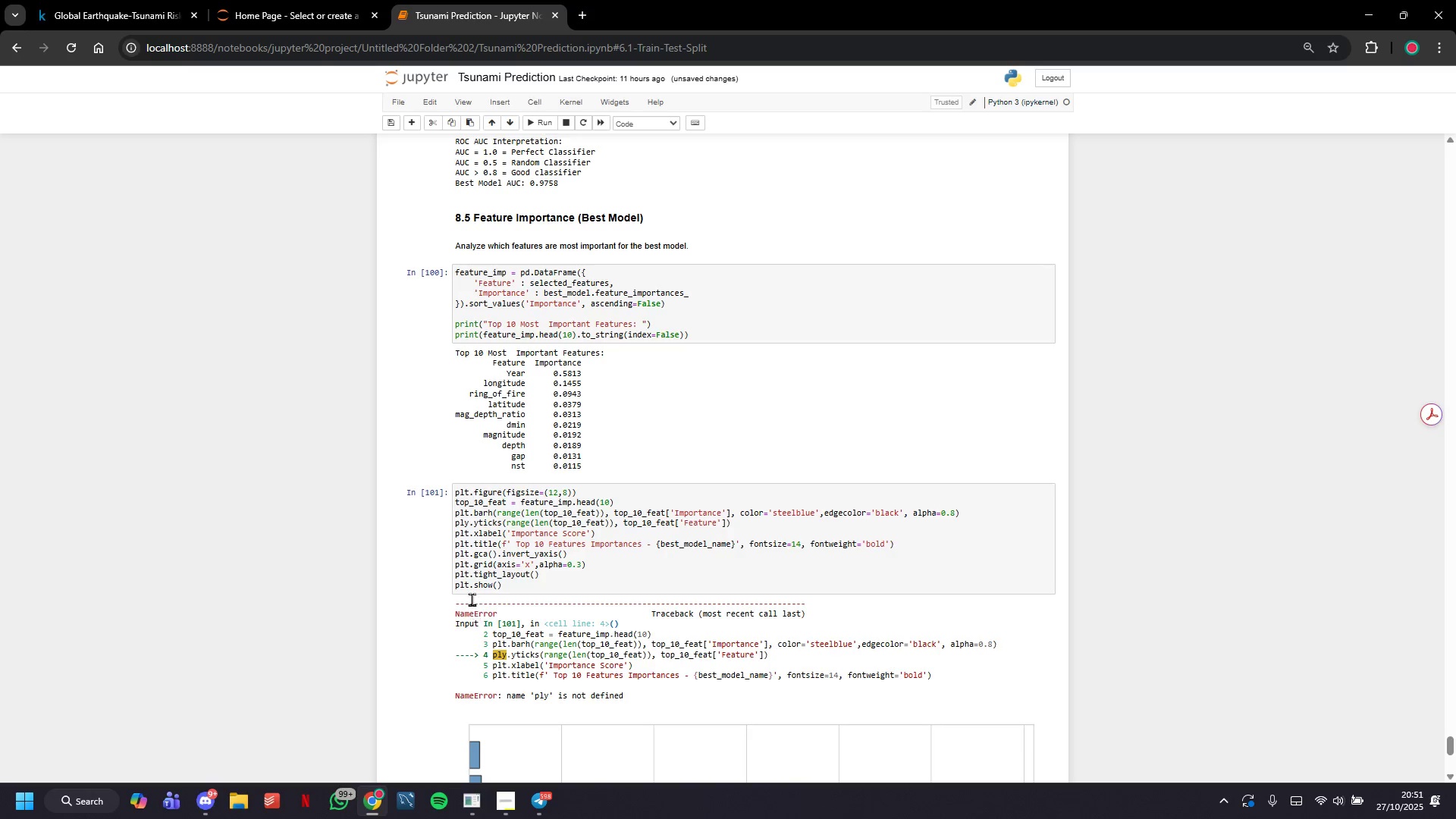 
left_click([470, 523])
 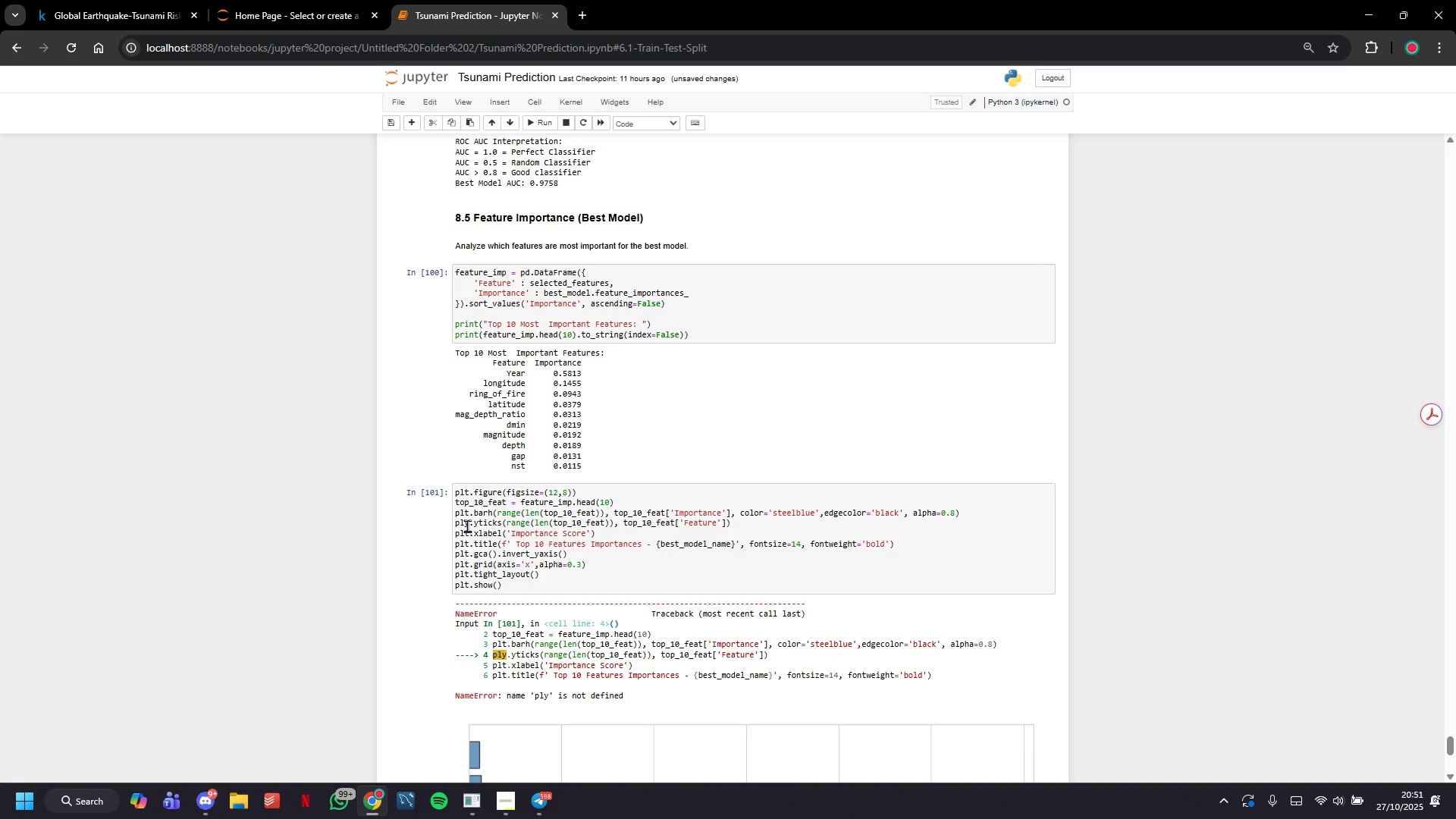 
left_click([467, 526])
 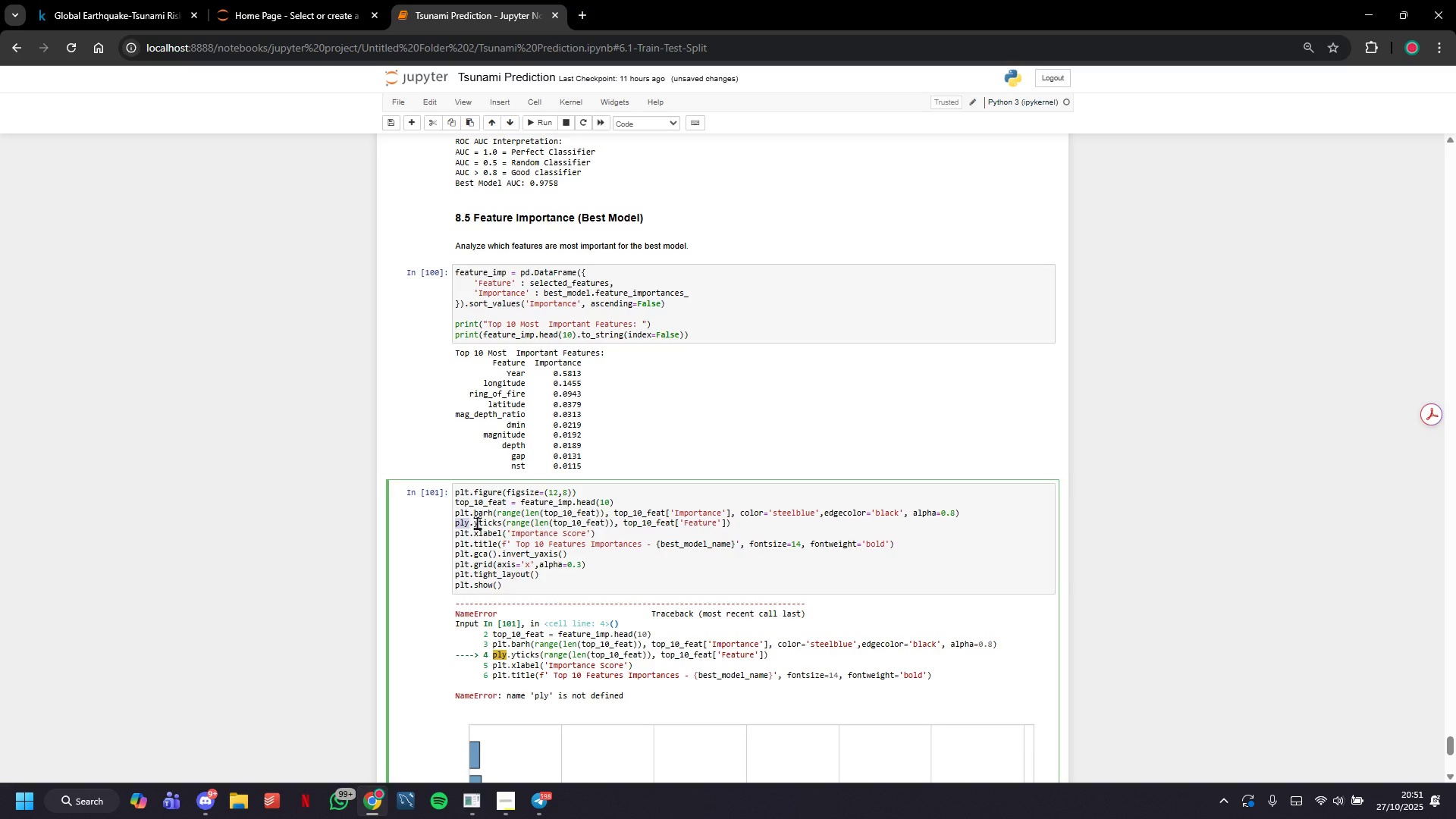 
key(ArrowRight)
 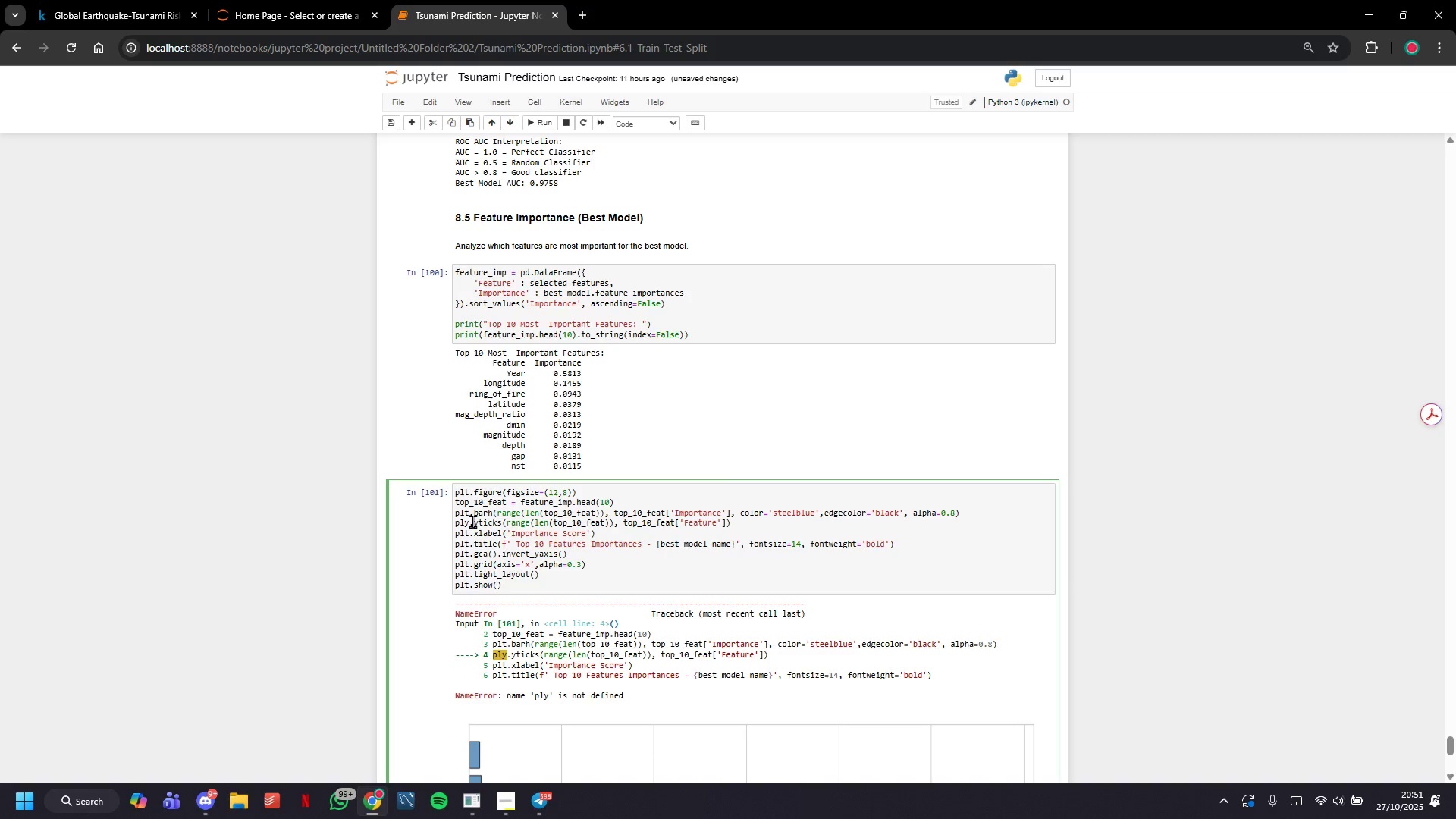 
wait(5.12)
 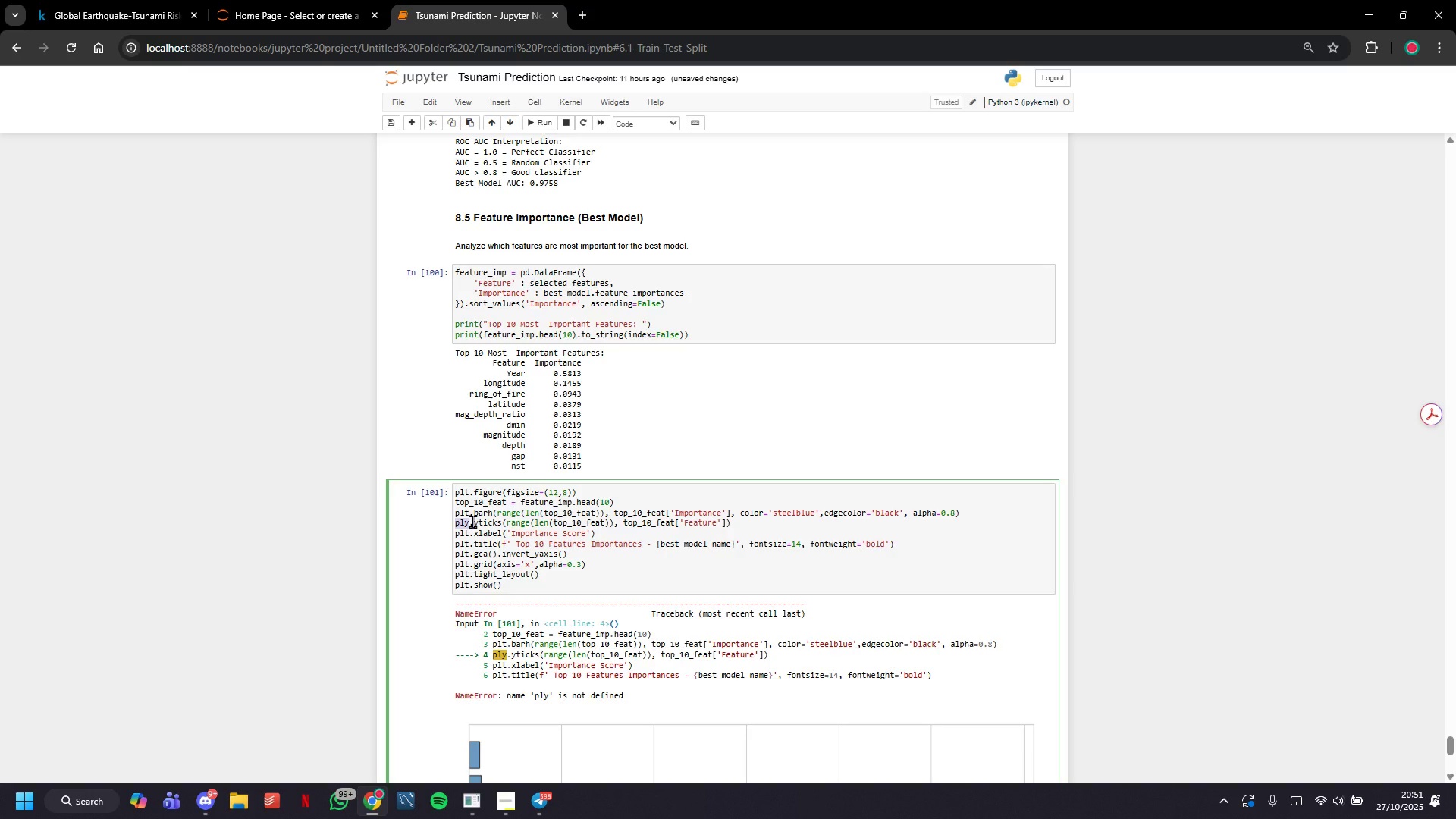 
key(Backspace)
 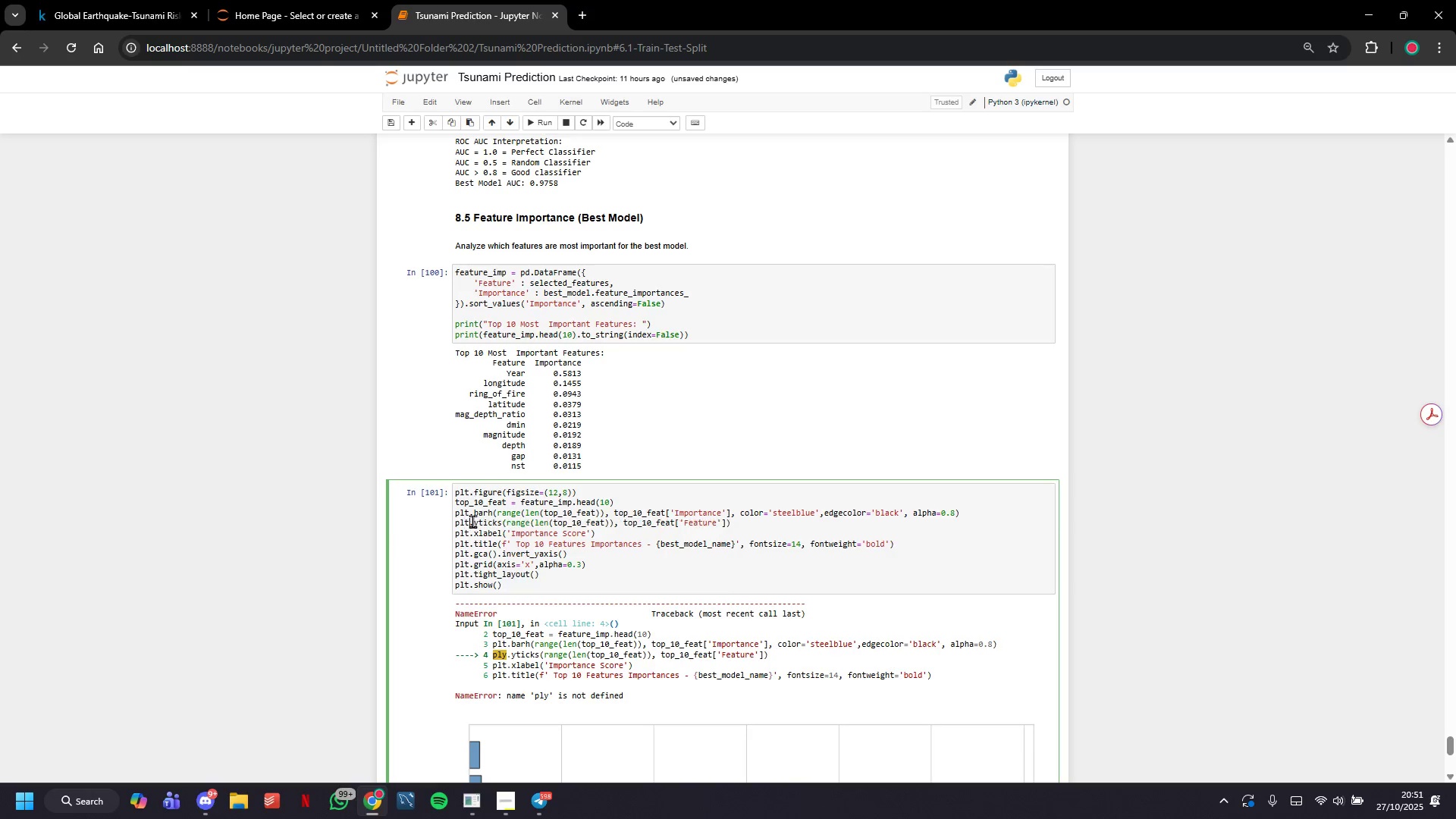 
key(T)
 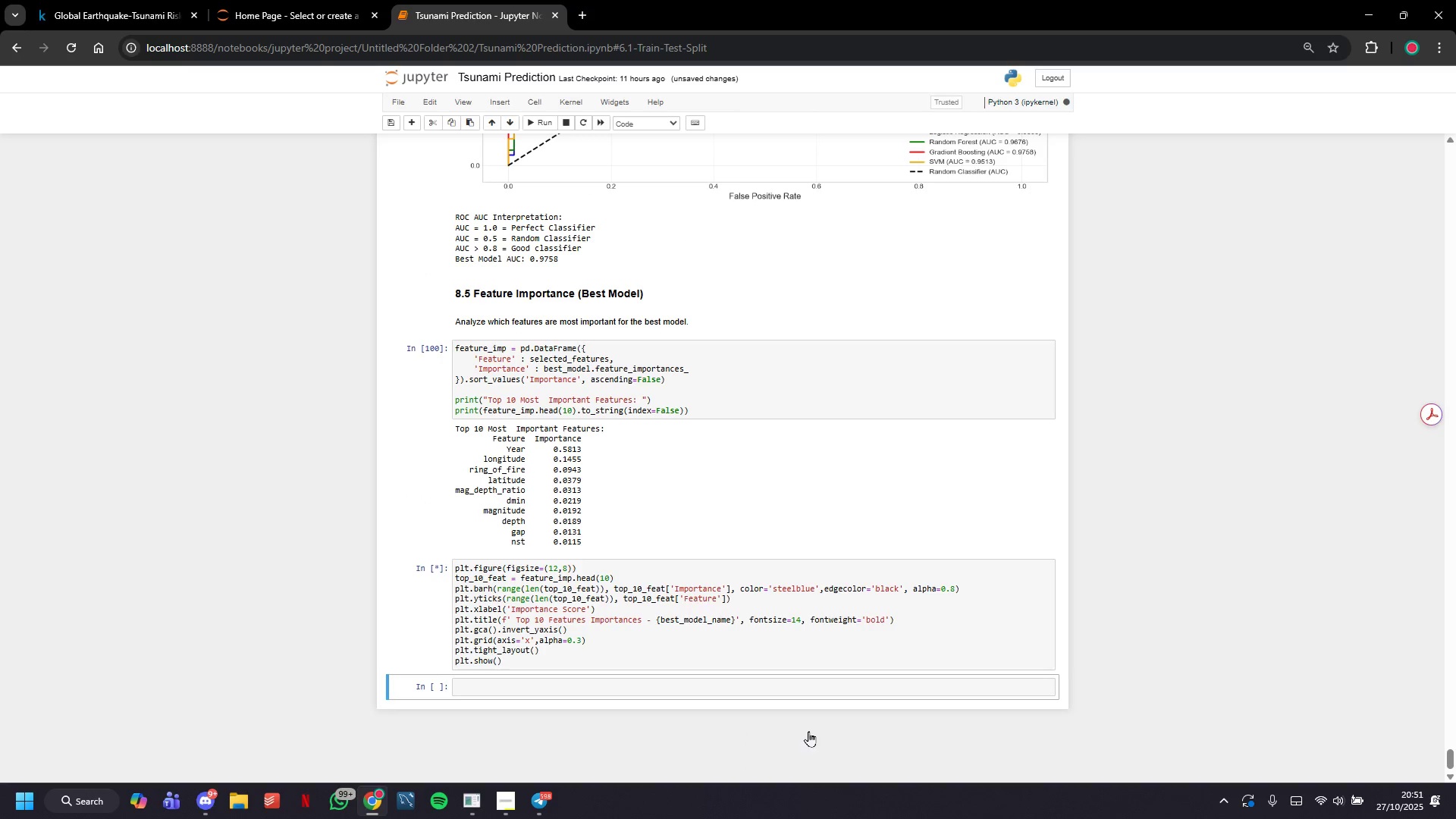 
scroll: coordinate [725, 575], scroll_direction: down, amount: 5.0
 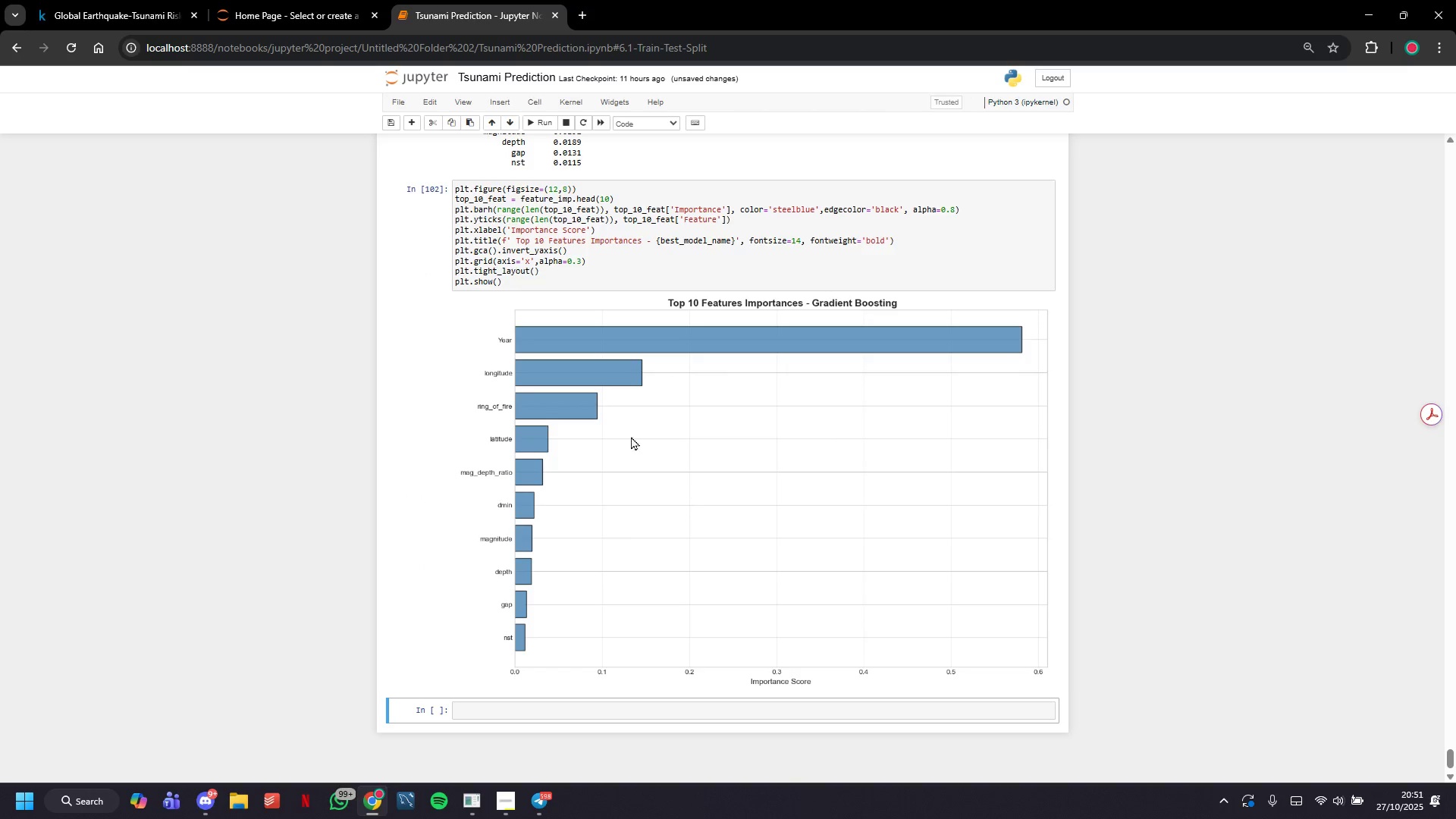 
wait(5.12)
 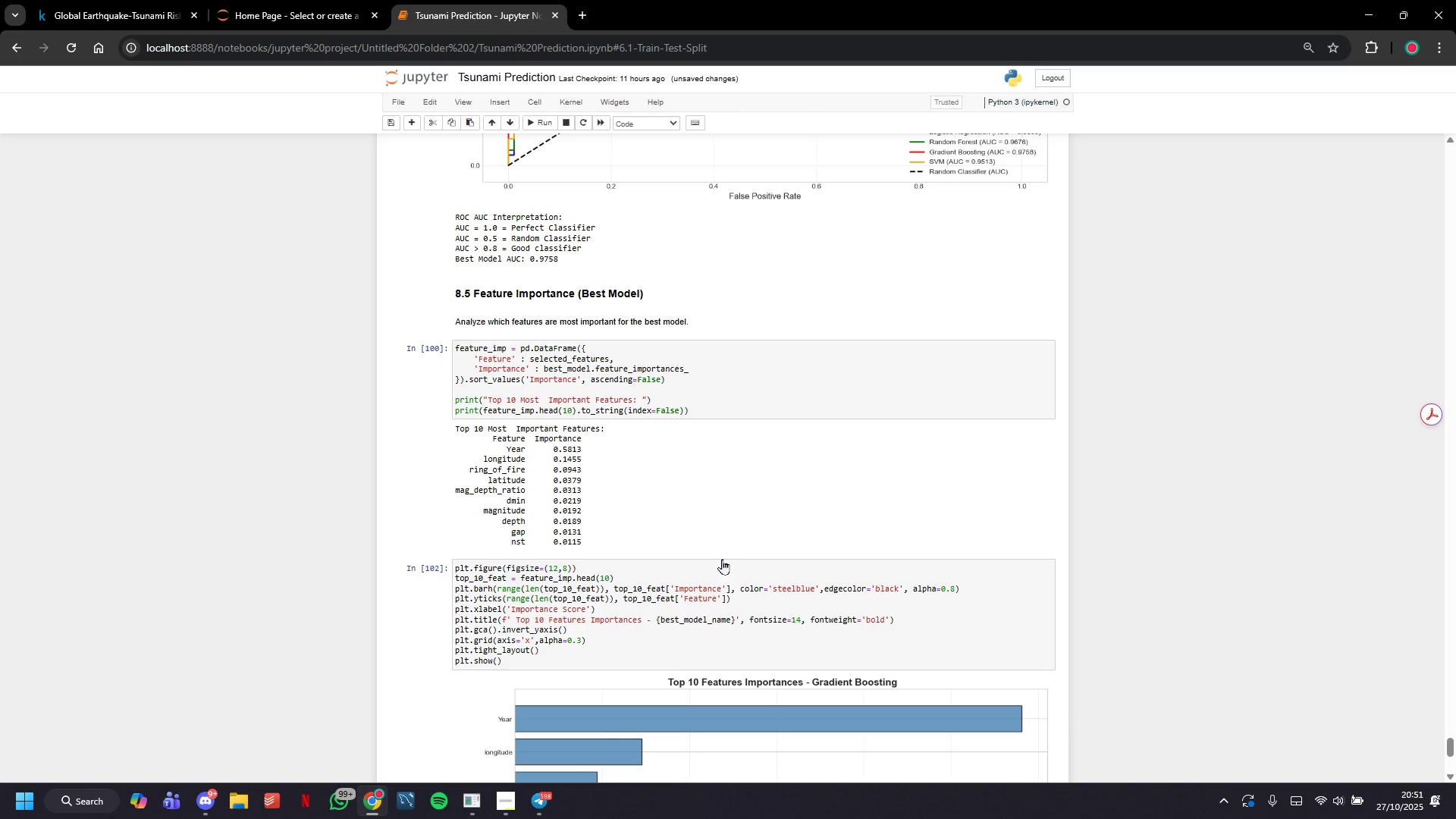 
left_click([538, 284])
 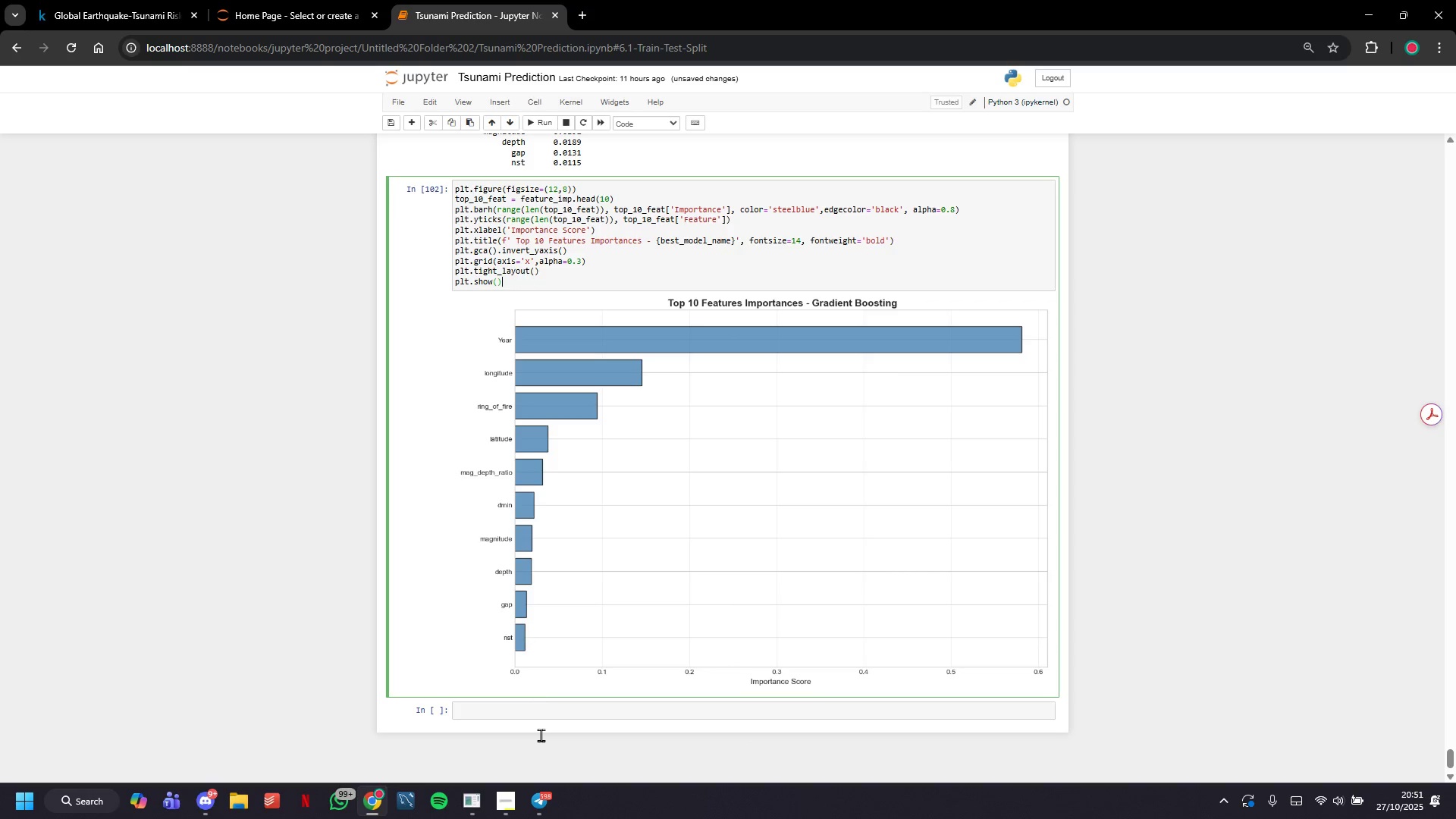 
left_click([508, 805])
 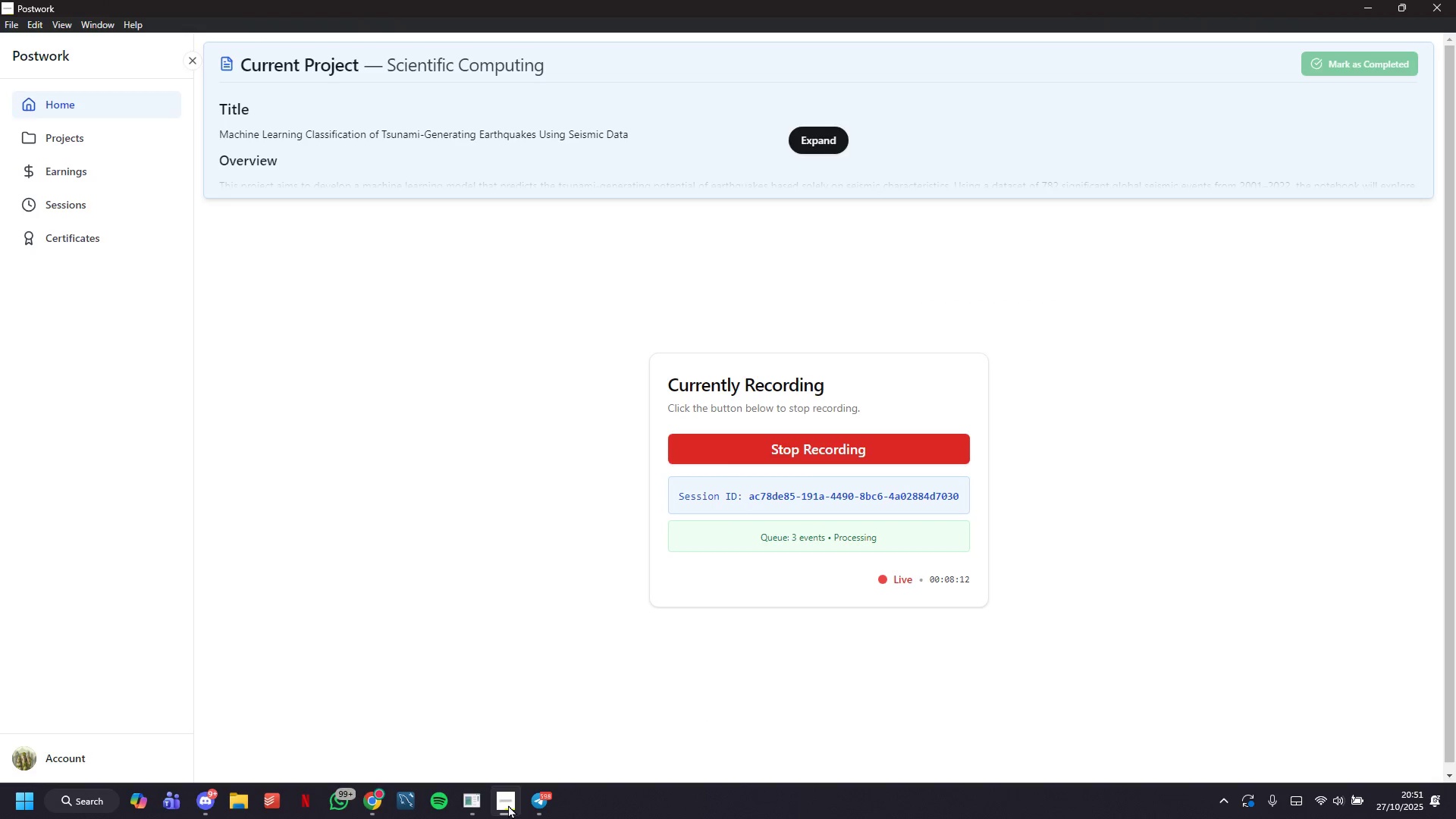 
left_click([508, 805])
 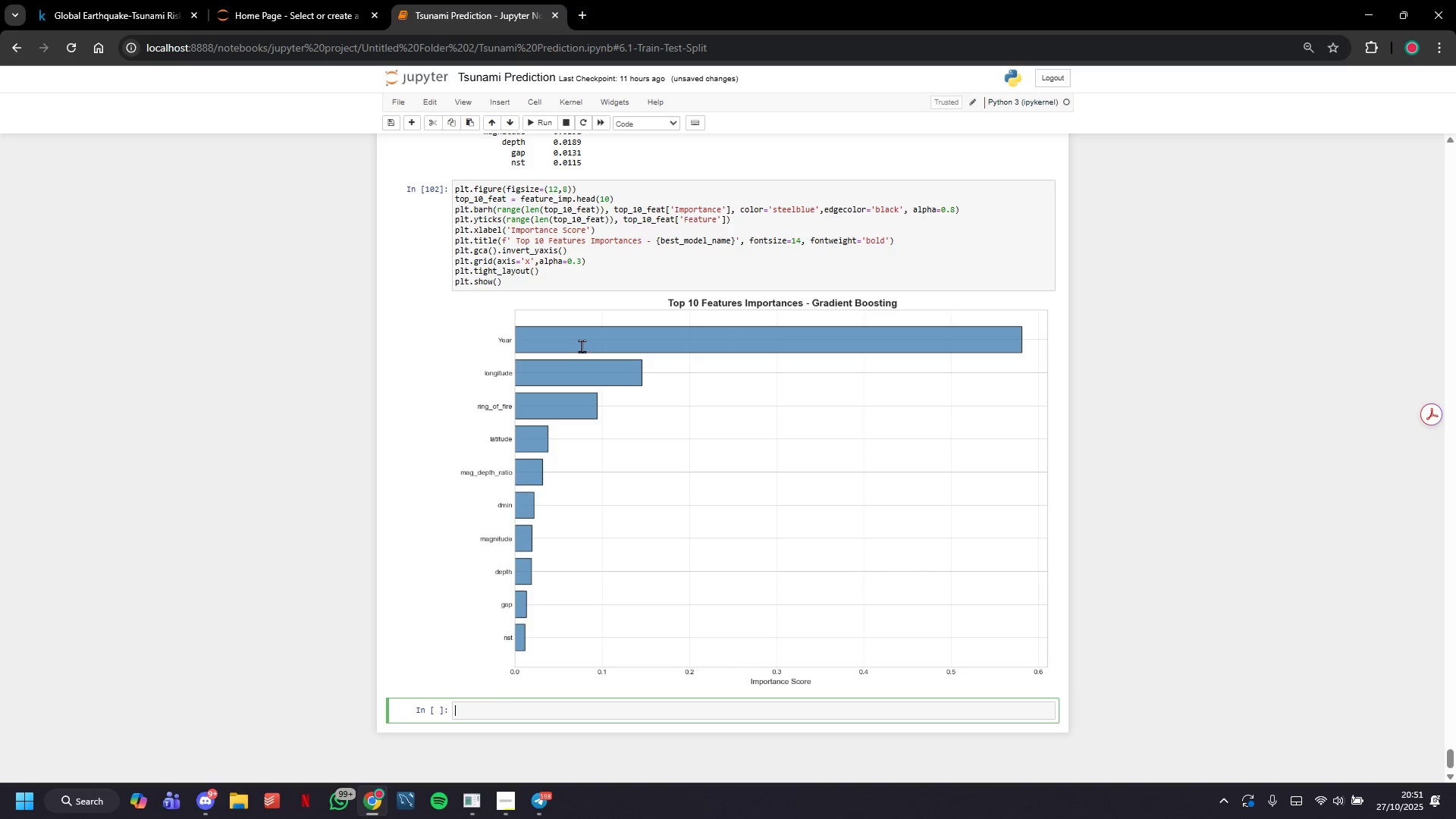 
wait(13.52)
 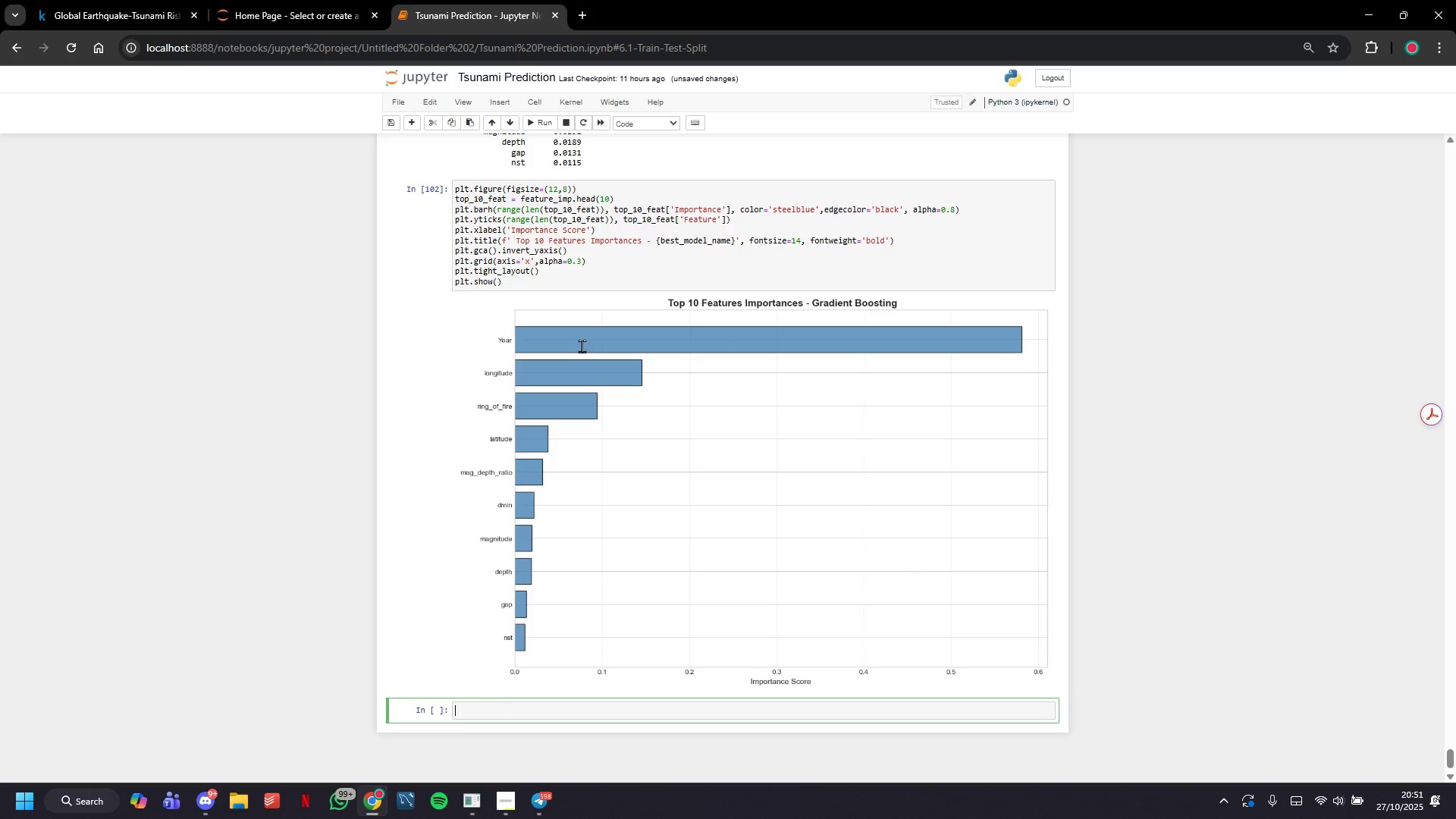 
scroll: coordinate [626, 466], scroll_direction: up, amount: 35.0
 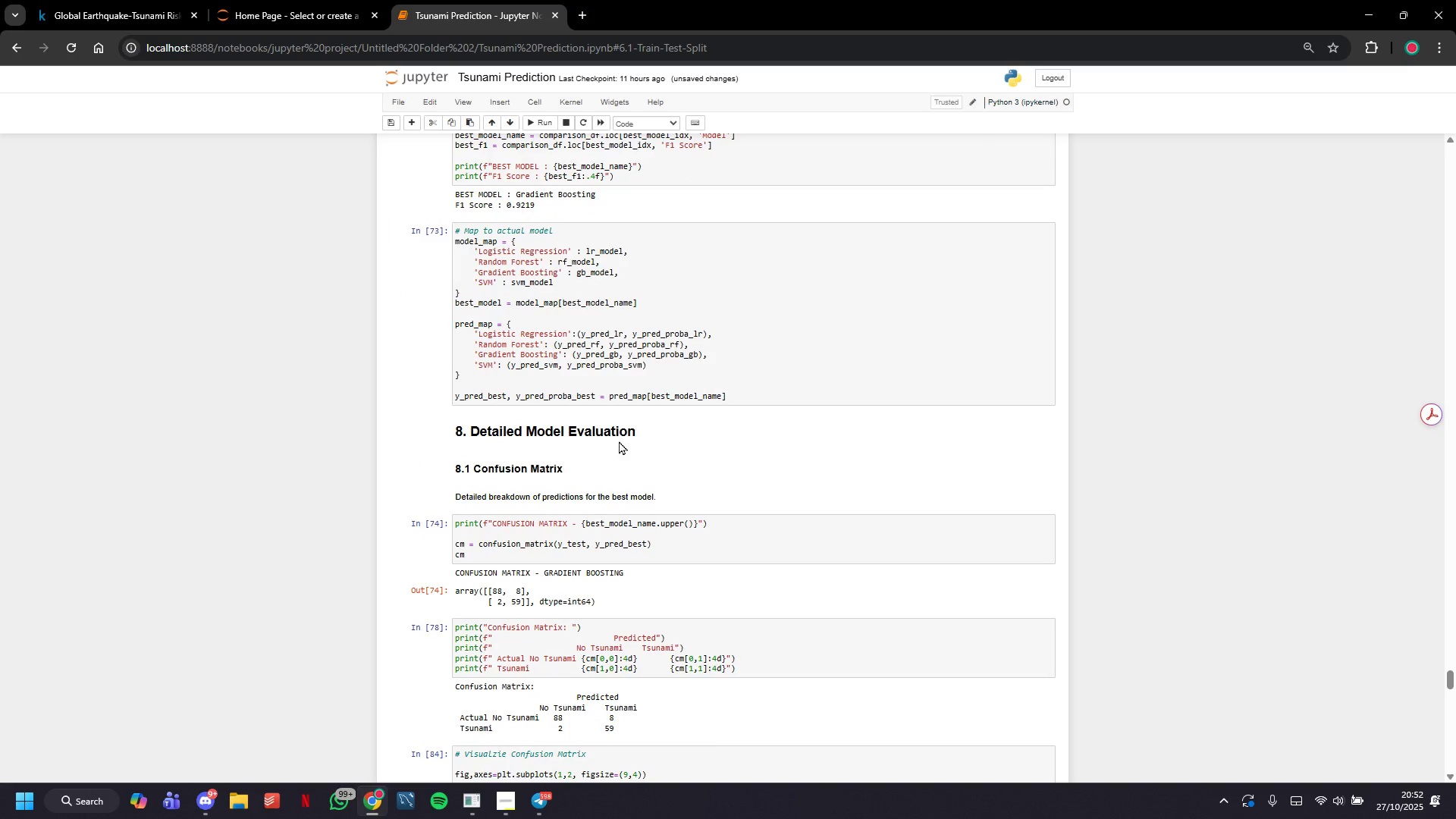 
left_click([619, 441])
 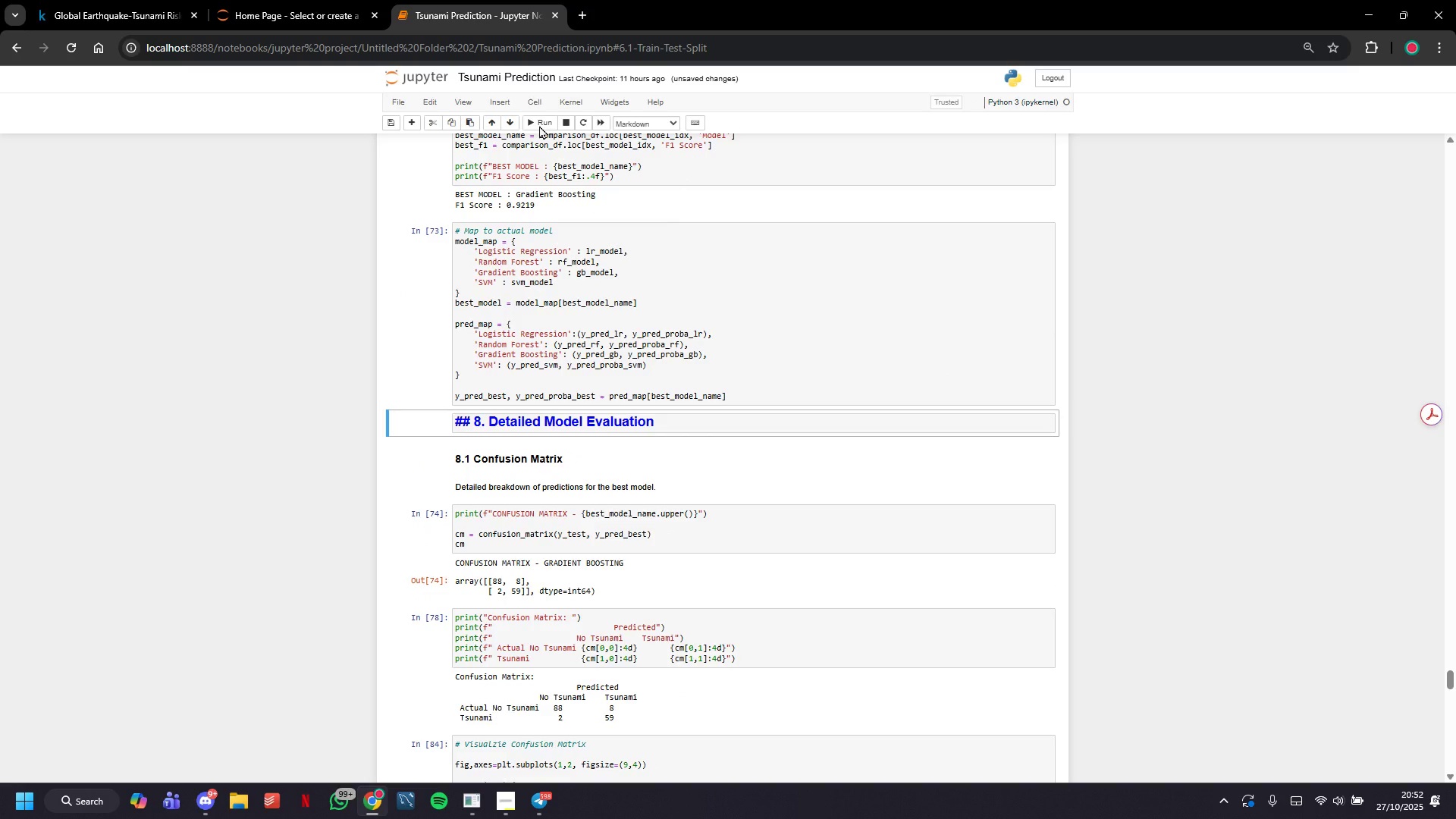 
wait(5.92)
 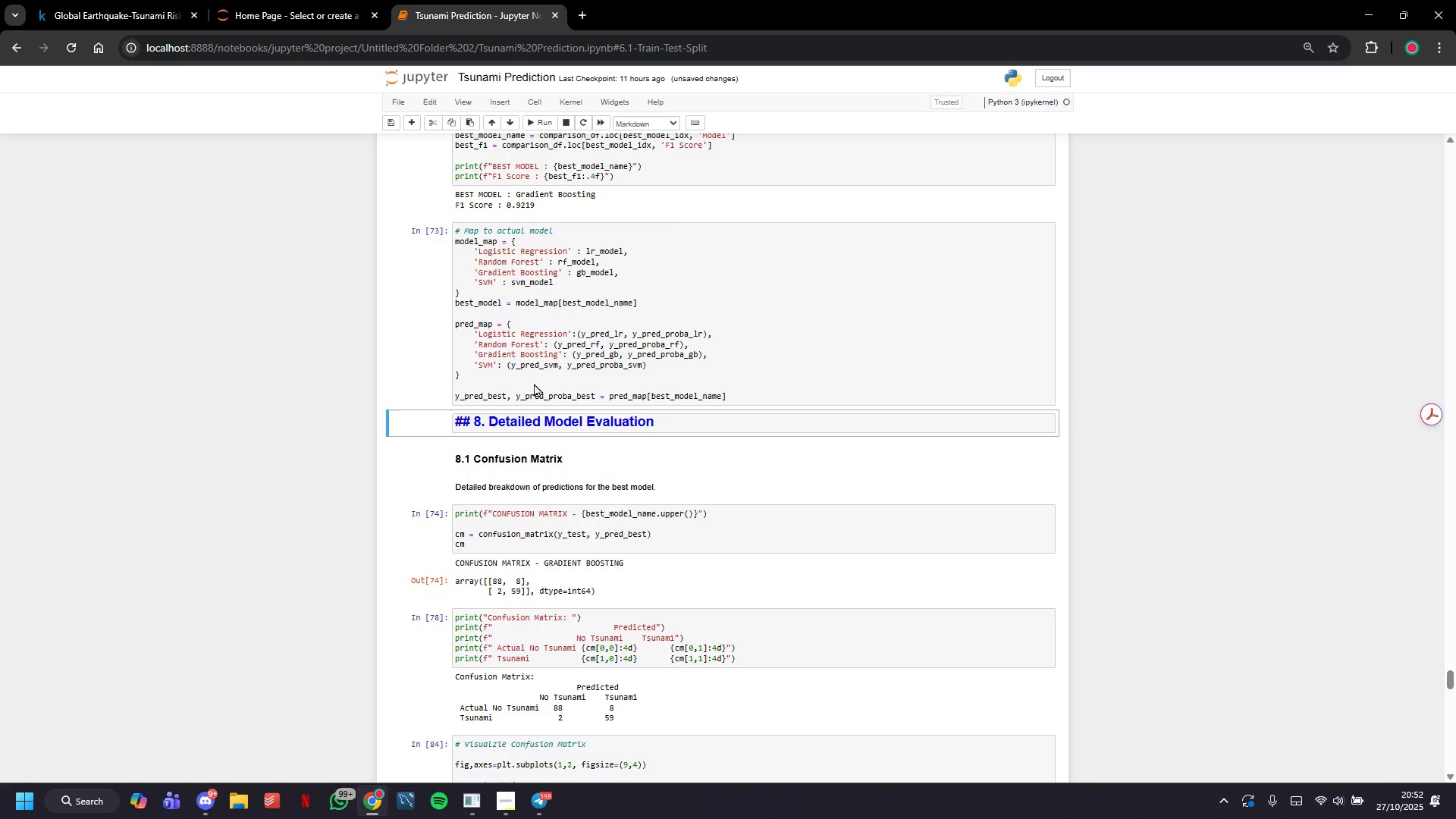 
left_click([544, 116])
 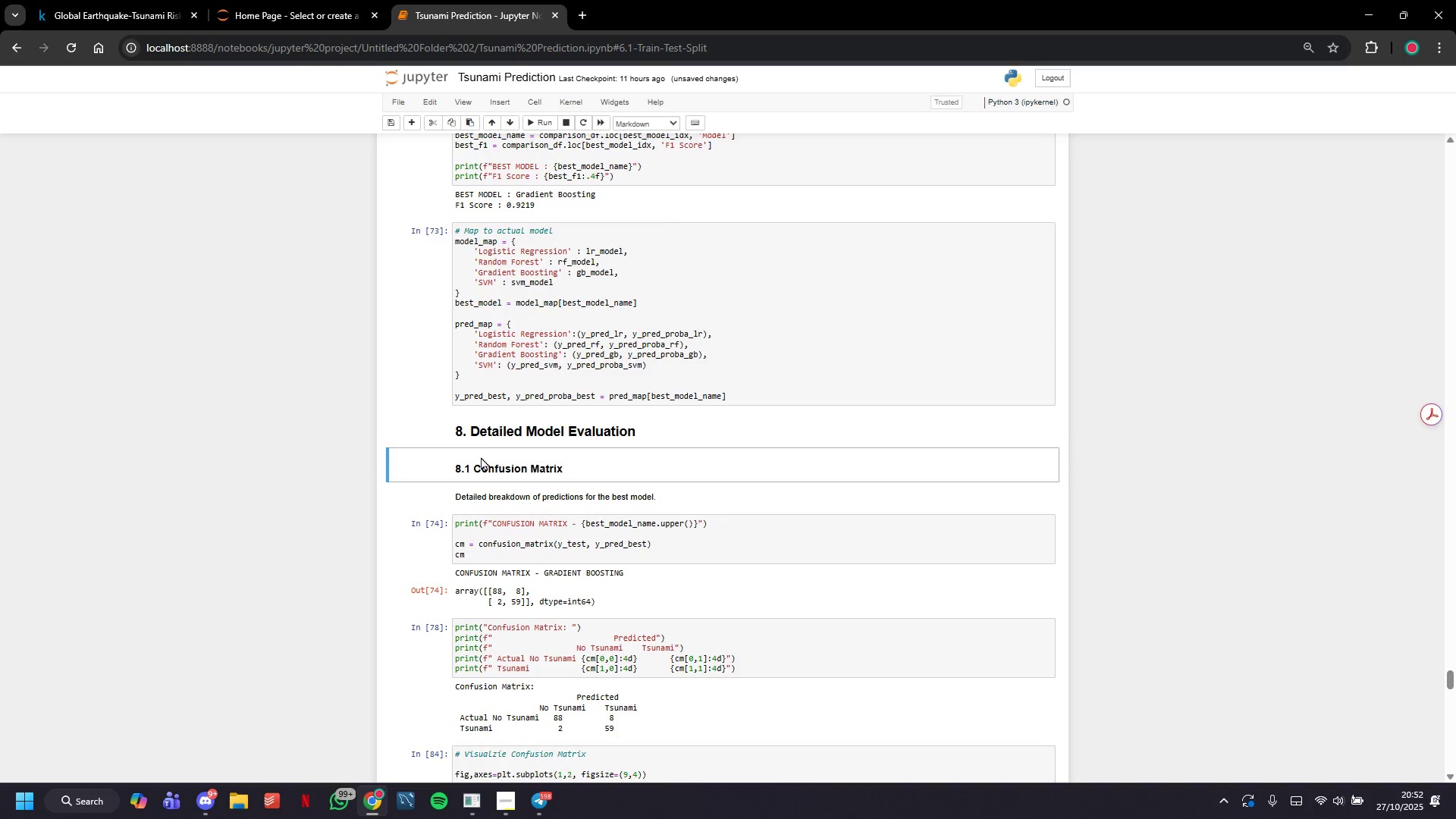 
left_click([472, 438])
 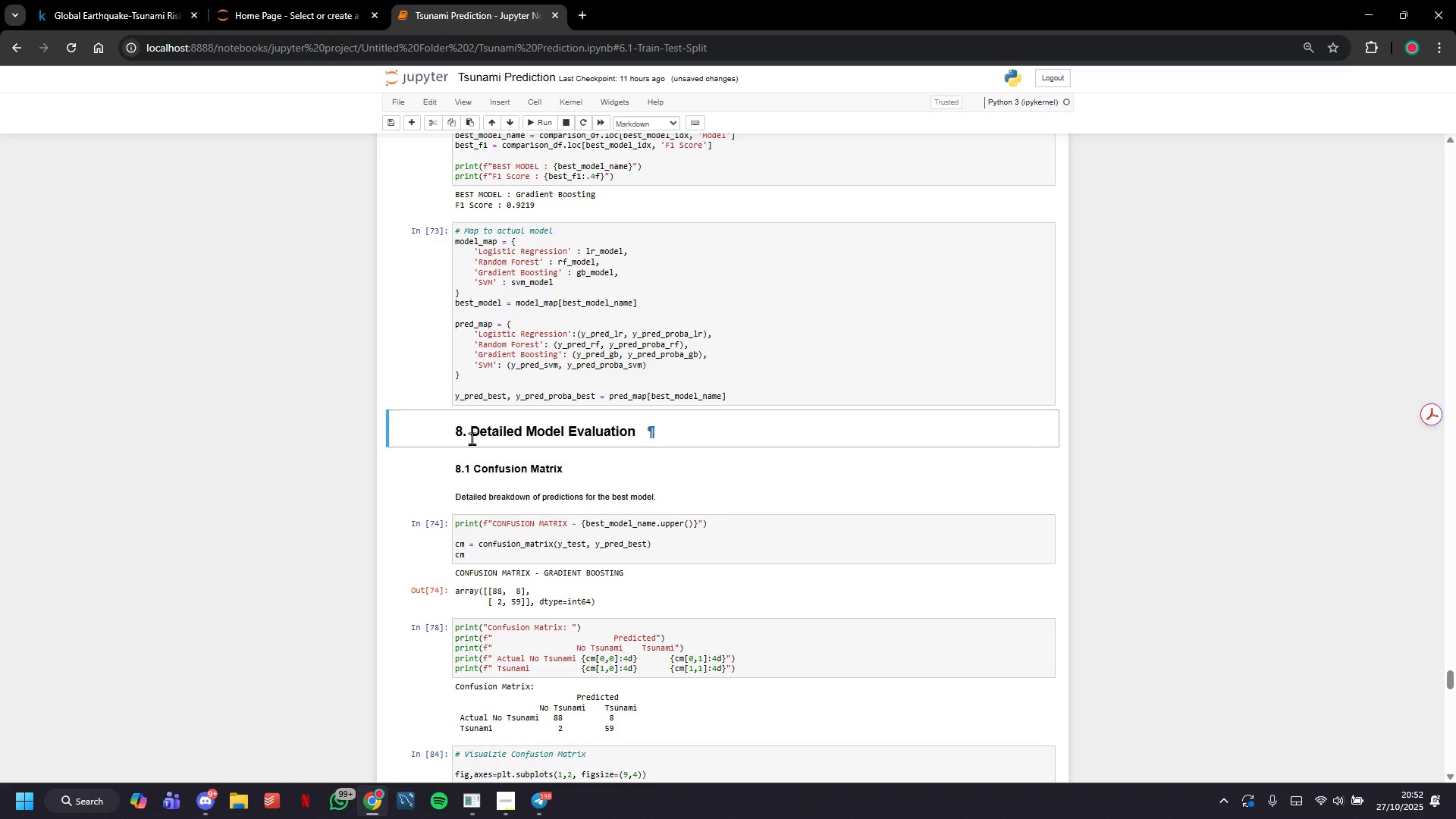 
key(Control+C)
 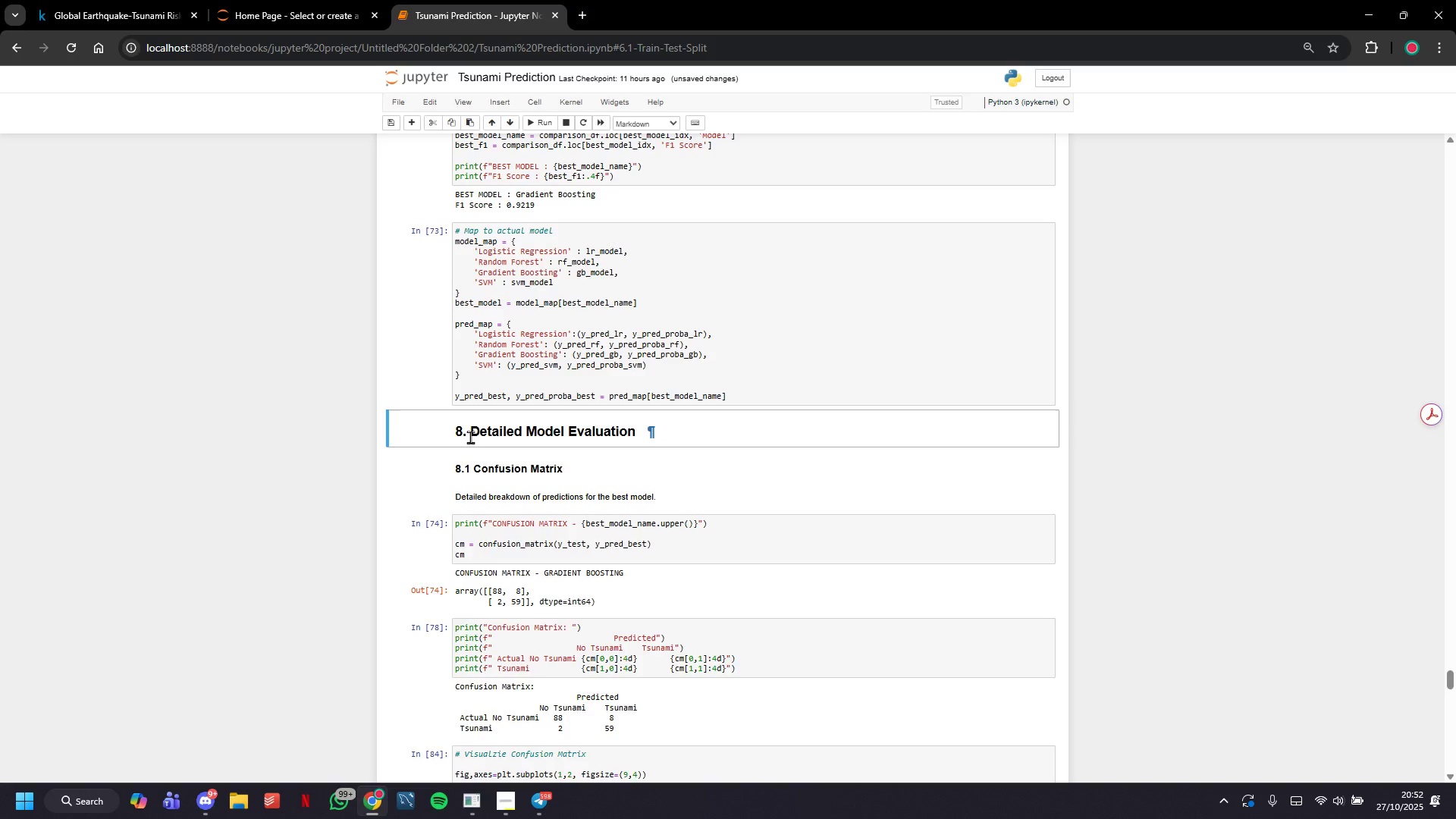 
key(Control+V)
 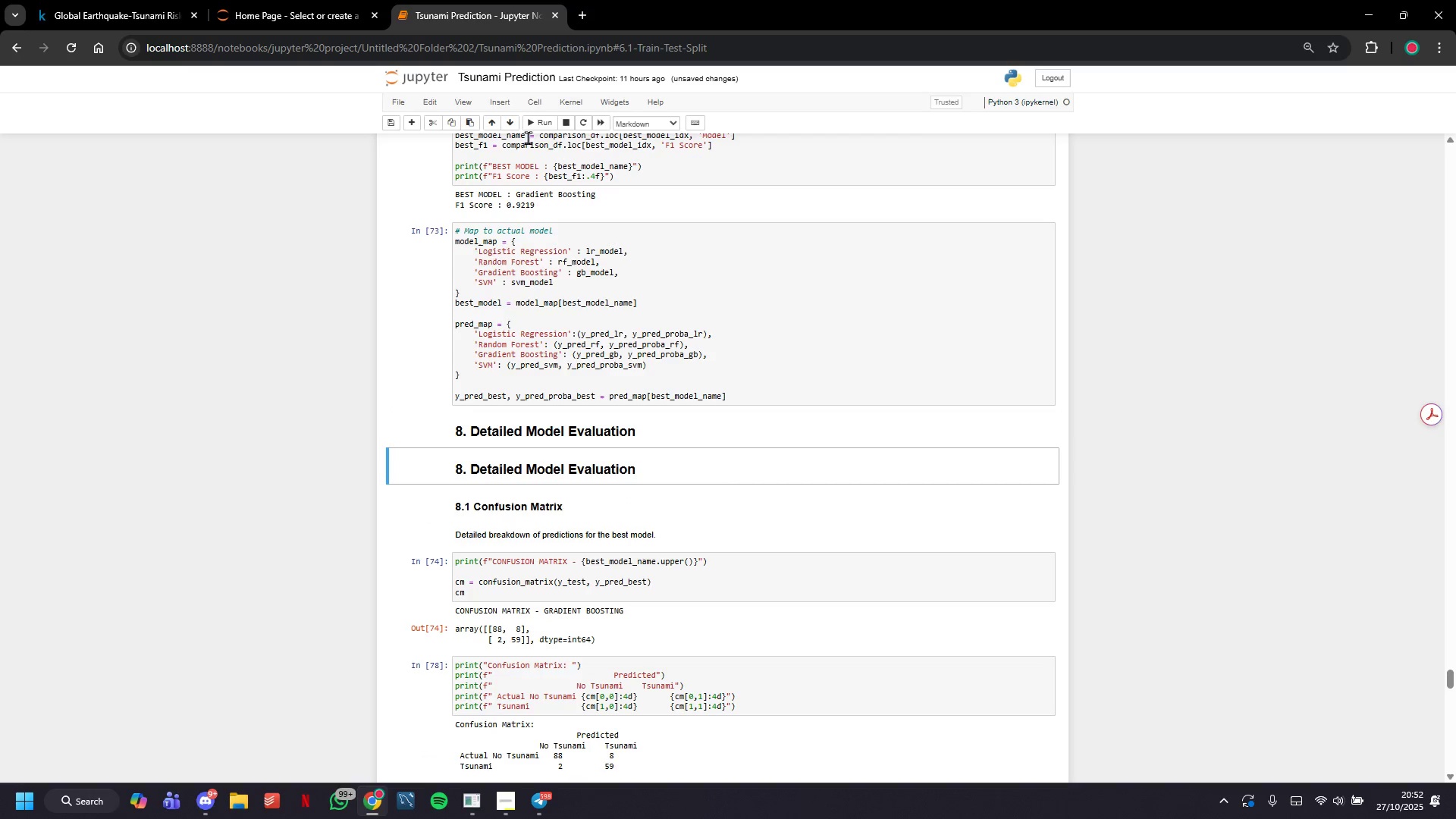 
left_click([512, 121])
 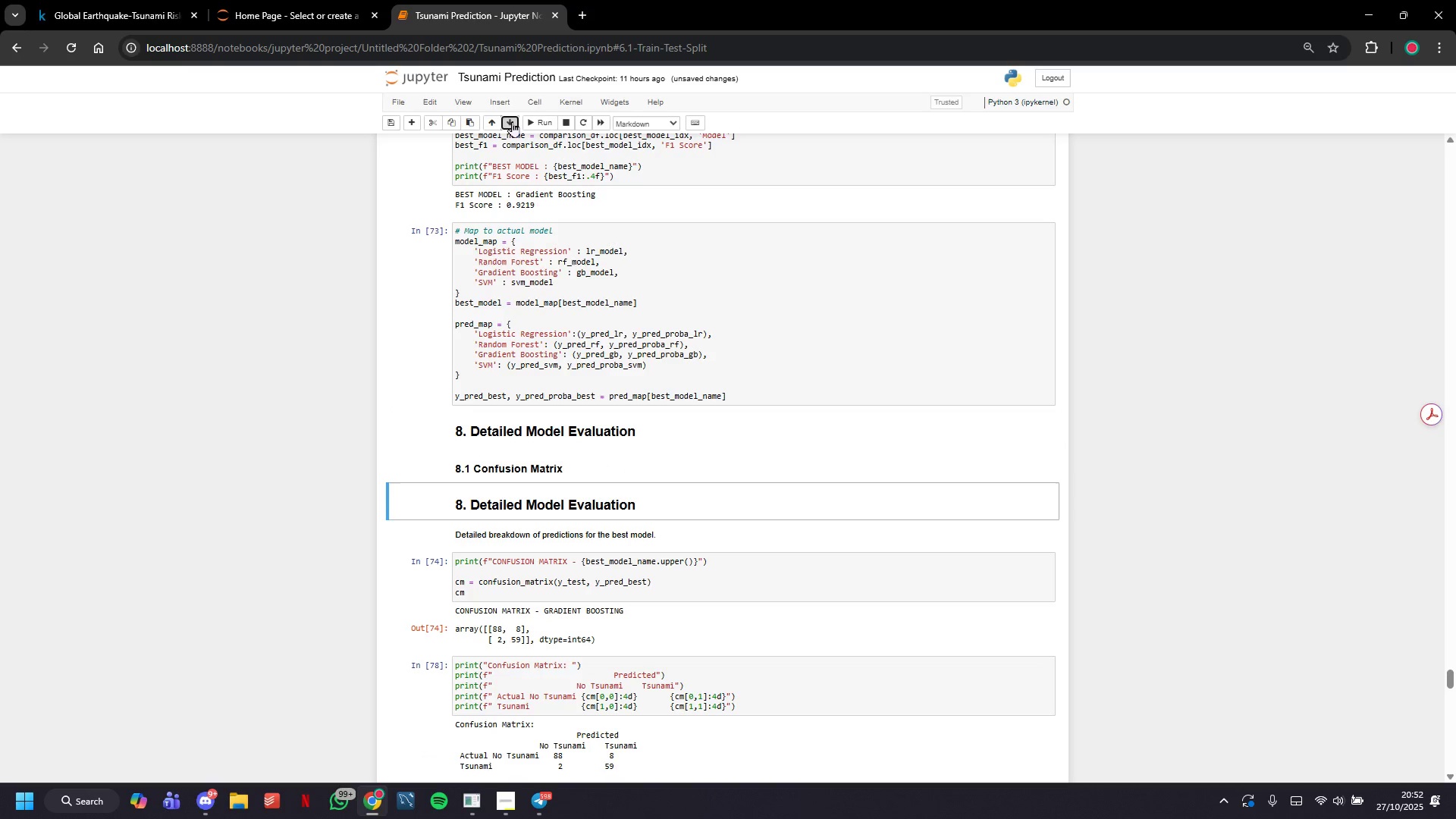 
left_click([512, 121])
 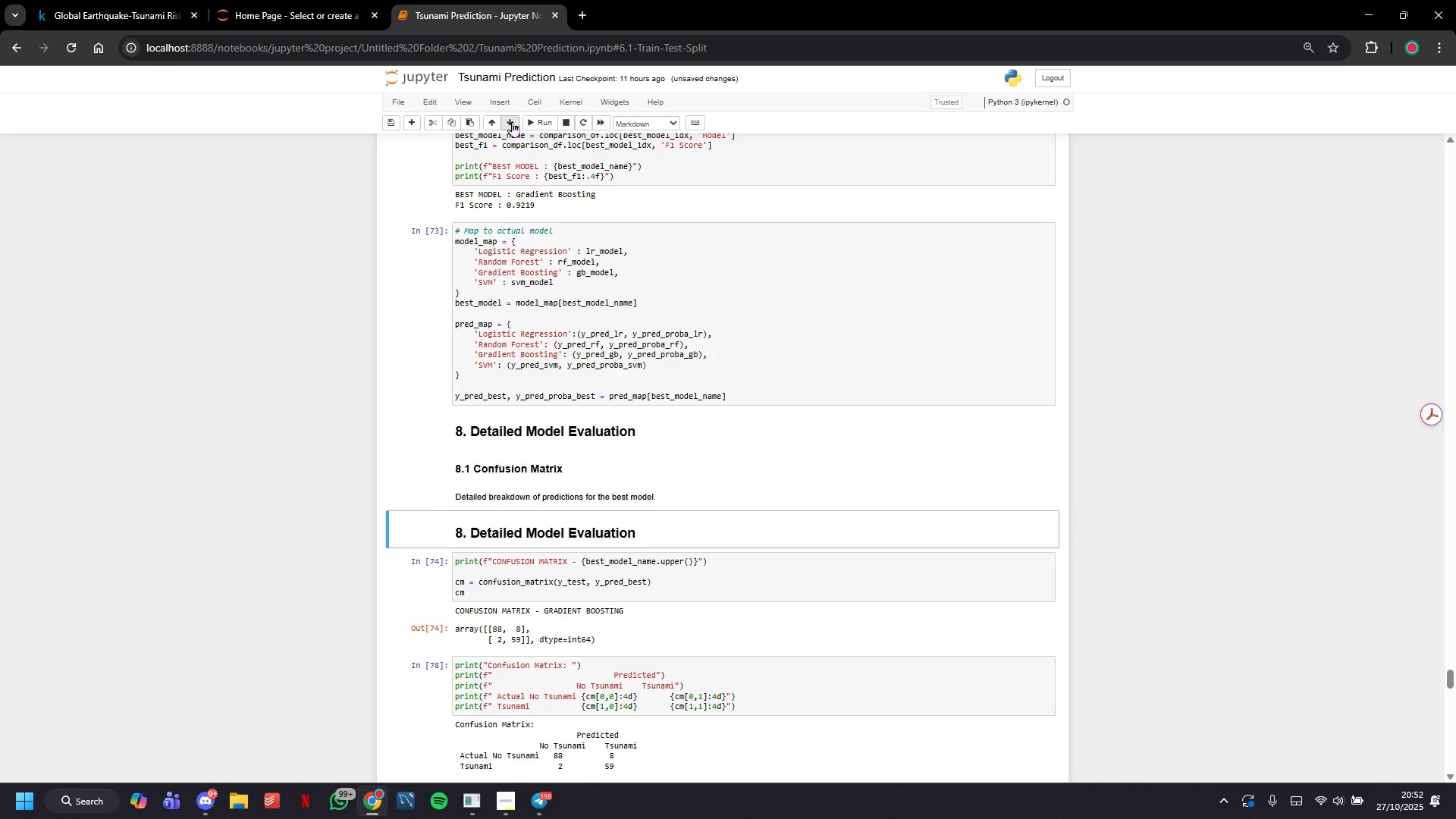 
left_click([512, 121])
 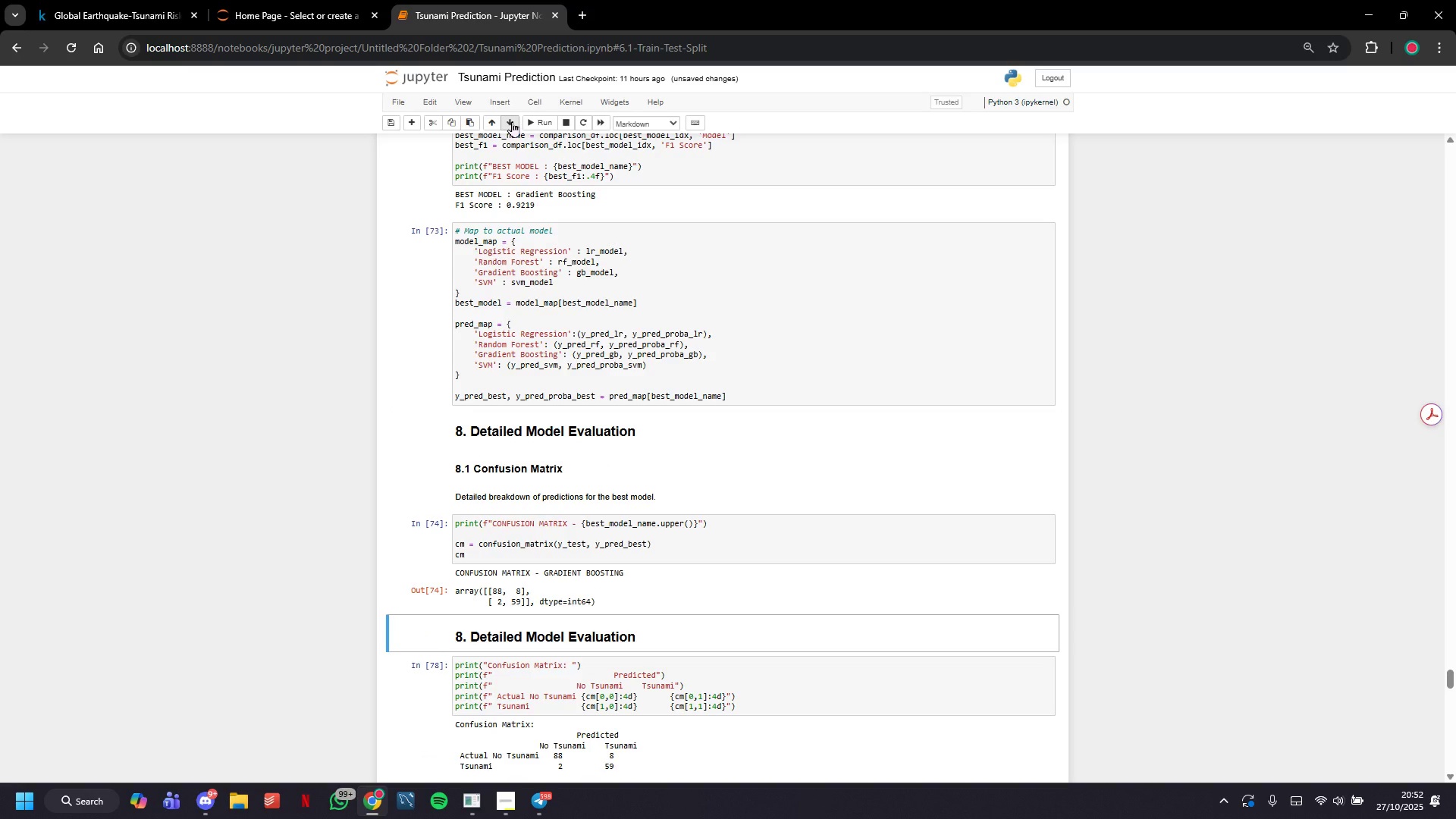 
double_click([512, 121])
 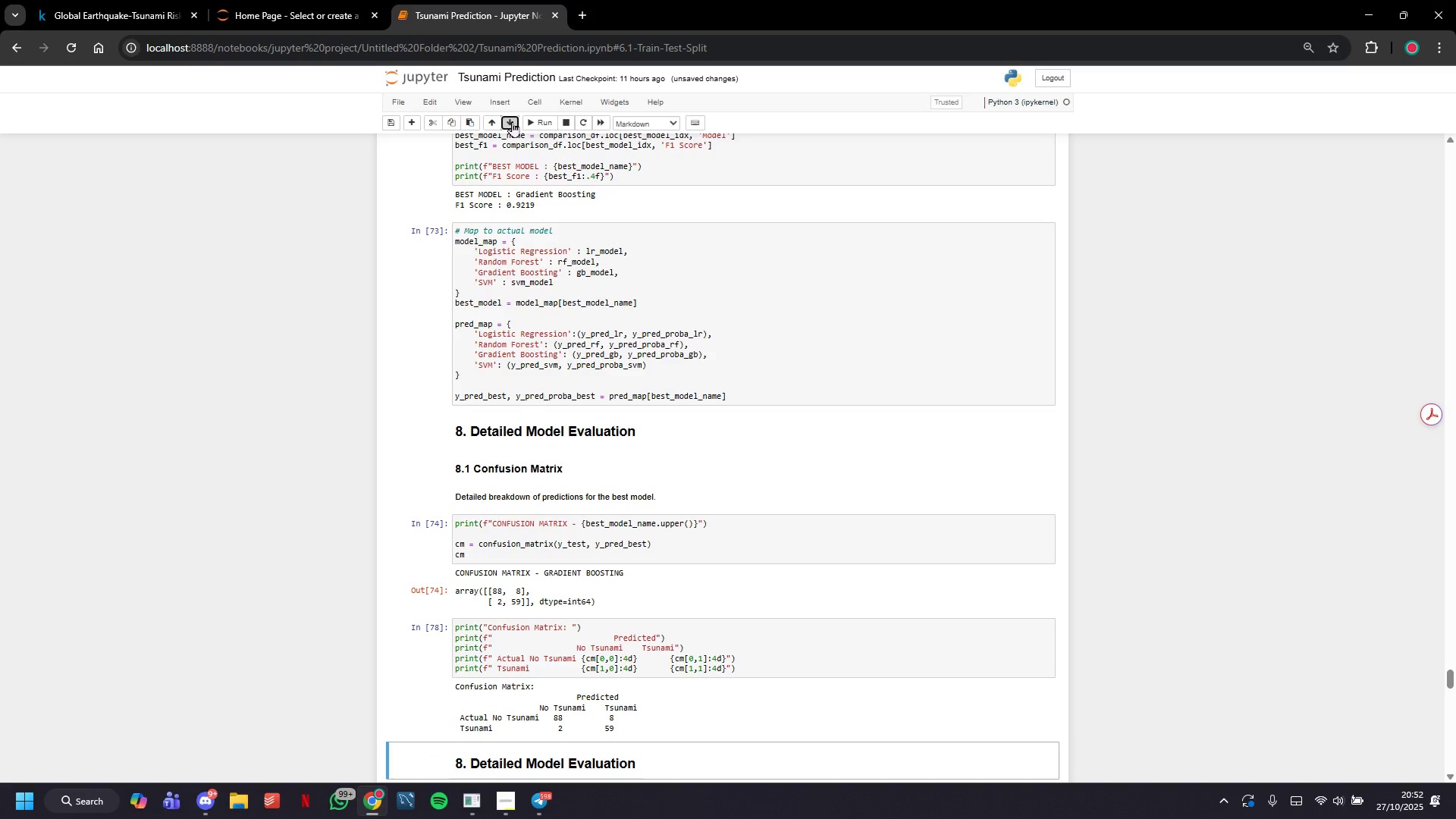 
triple_click([512, 121])
 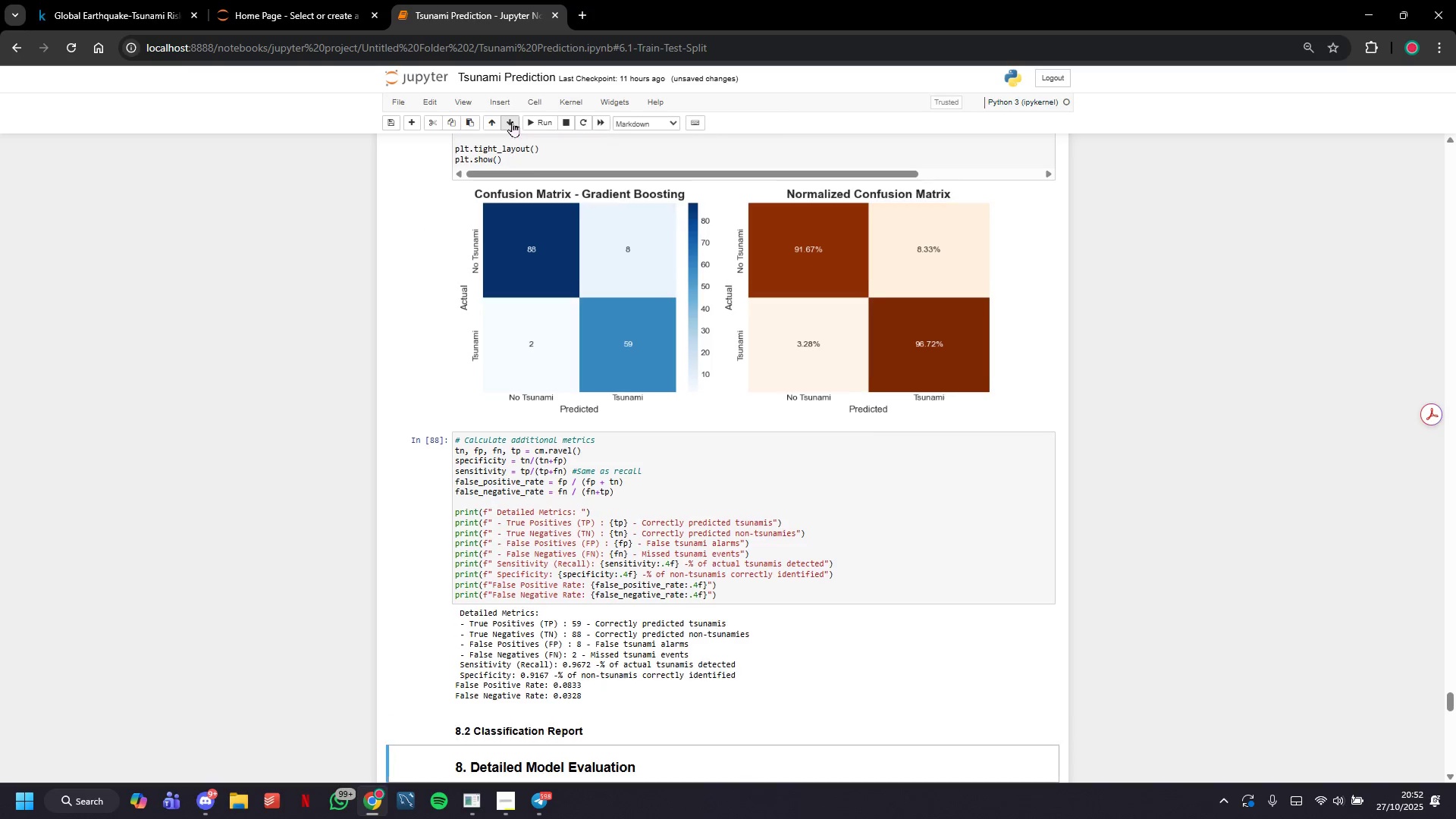 
double_click([512, 121])
 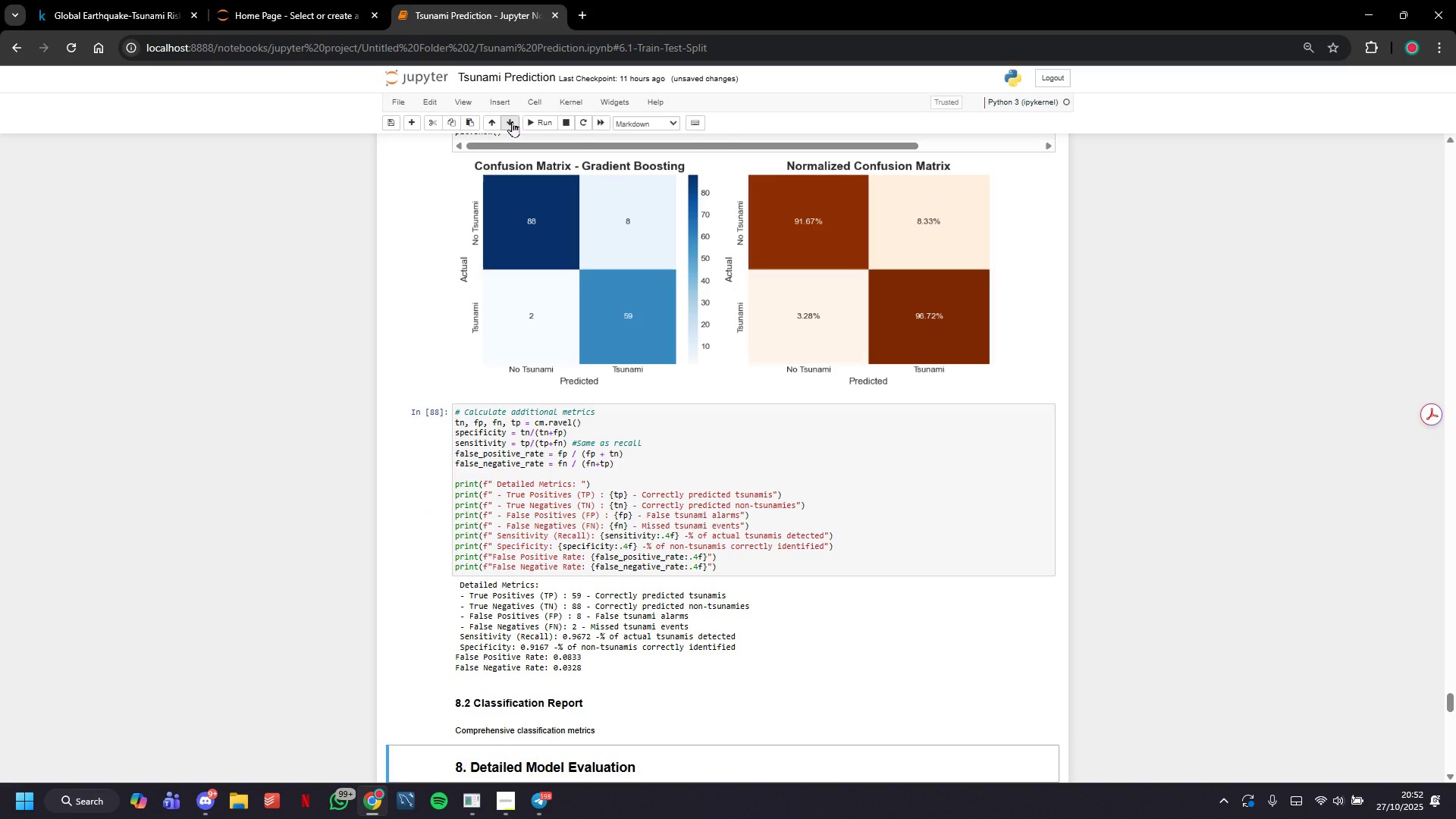 
left_click([512, 121])
 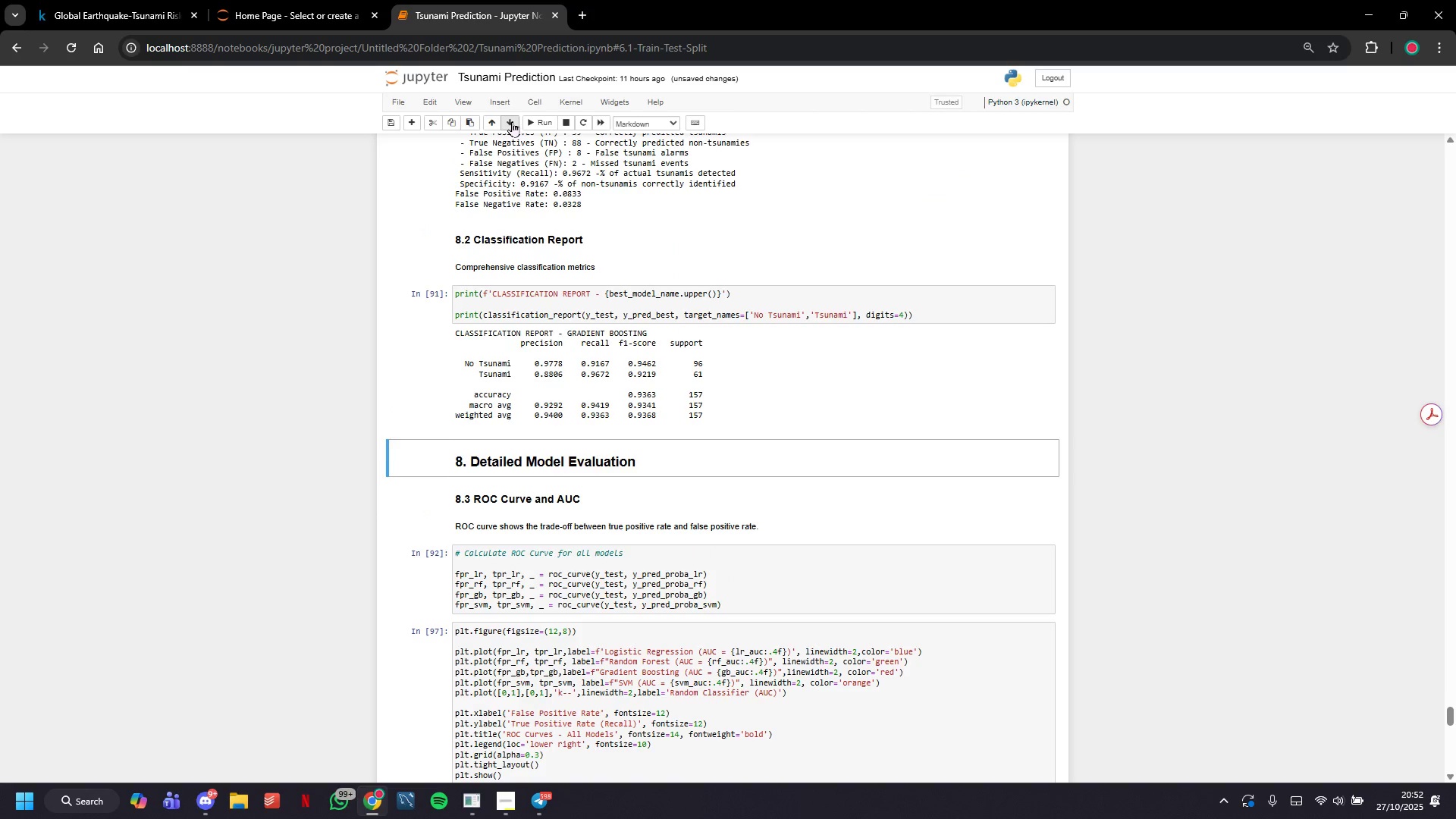 
double_click([512, 121])
 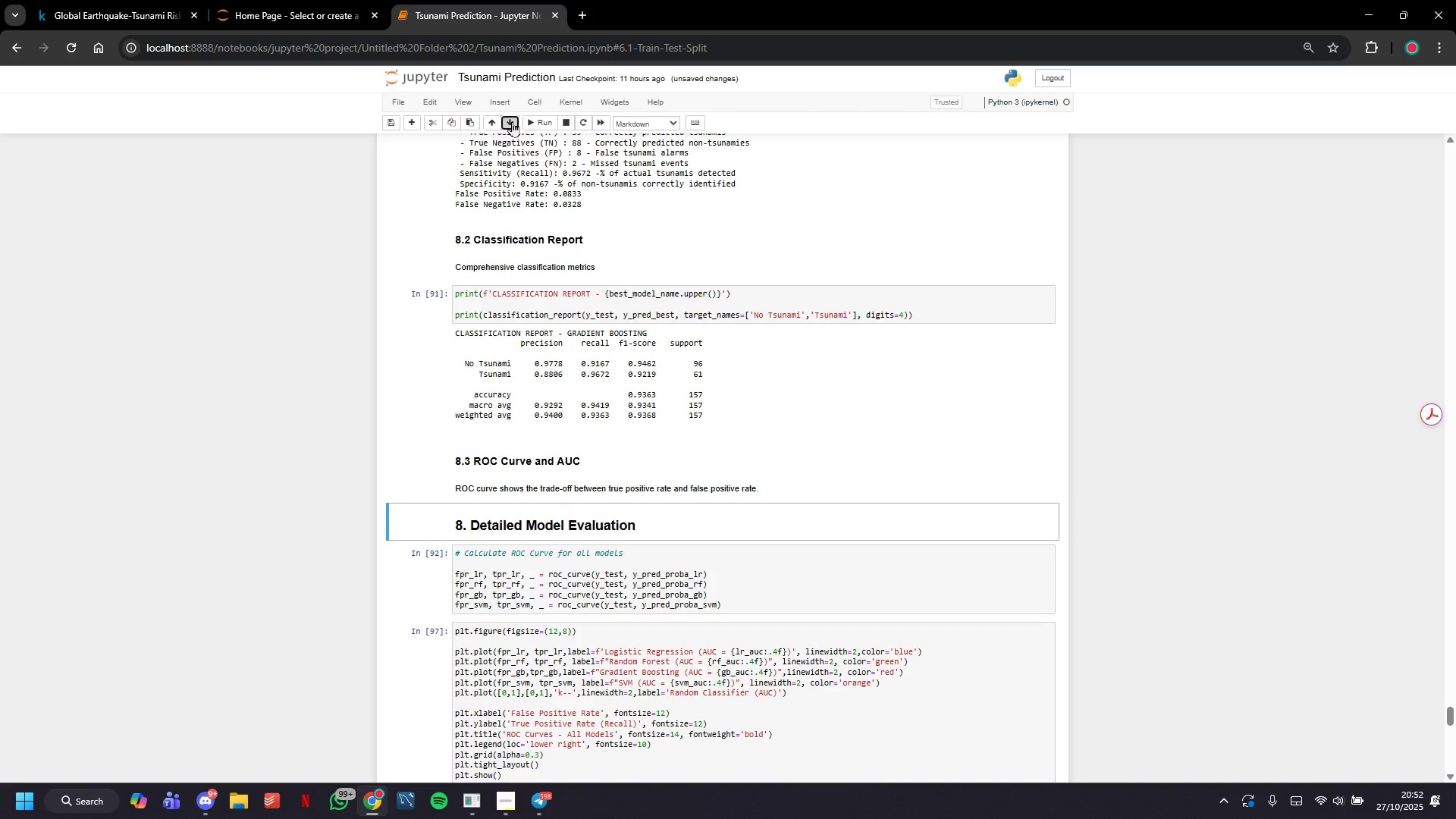 
double_click([512, 121])
 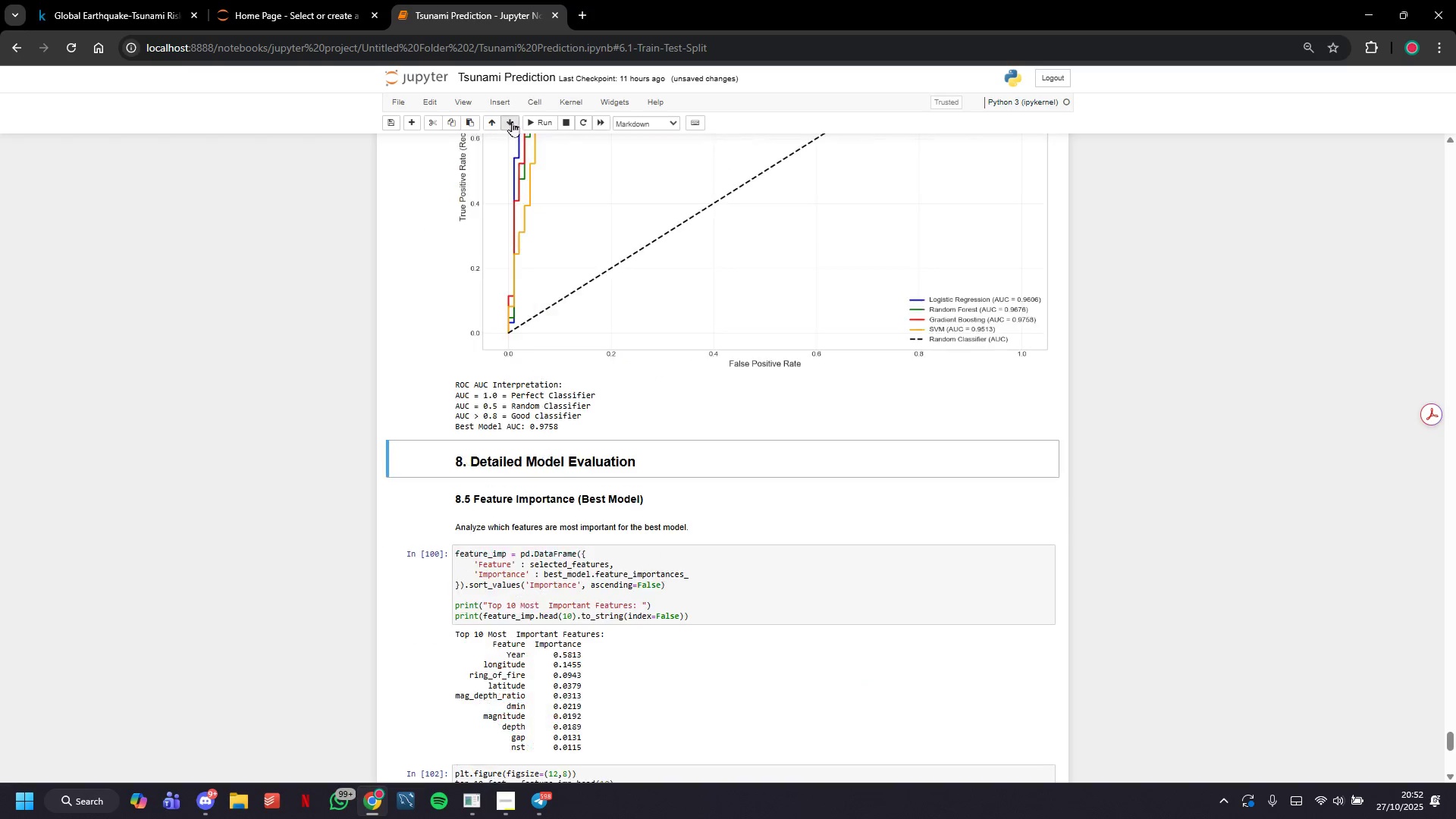 
left_click([512, 121])
 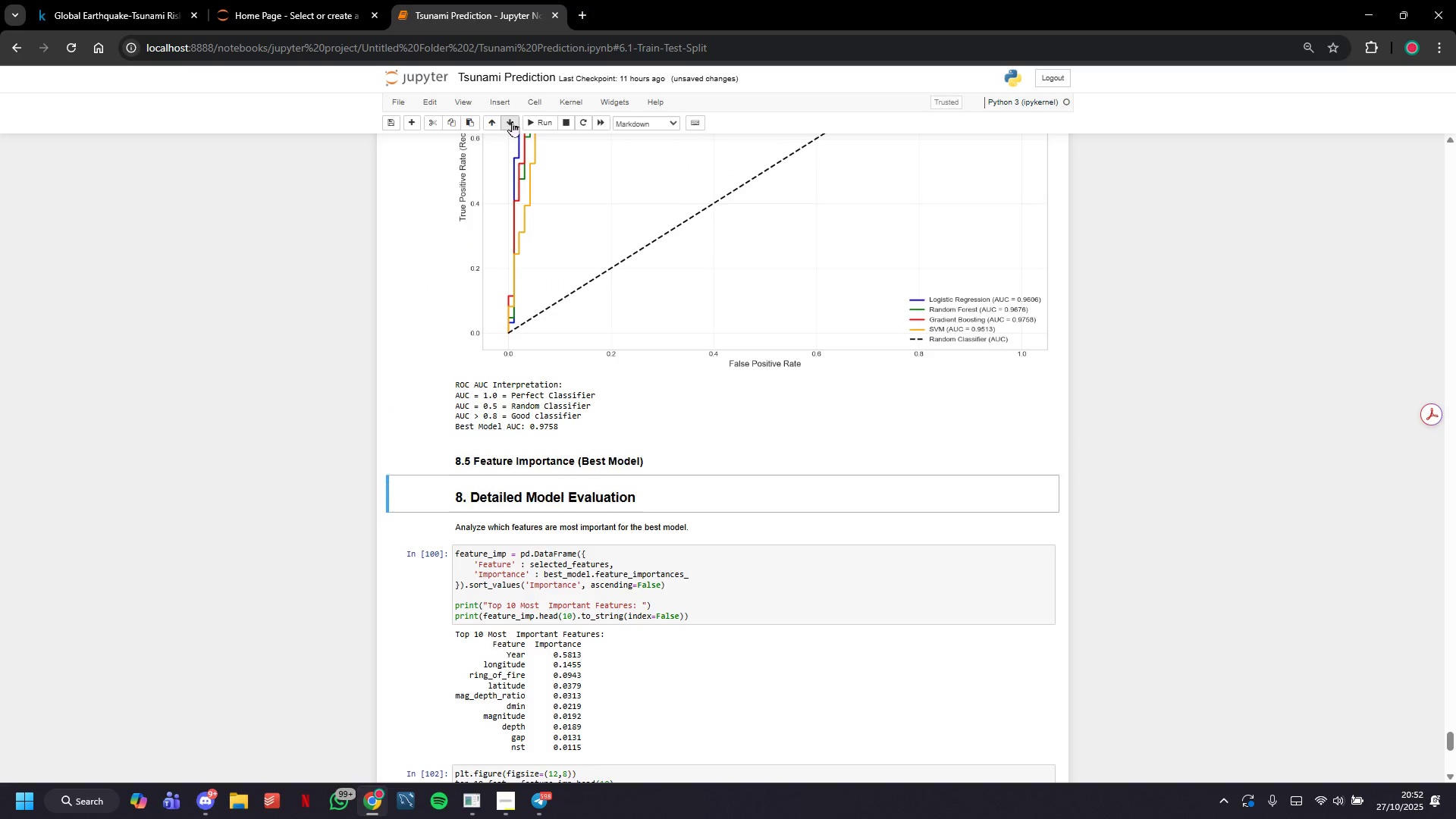 
left_click([512, 121])
 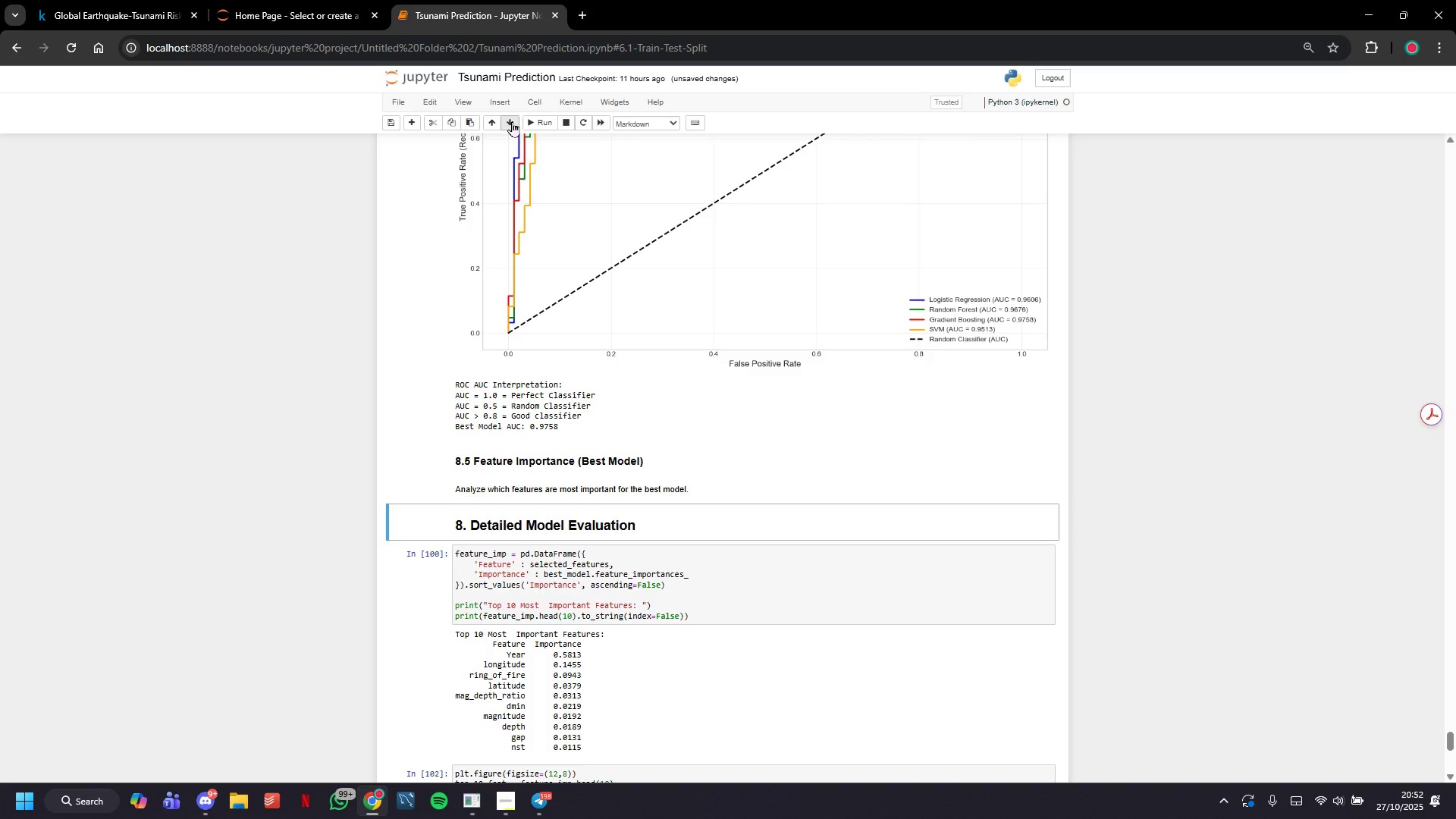 
double_click([512, 121])
 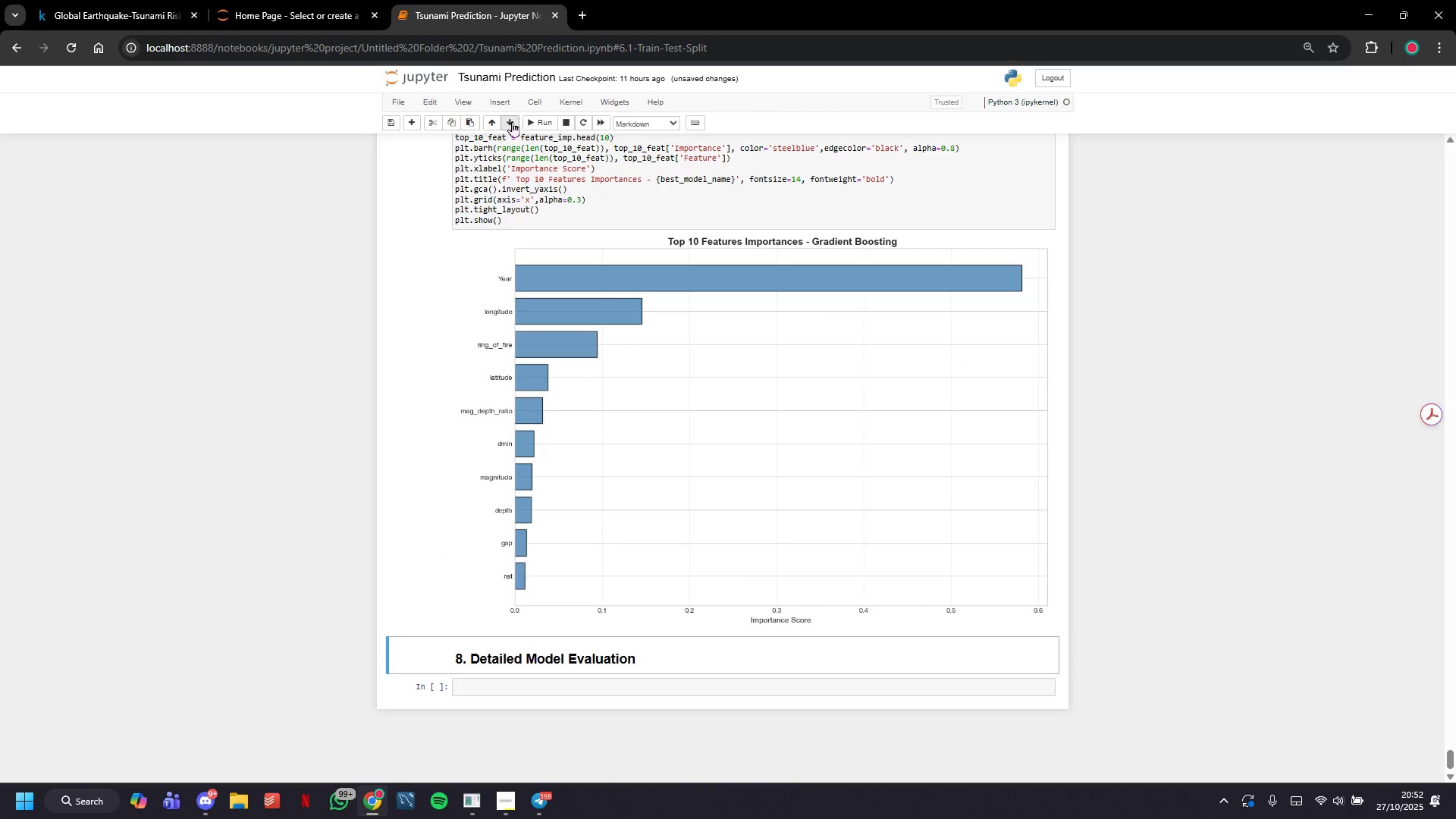 
left_click([512, 121])
 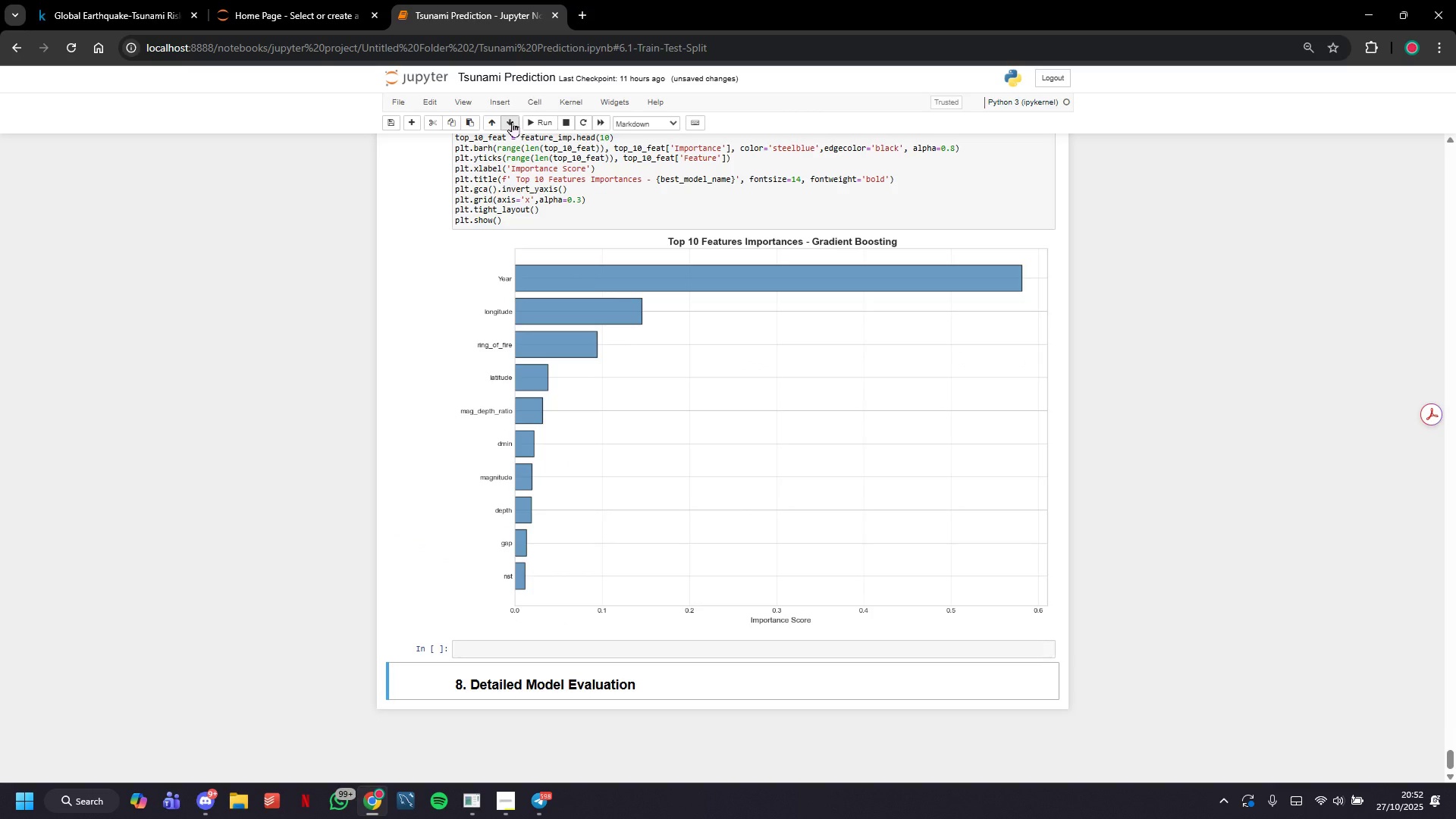 
mouse_move([495, 133])
 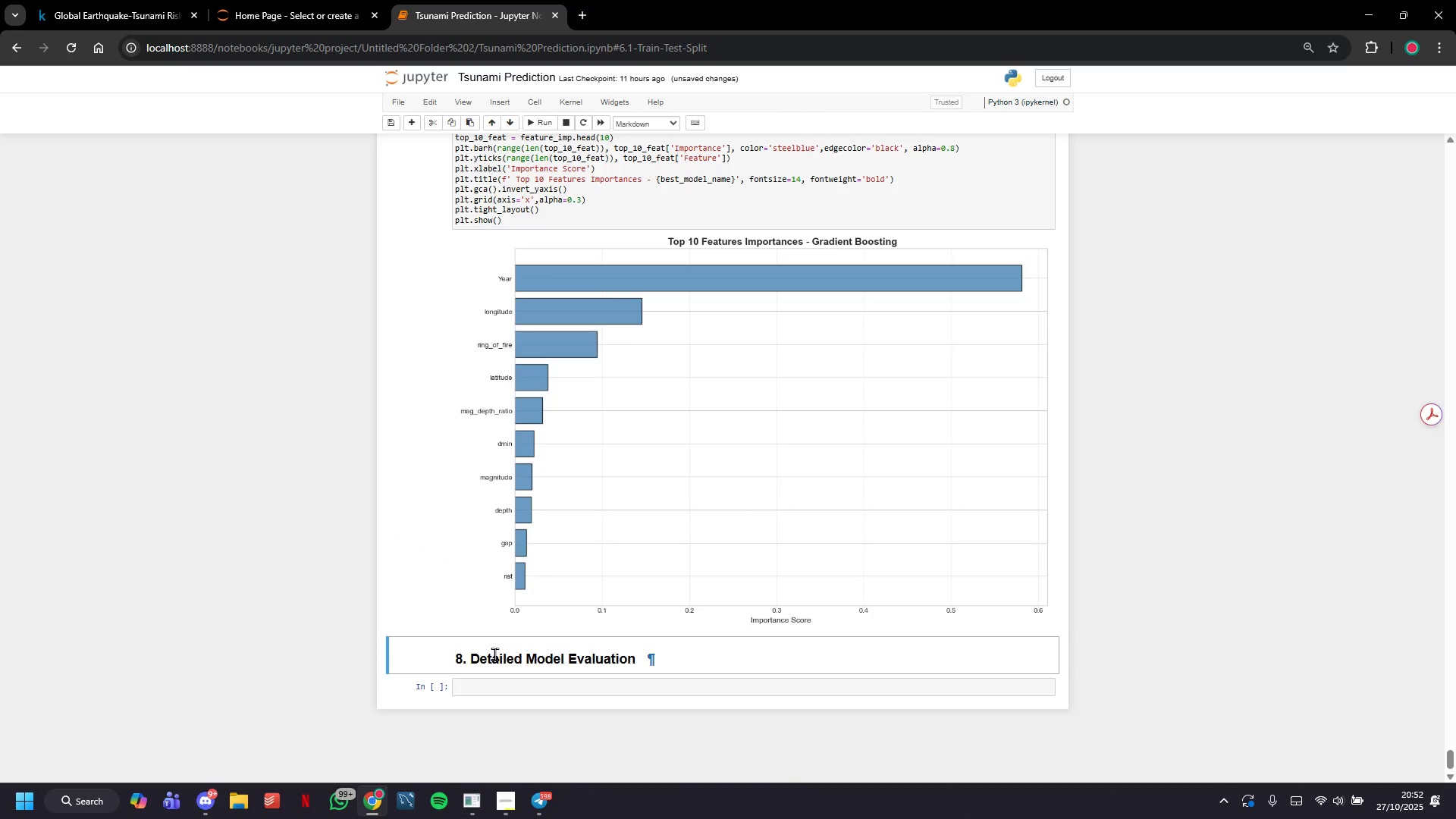 
double_click([494, 654])
 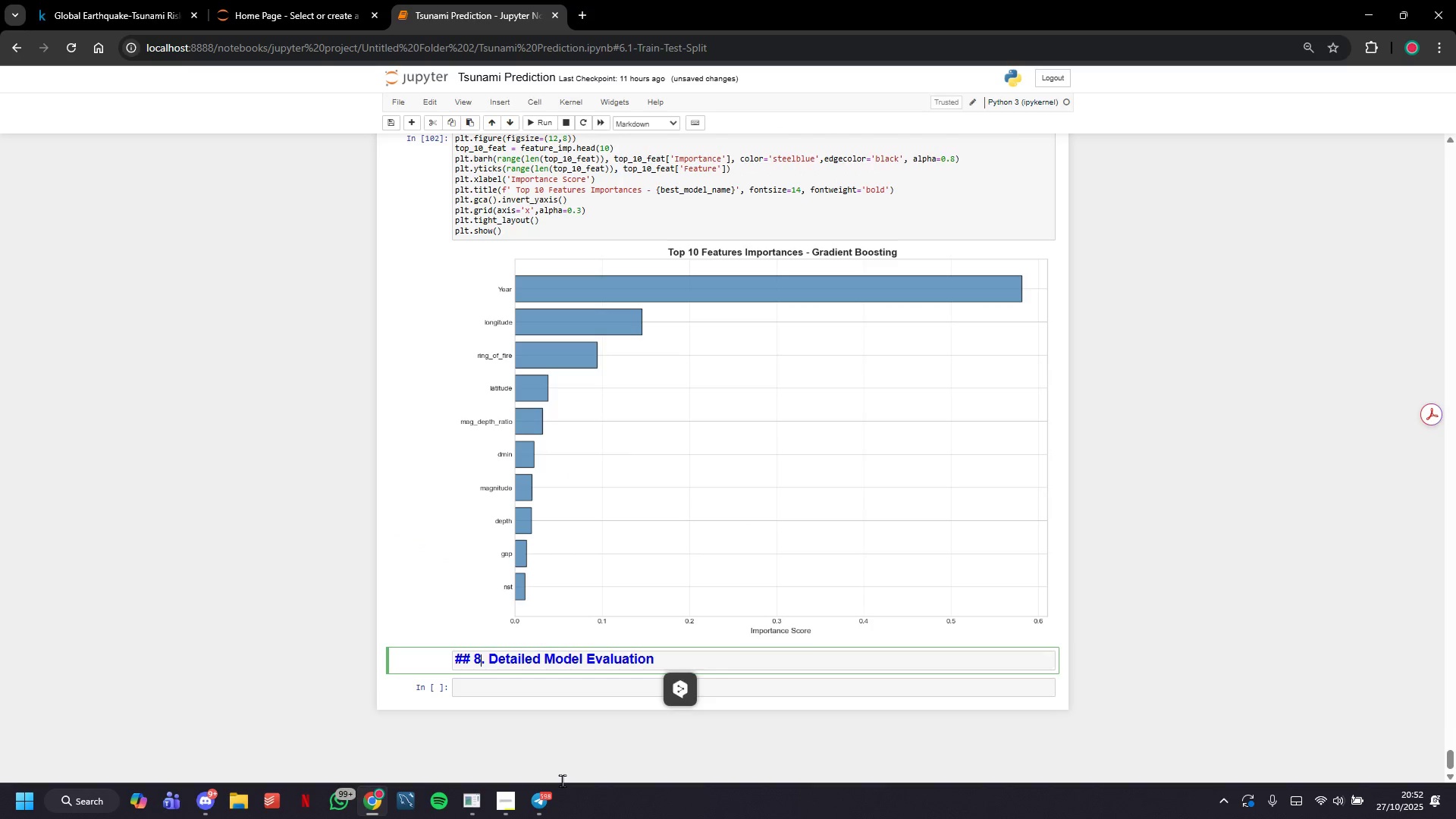 
key(Backspace)
 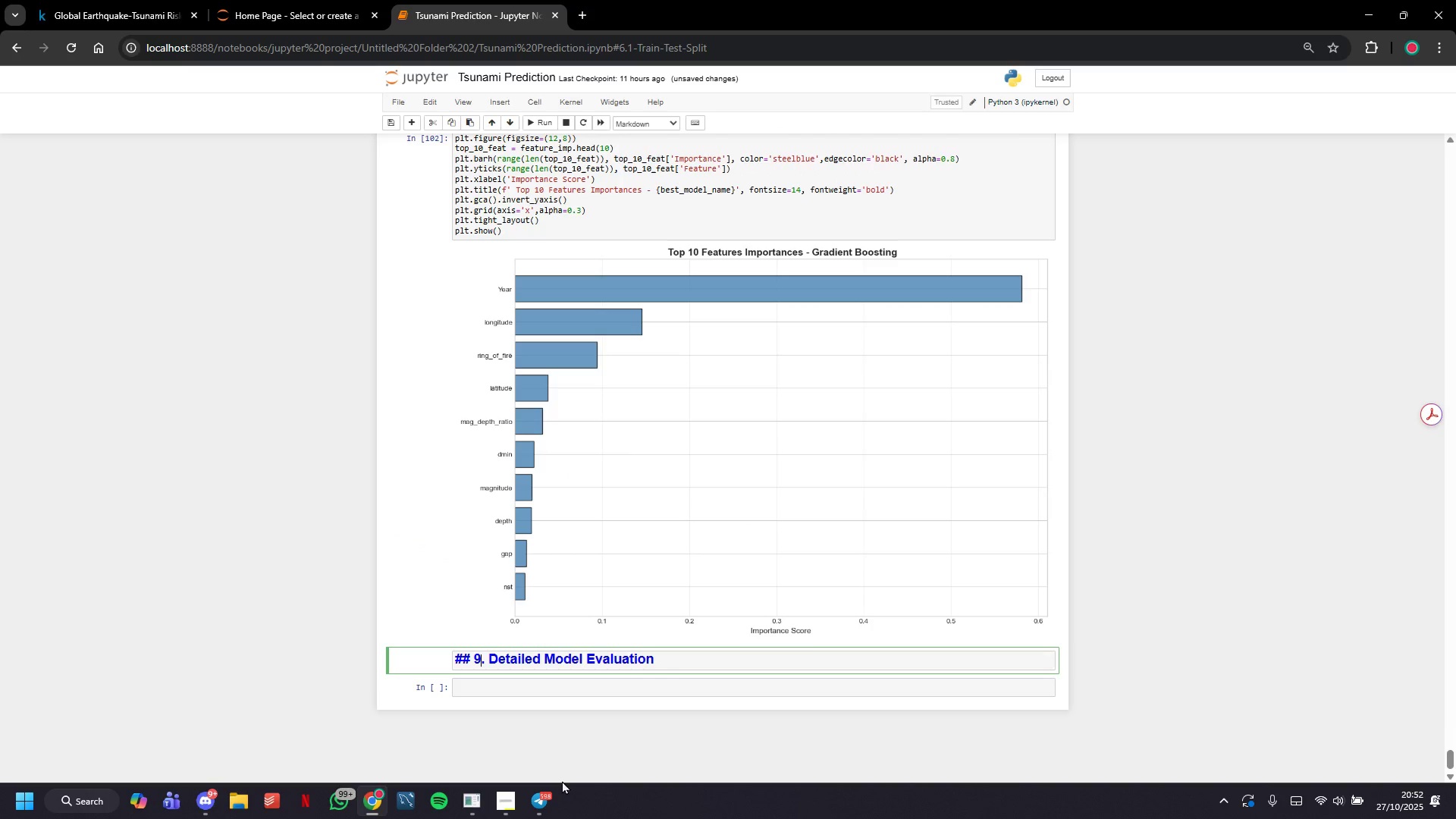 
key(9)
 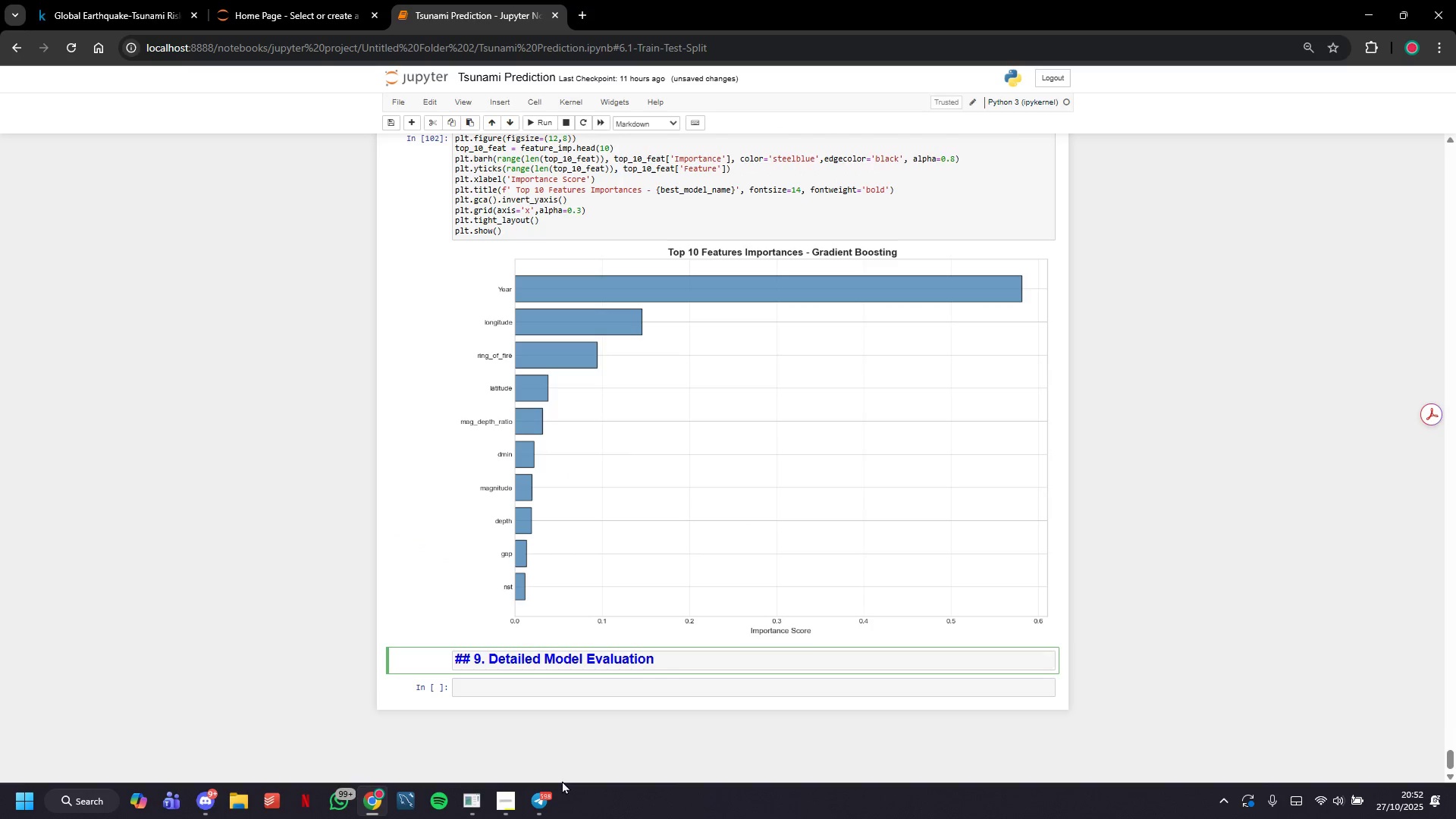 
hold_key(key=ArrowRight, duration=1.43)
 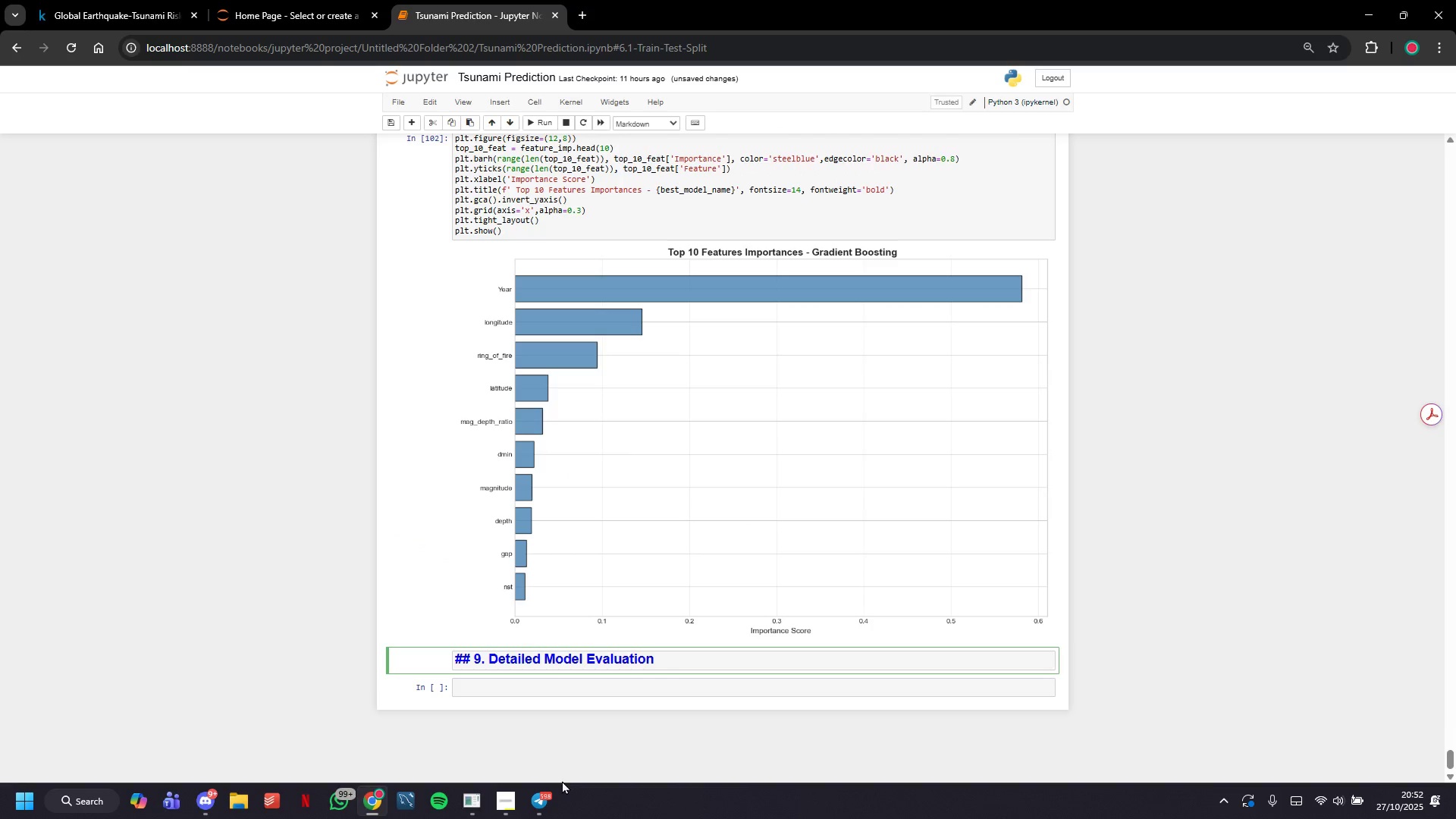 
hold_key(key=Backspace, duration=1.16)
 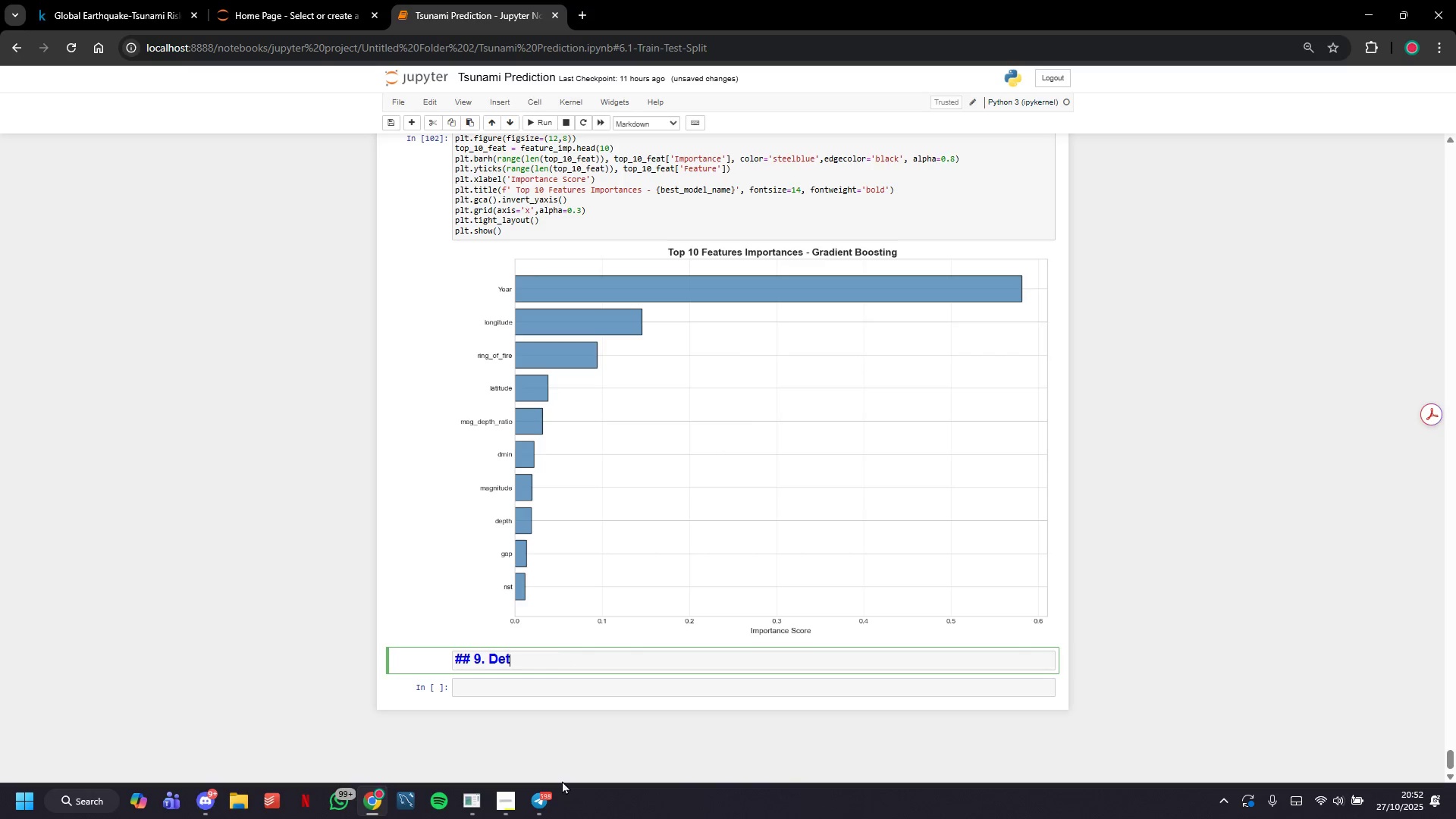 
key(Backspace)
key(Backspace)
key(Backspace)
type(Cross )
key(Backspace)
type(-Validation)
 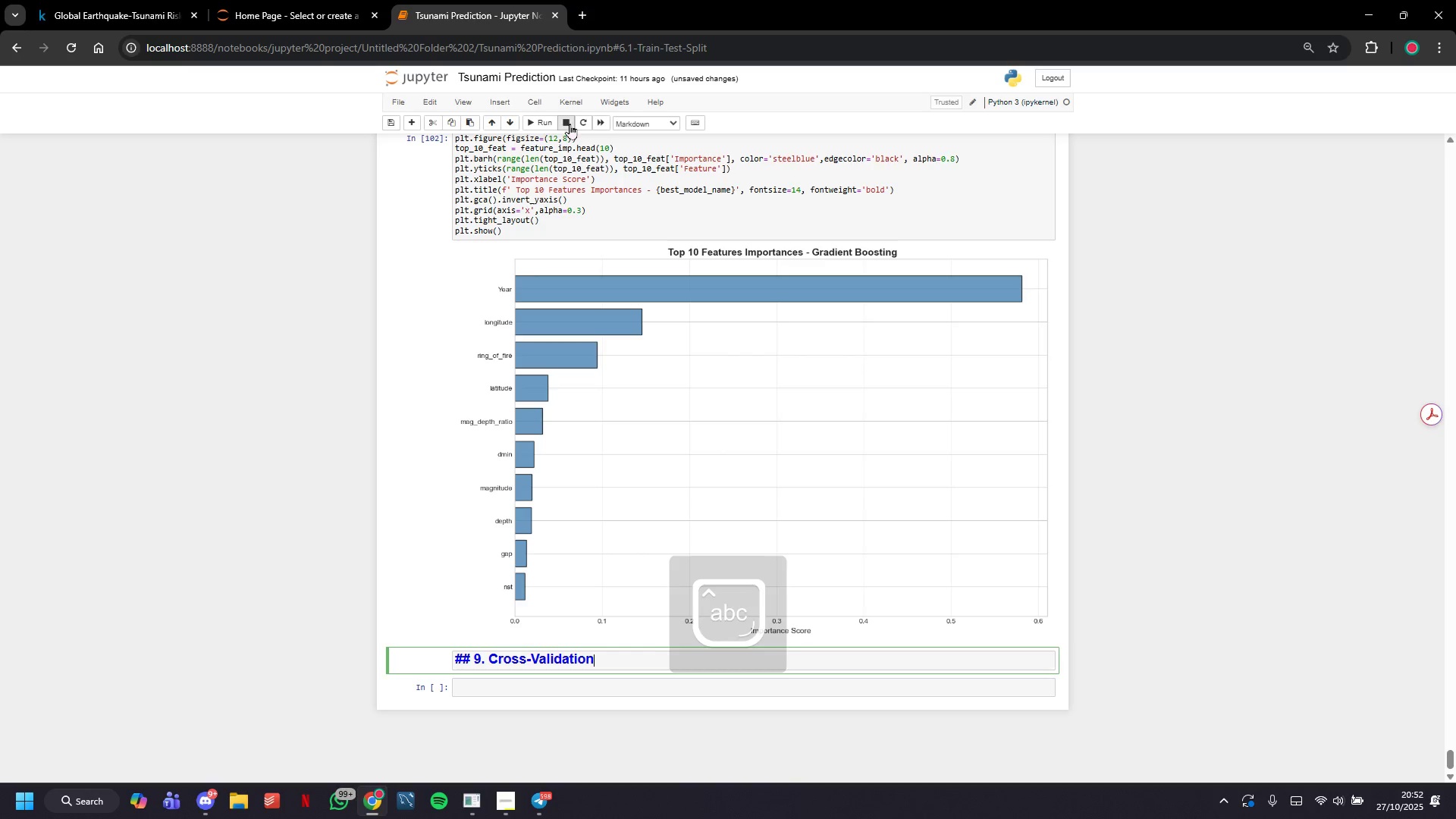 
left_click([551, 120])
 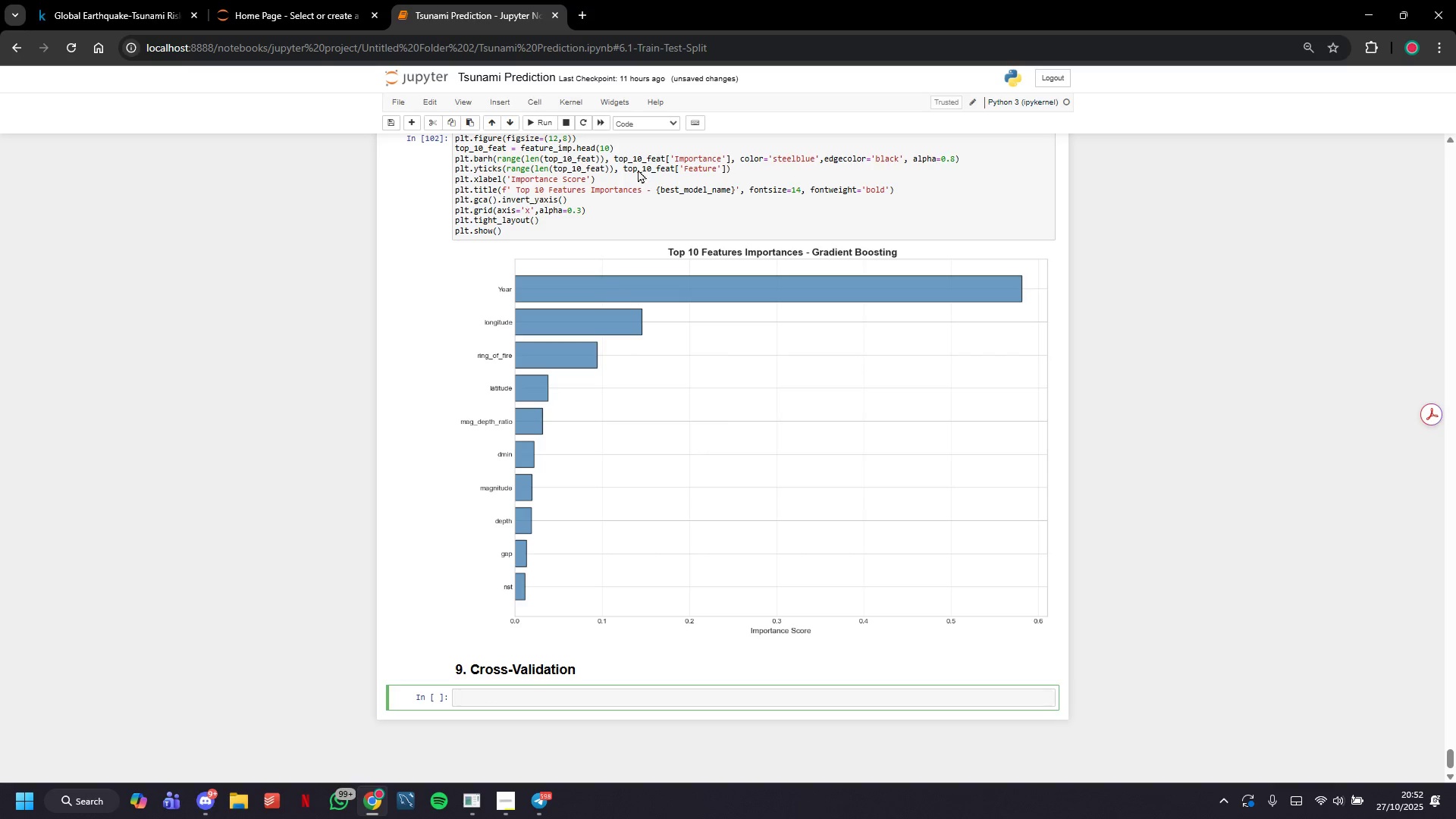 
left_click([639, 124])
 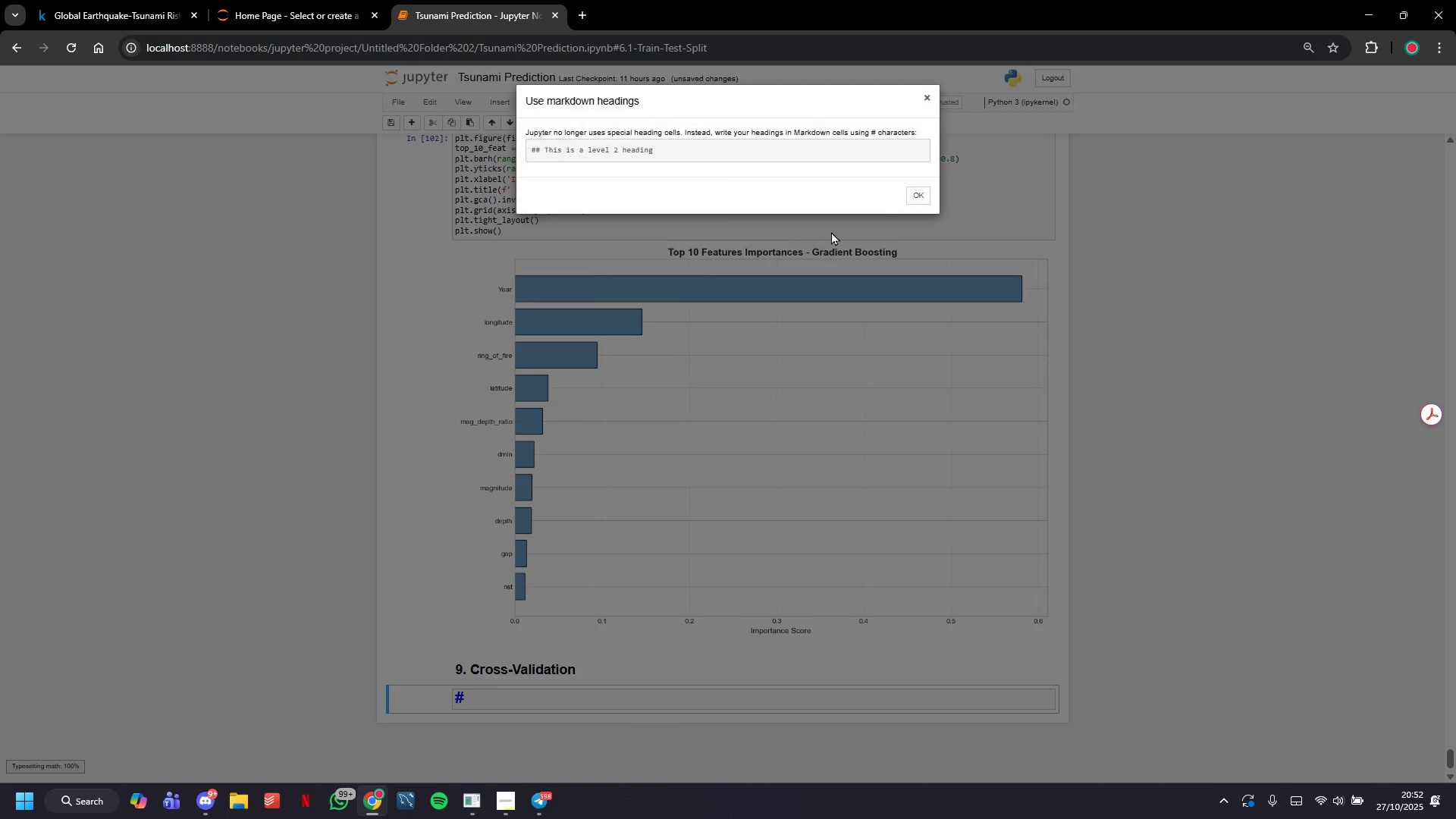 
left_click([923, 195])
 